 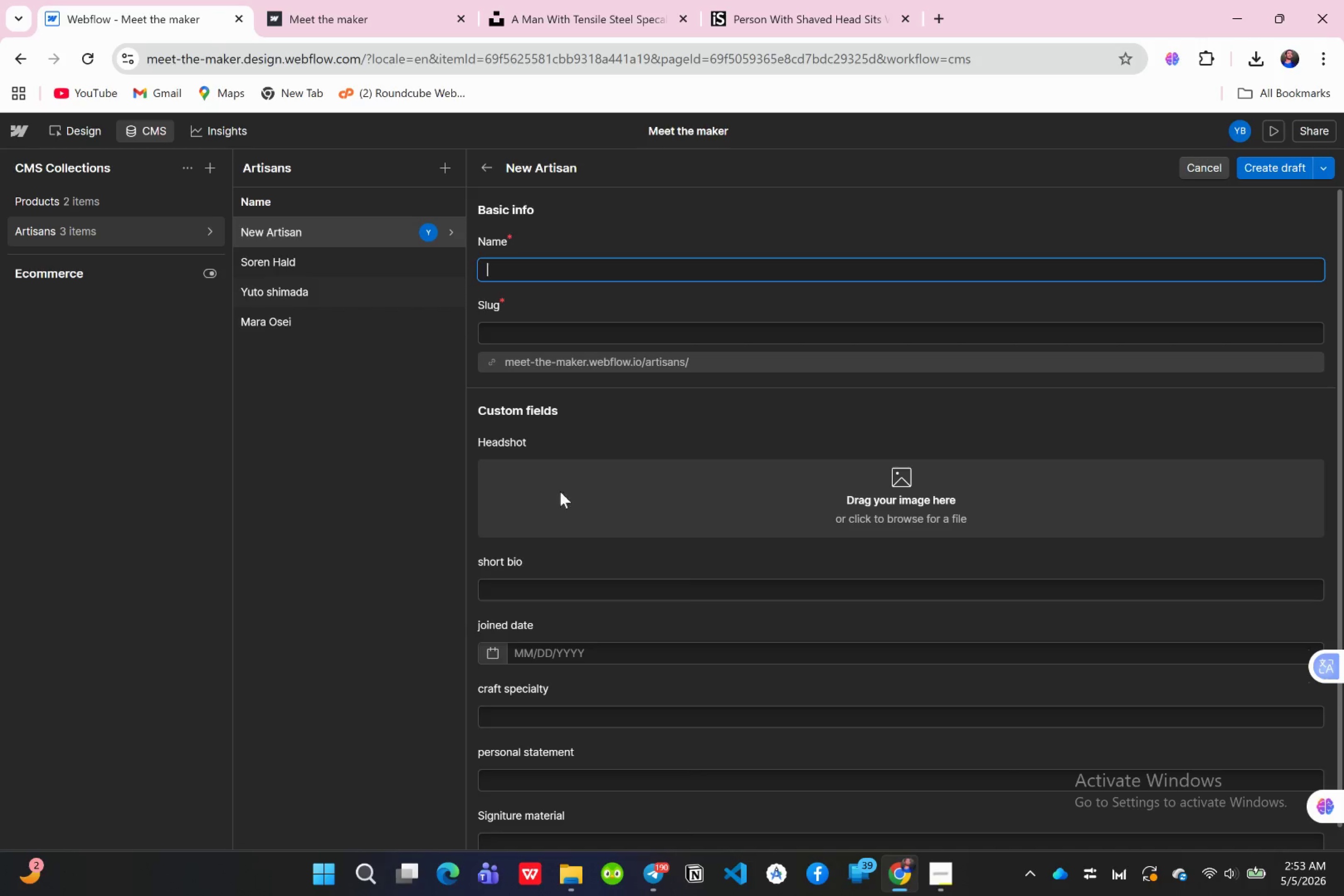 
key(Control+V)
 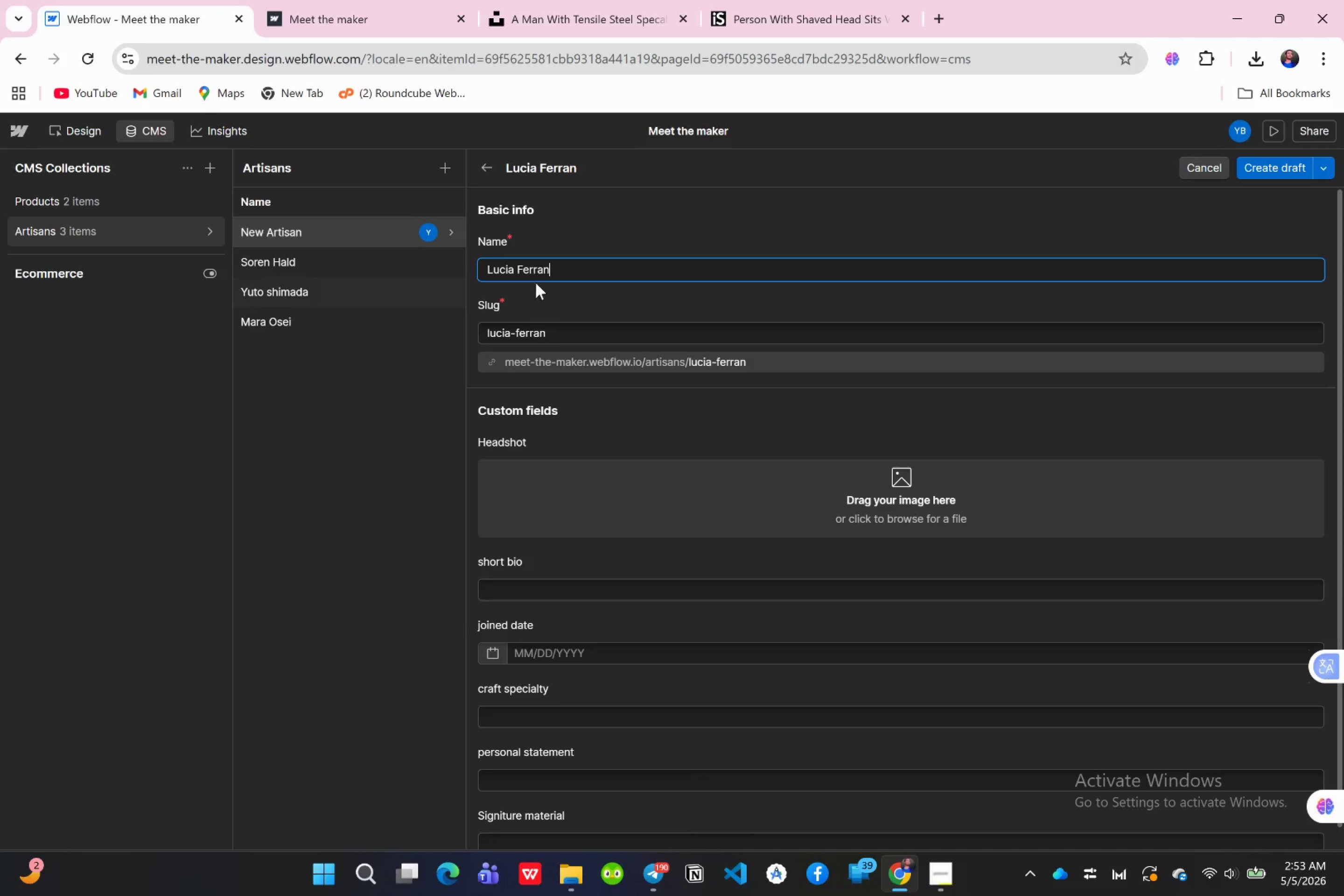 
hold_key(key=ControlLeft, duration=0.77)
 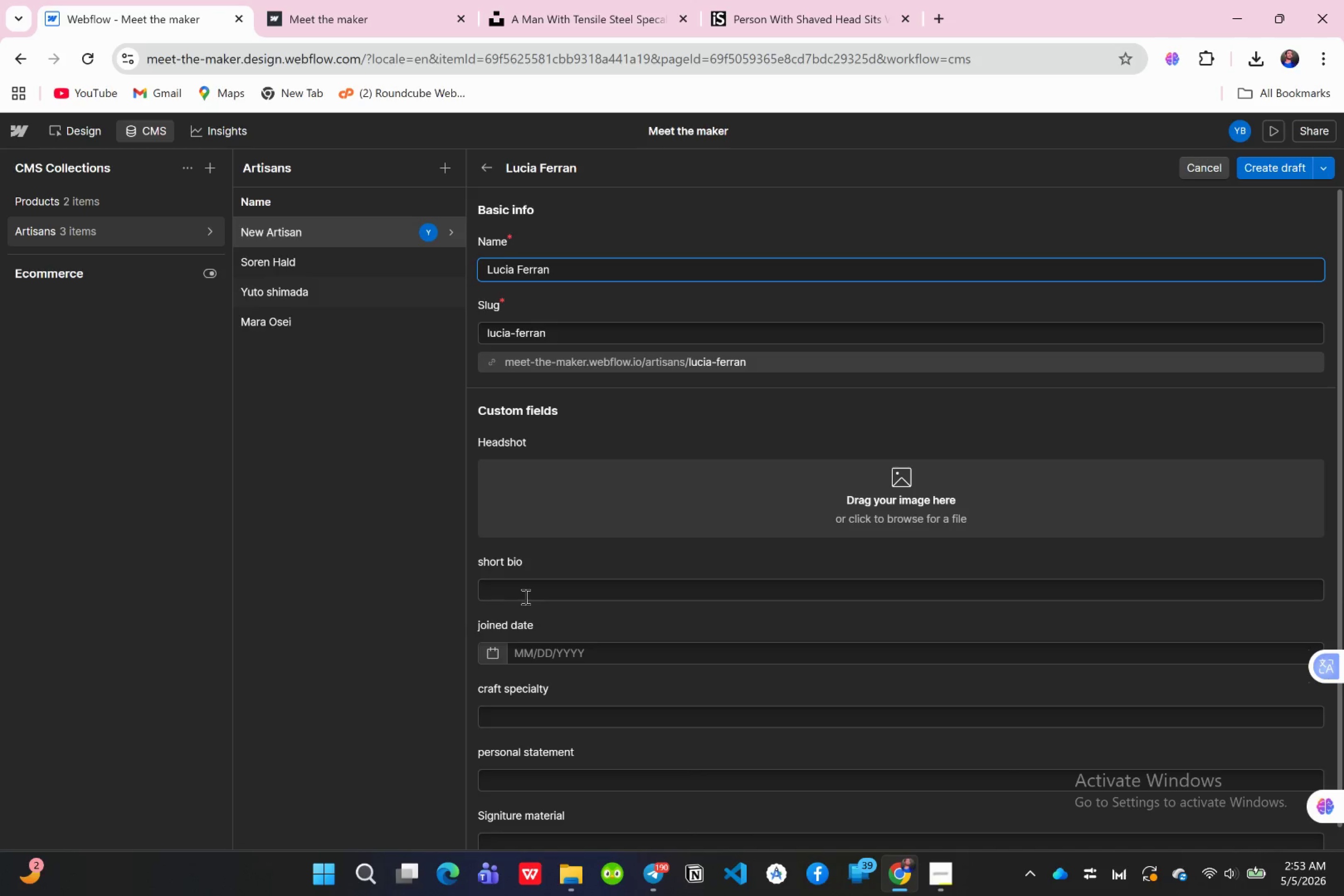 
left_click([522, 591])
 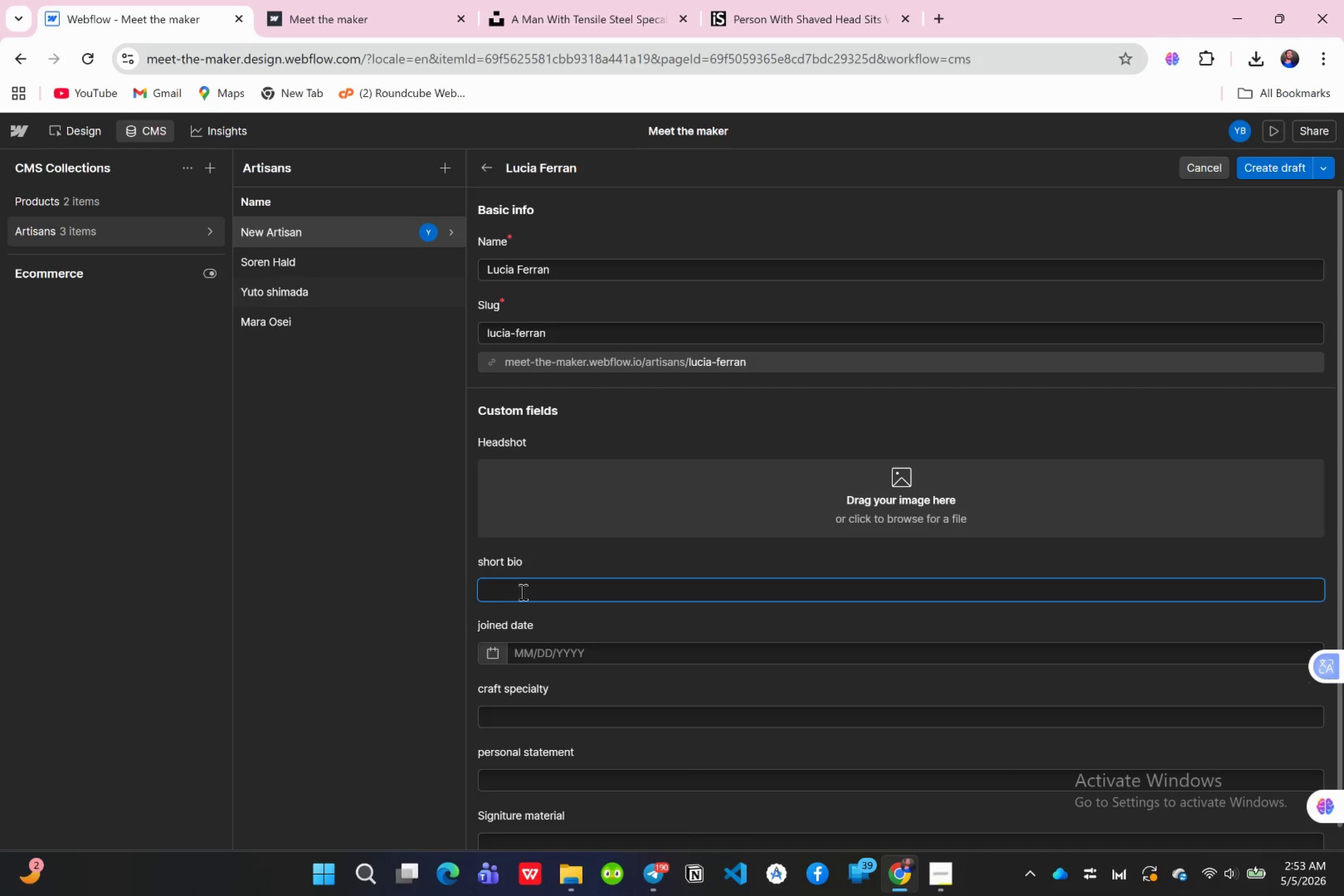 
key(Meta+MetaLeft)
 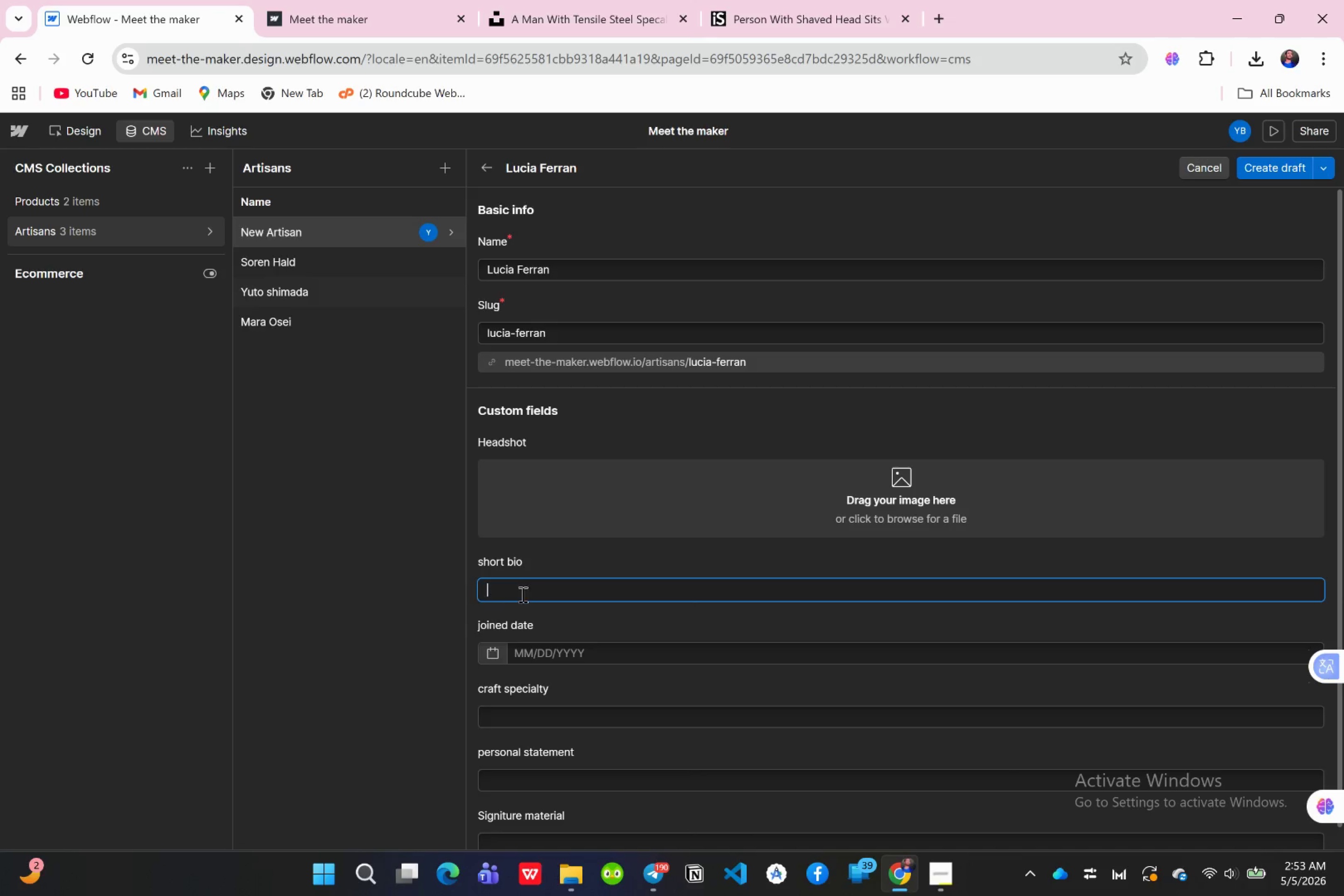 
key(Meta+Tab)
 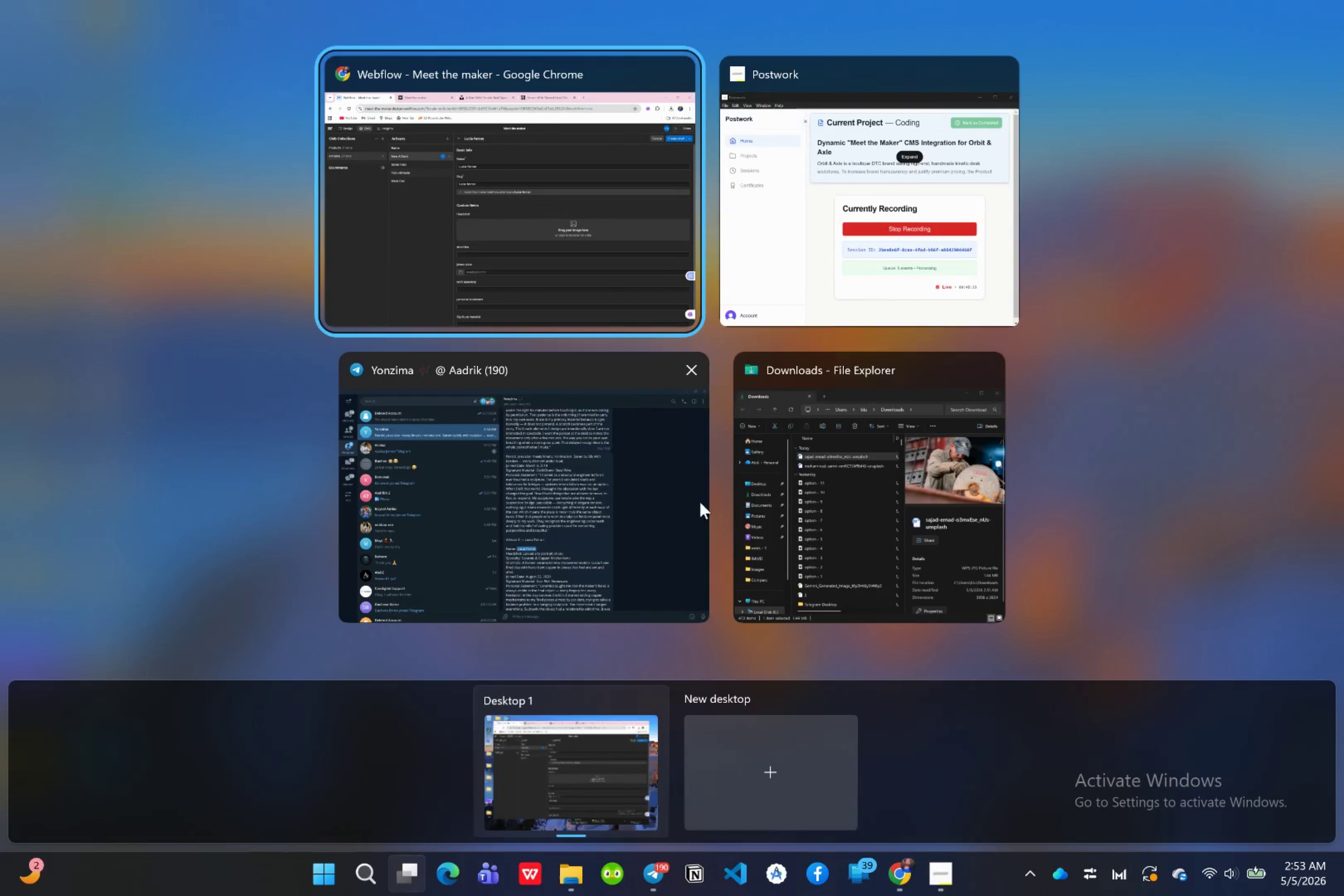 
left_click([515, 524])
 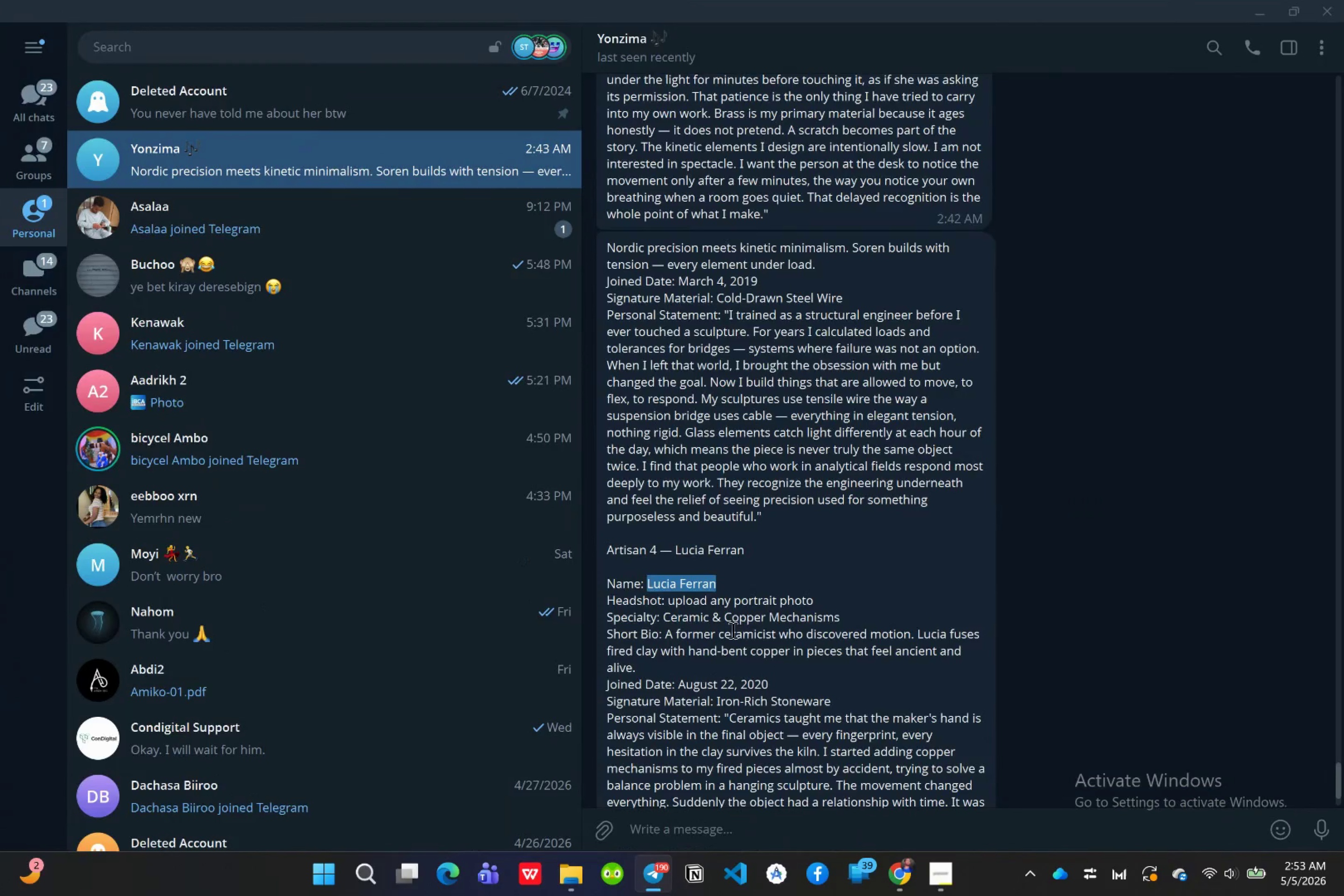 
scroll: coordinate [746, 625], scroll_direction: down, amount: 1.0
 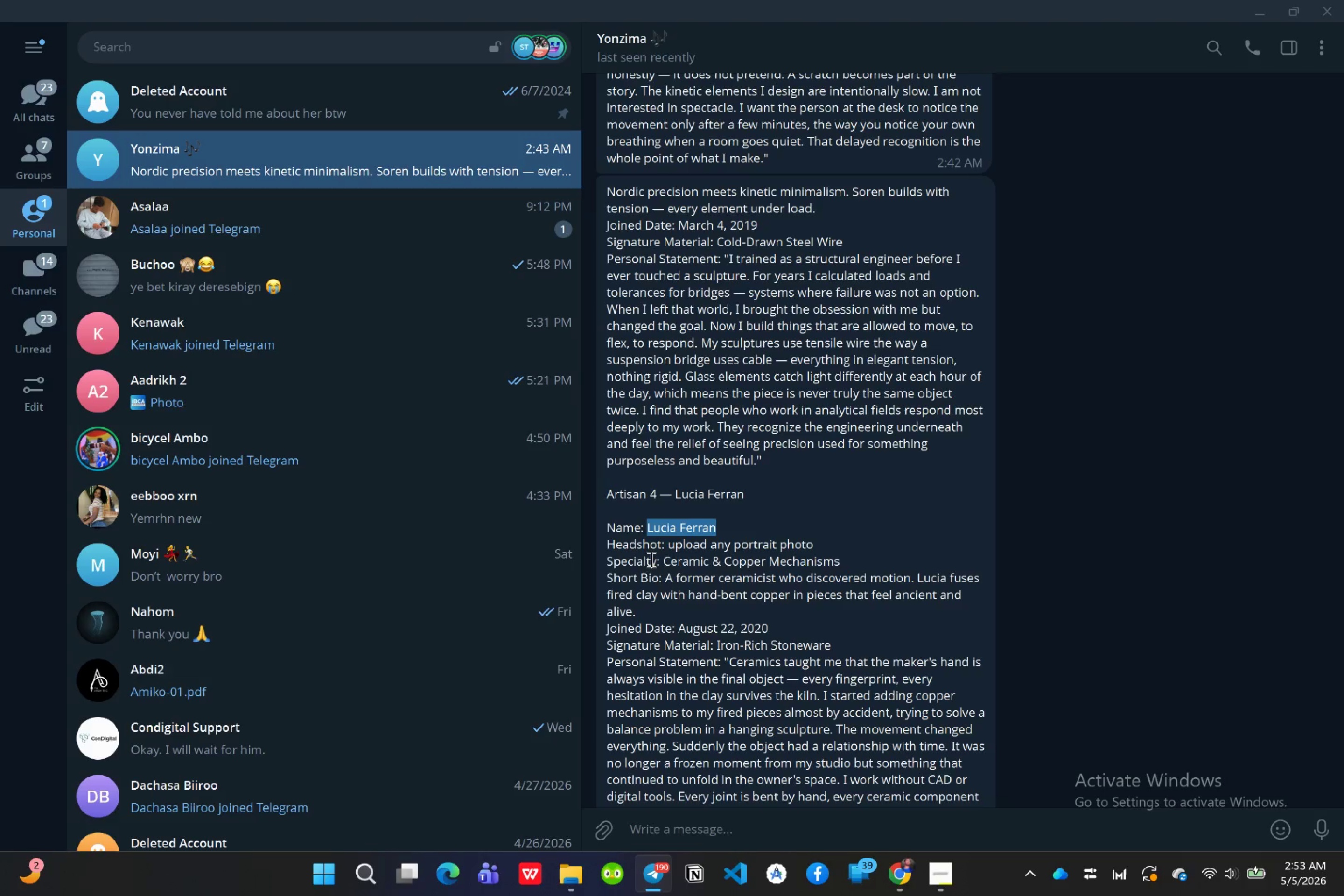 
left_click([654, 559])
 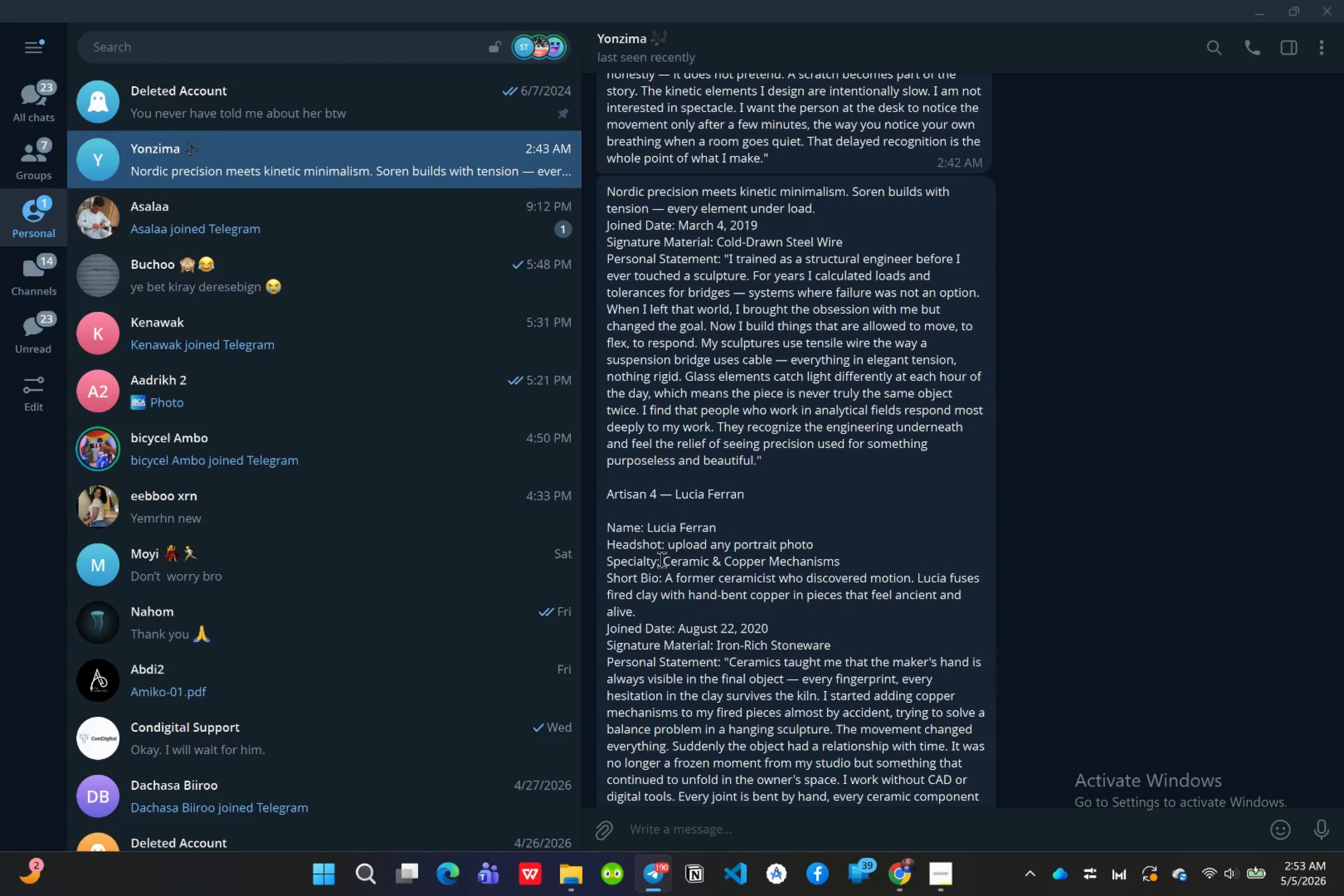 
left_click_drag(start_coordinate=[660, 559], to_coordinate=[842, 560])
 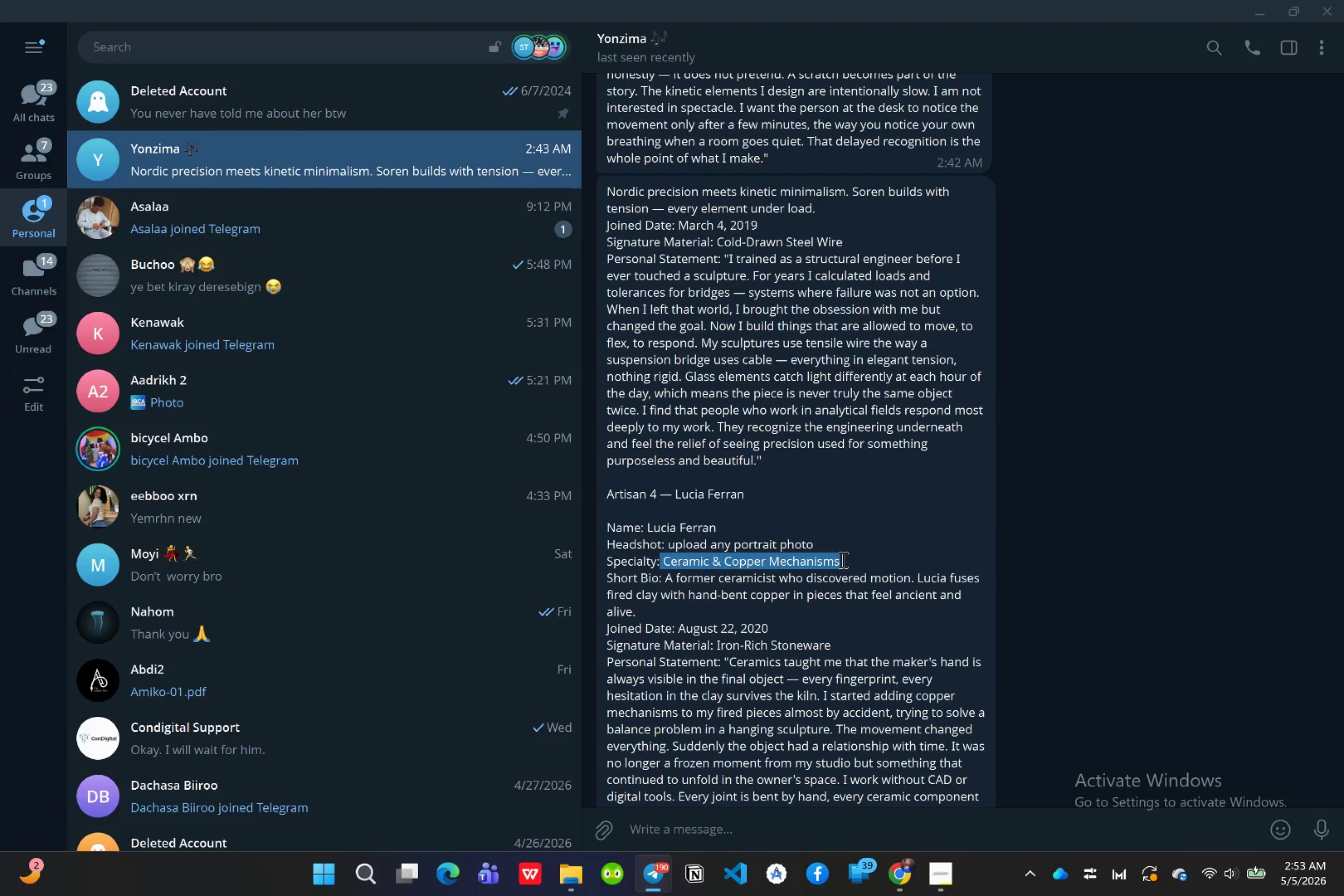 
key(Control+C)
 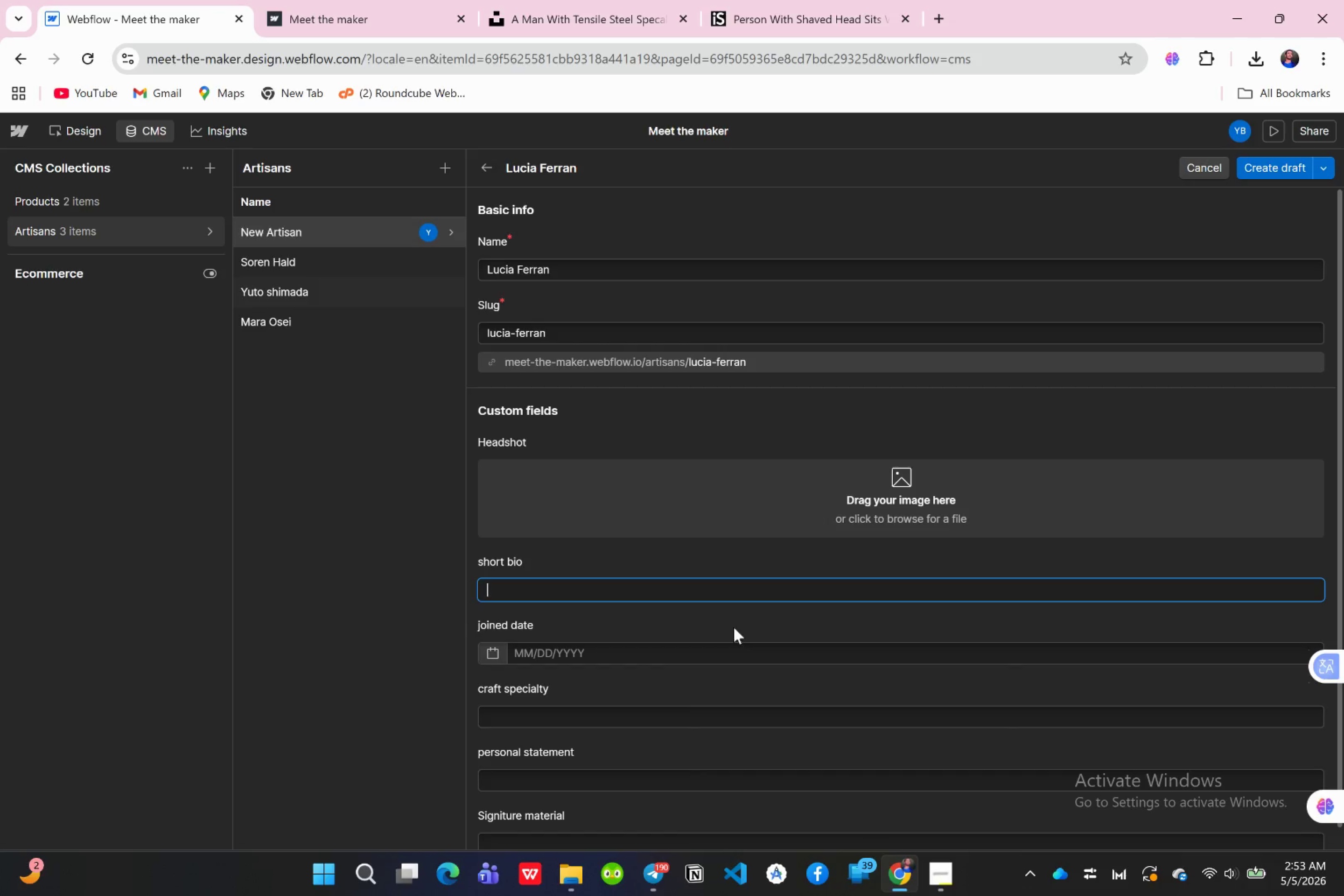 
key(Control+V)
 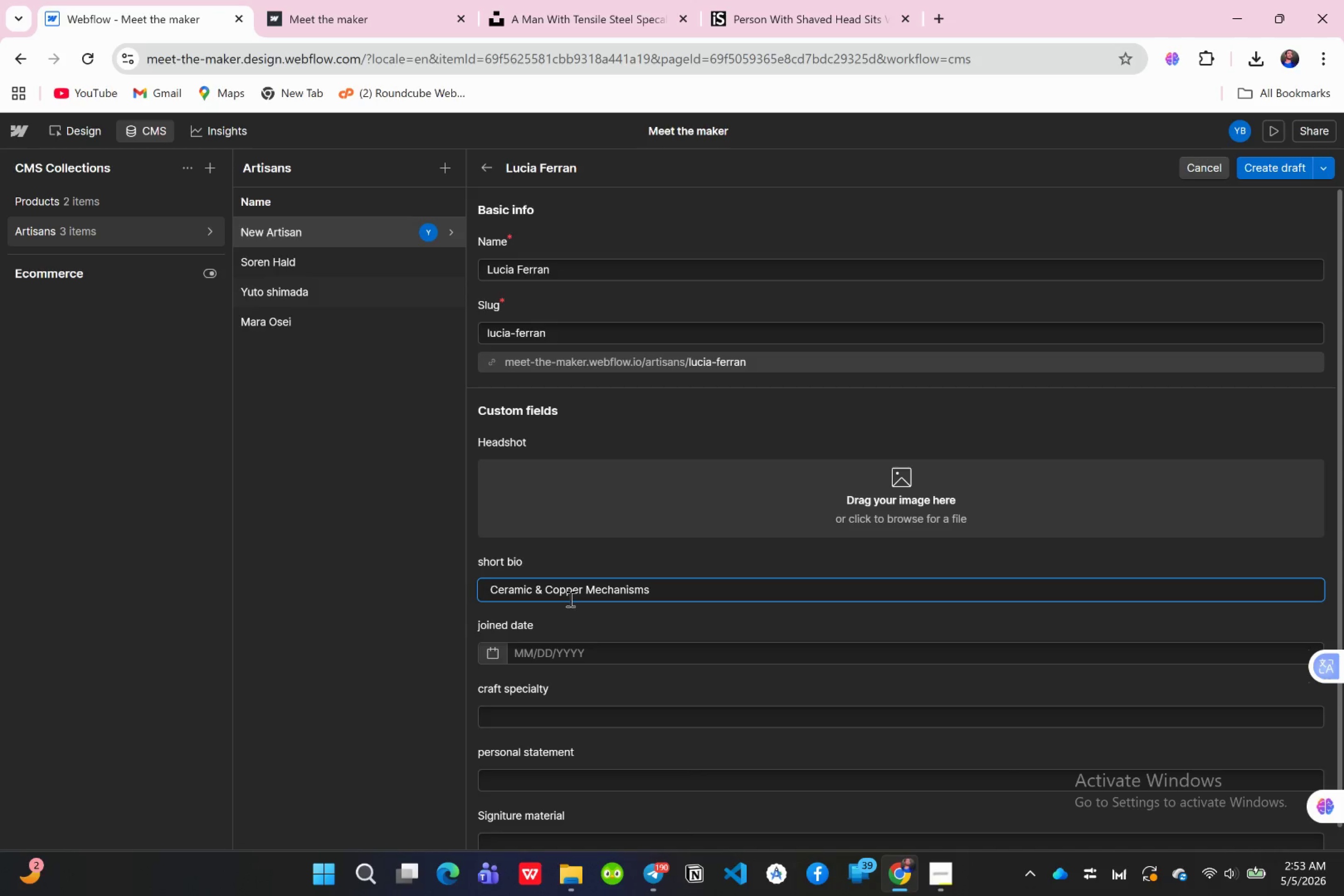 
key(Control+Z)
 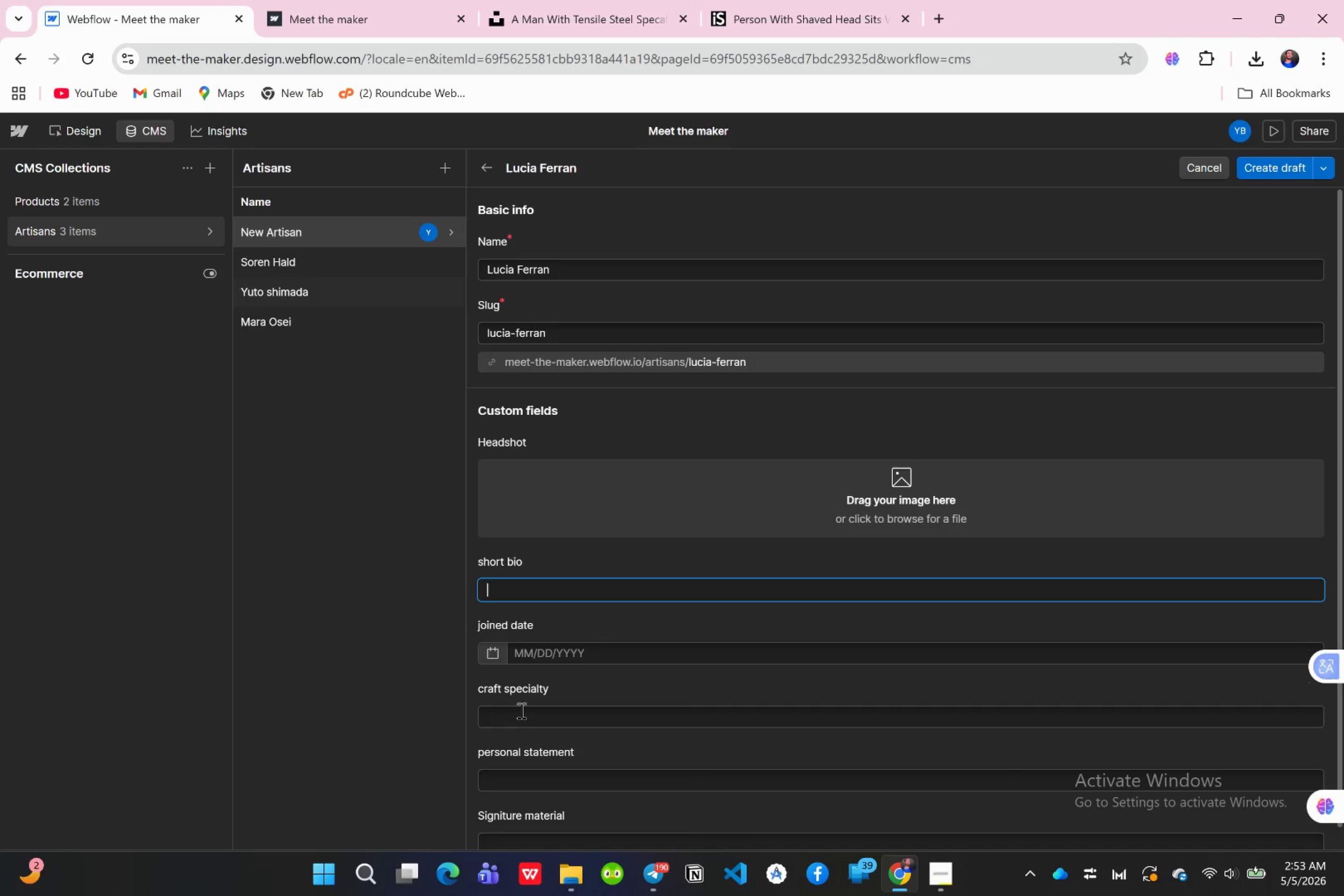 
left_click([520, 710])
 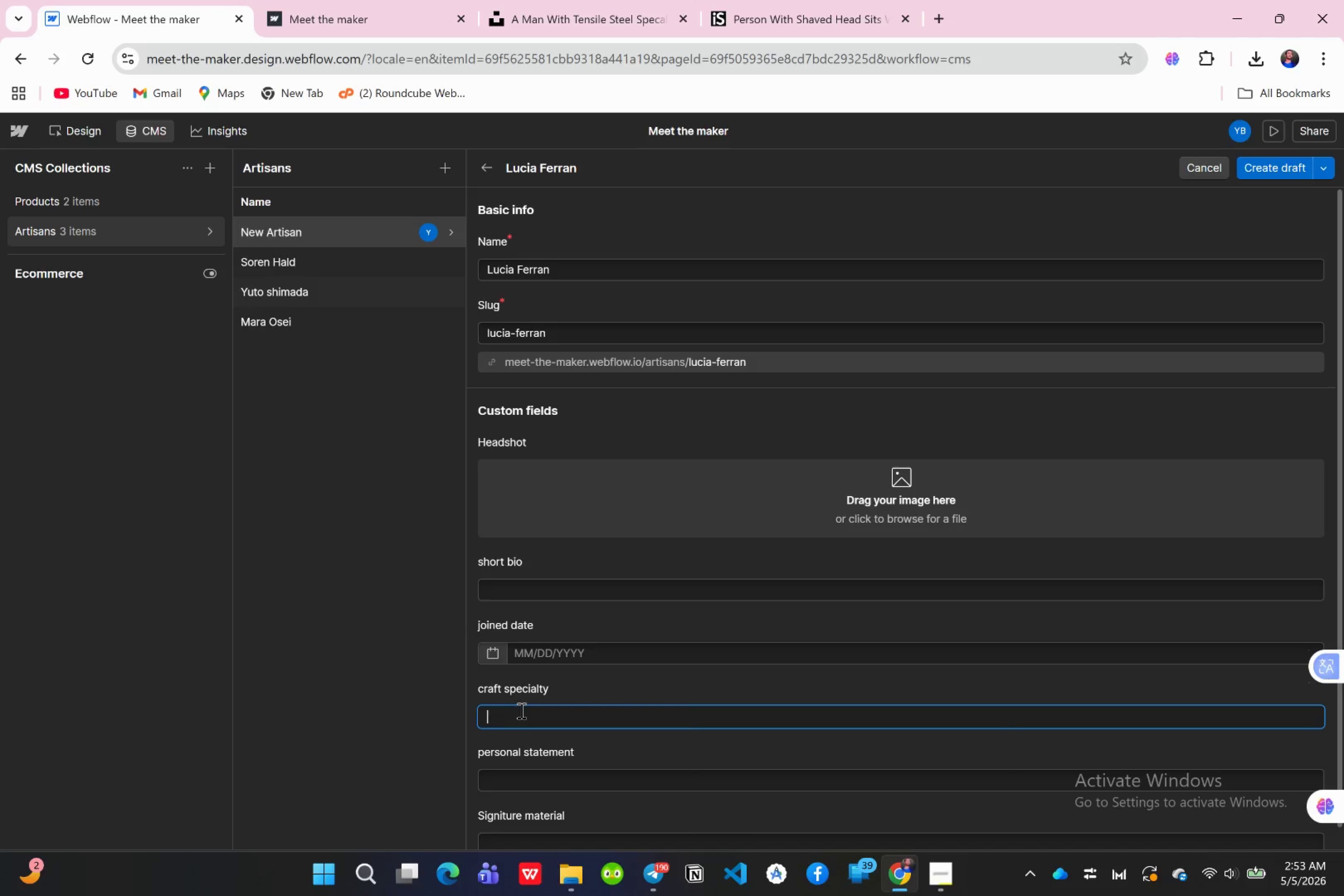 
key(Control+V)
 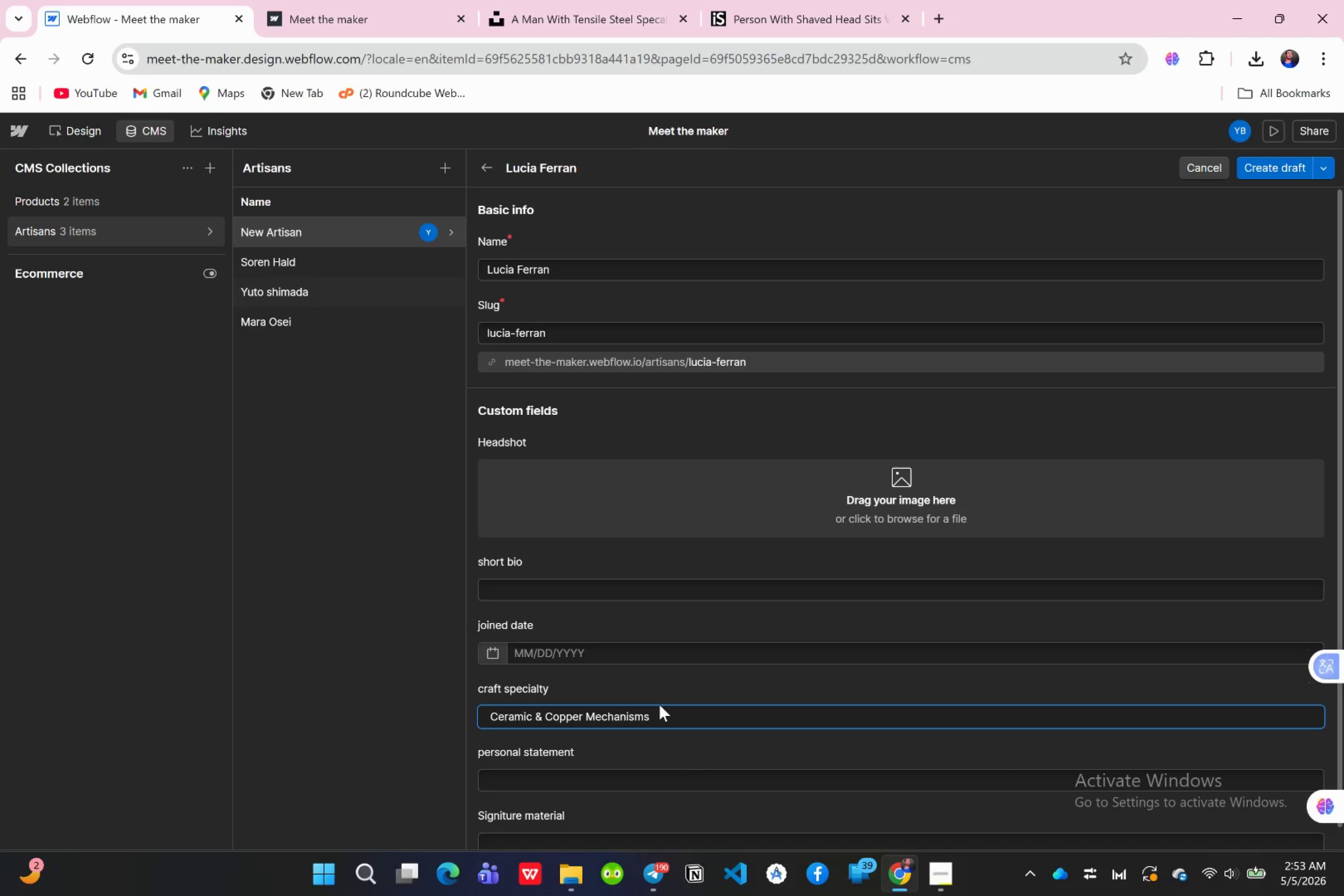 
hold_key(key=ControlLeft, duration=0.43)
 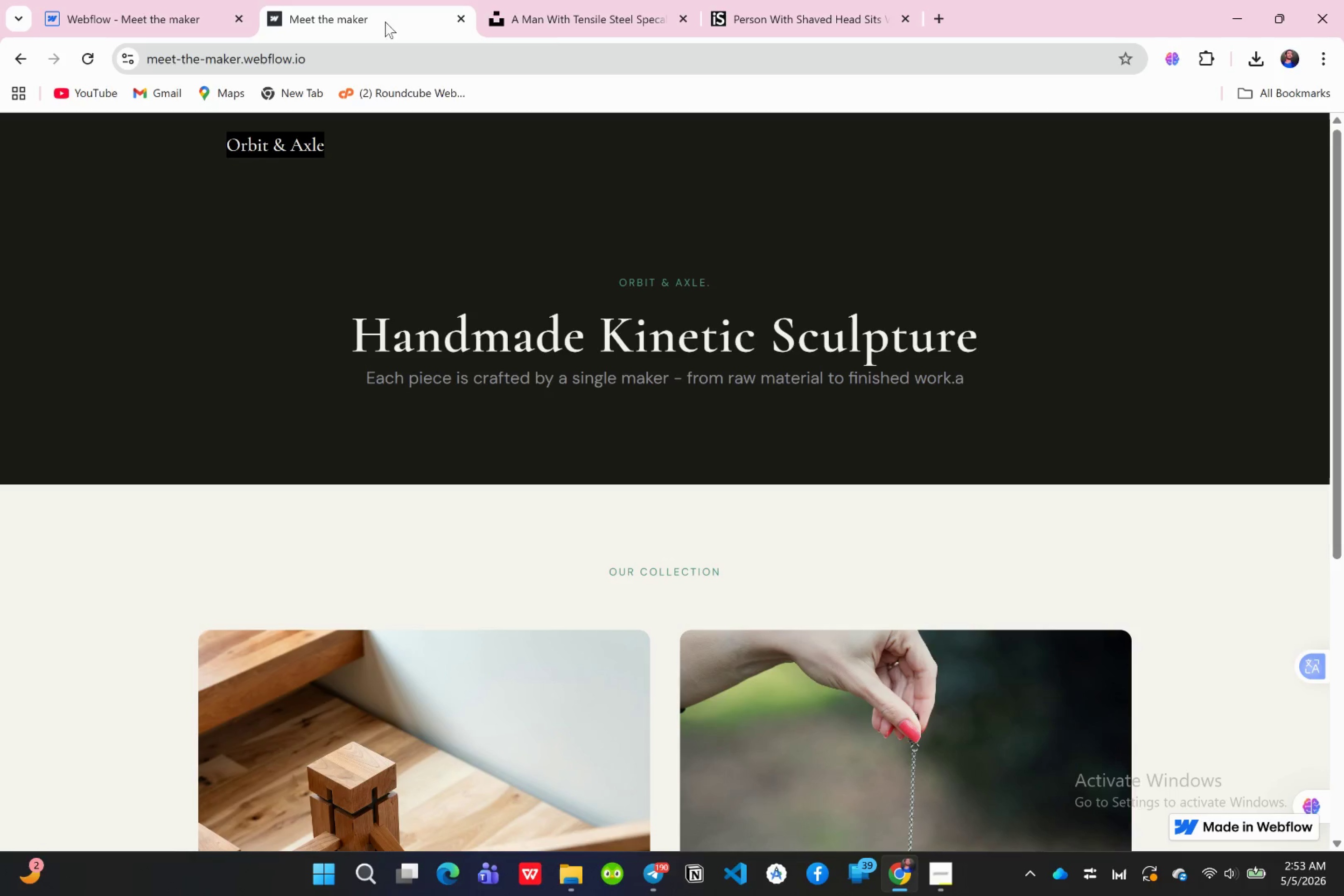 
left_click([562, 28])
 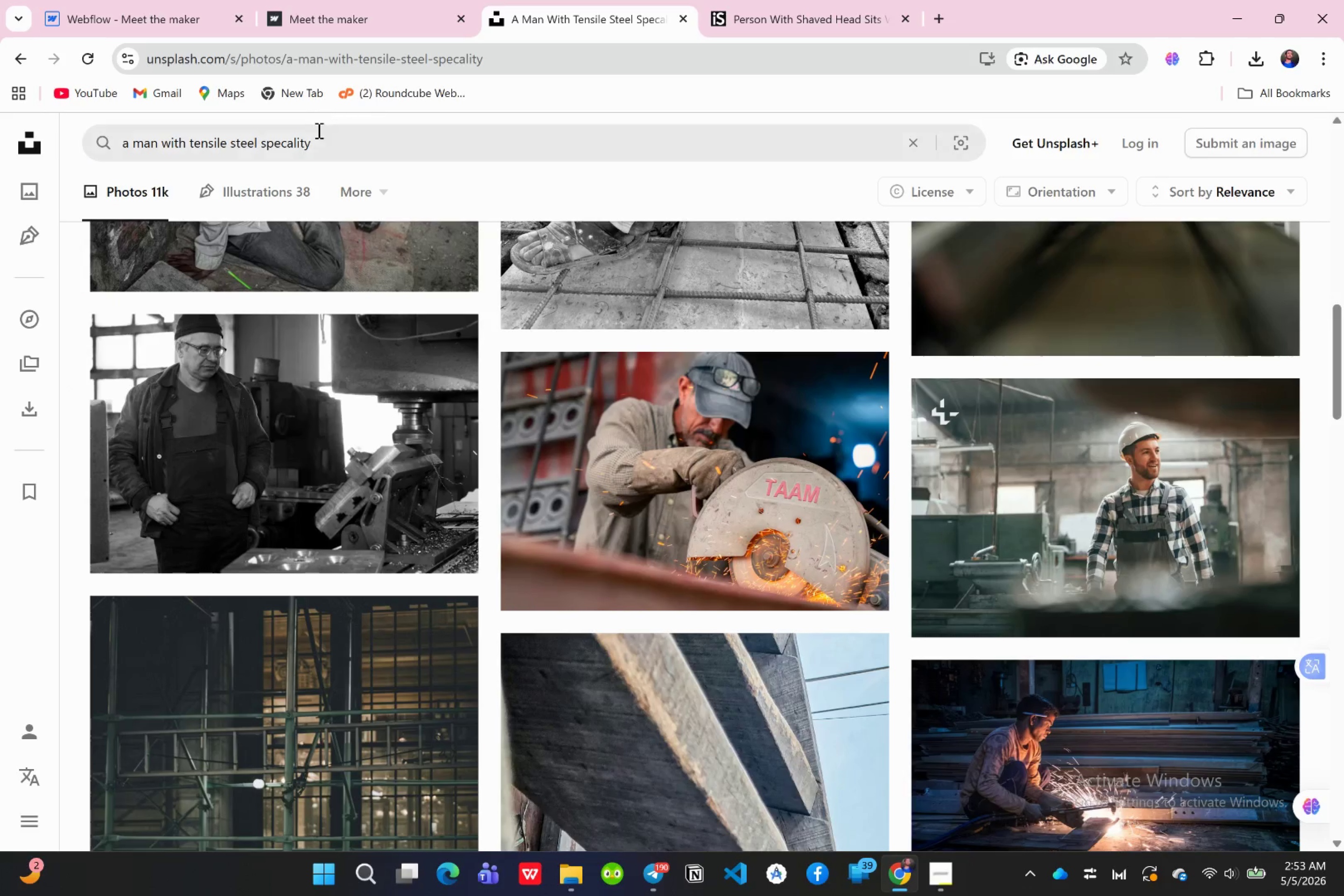 
left_click([318, 136])
 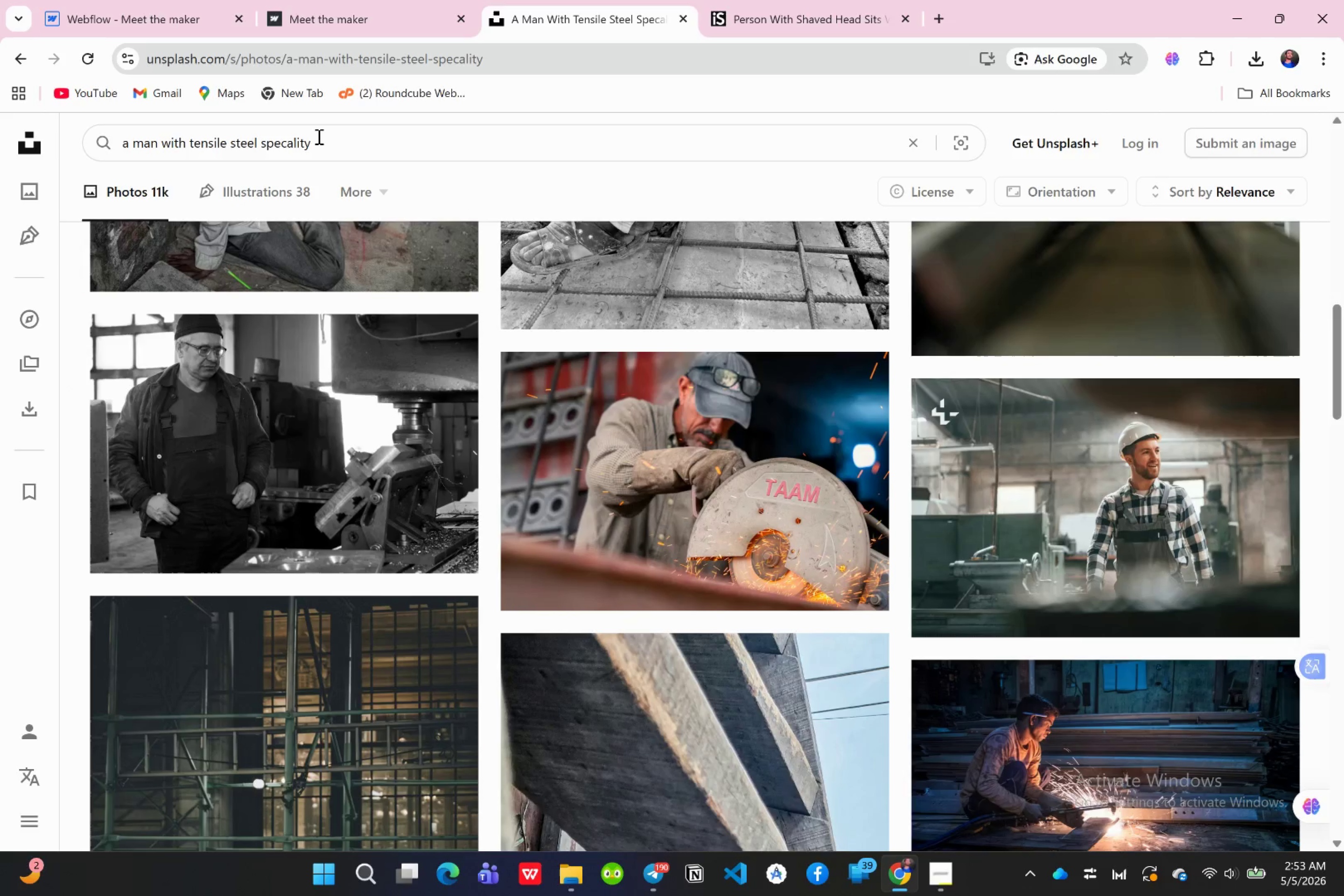 
key(Control+A)
 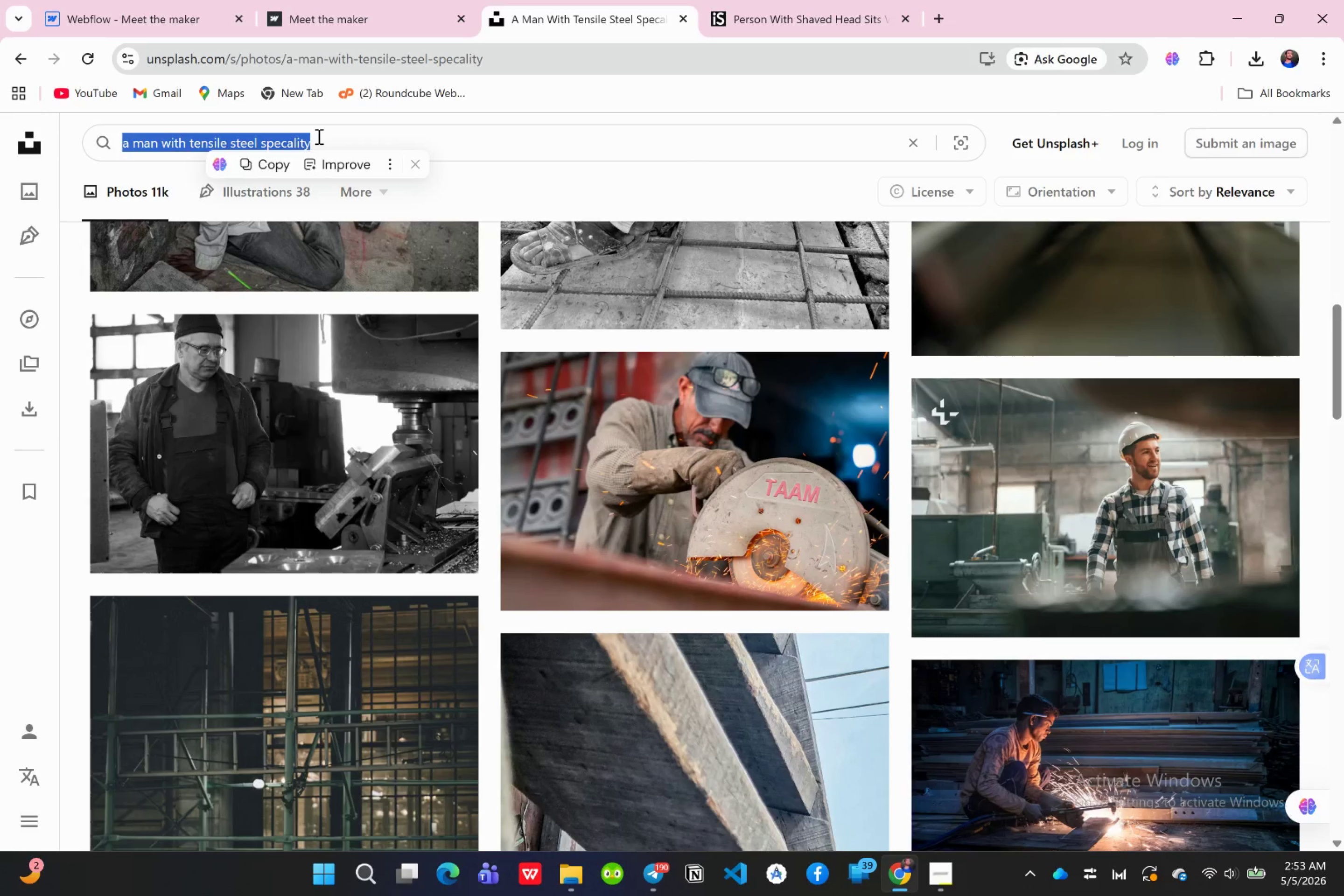 
key(Control+V)
 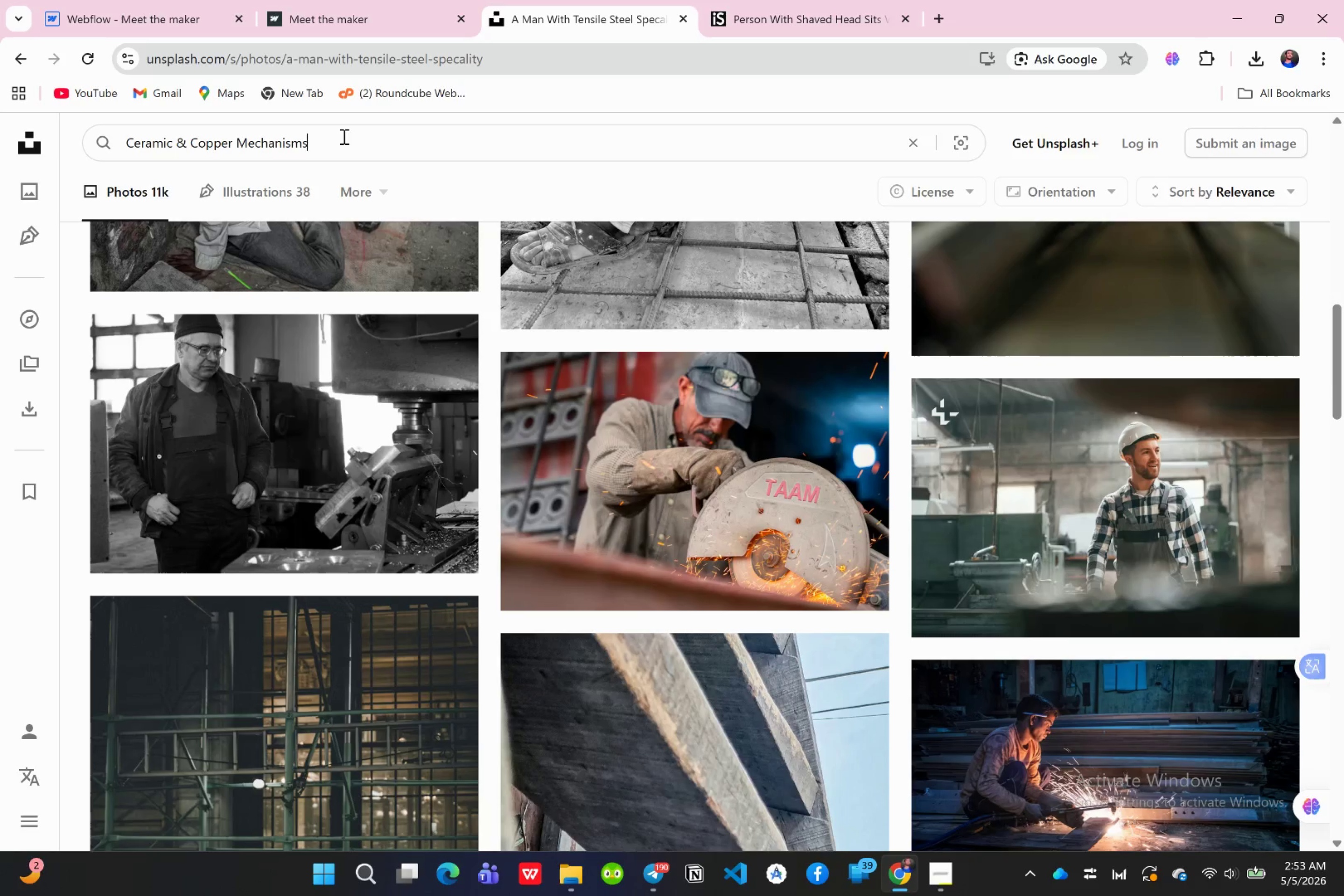 
type( mn)
key(Backspace)
type(an)
 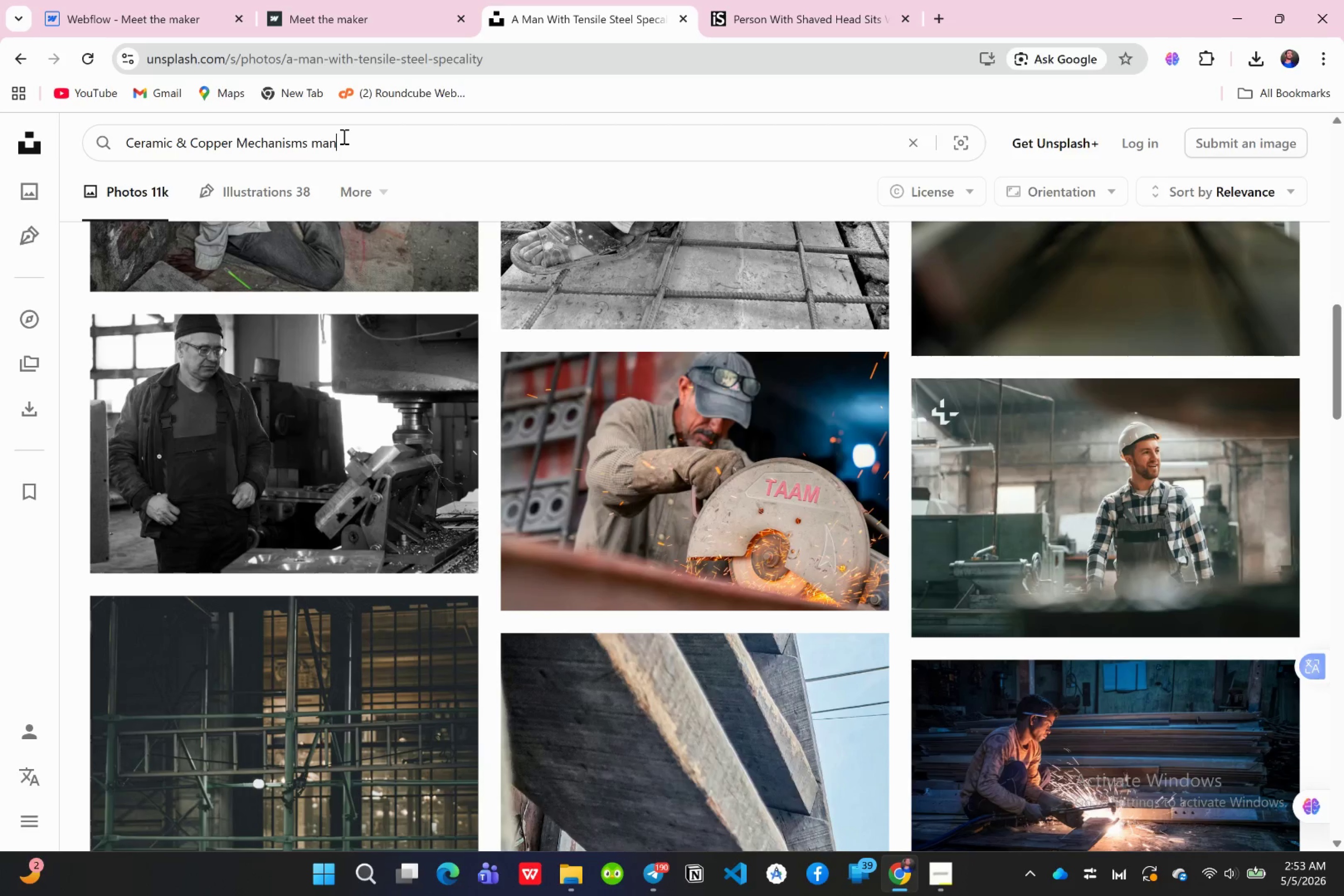 
key(Enter)
 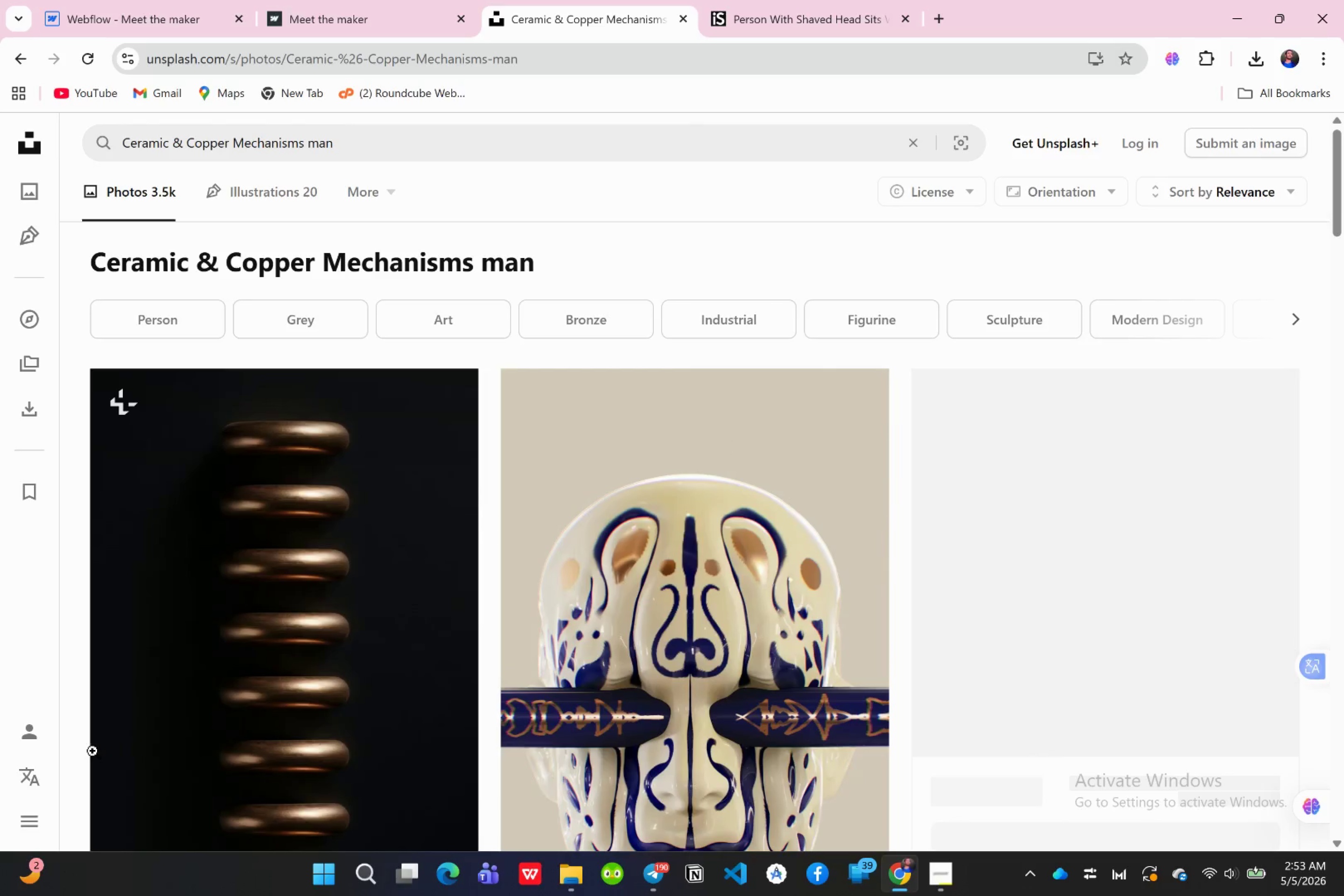 
scroll: coordinate [436, 631], scroll_direction: down, amount: 27.0
 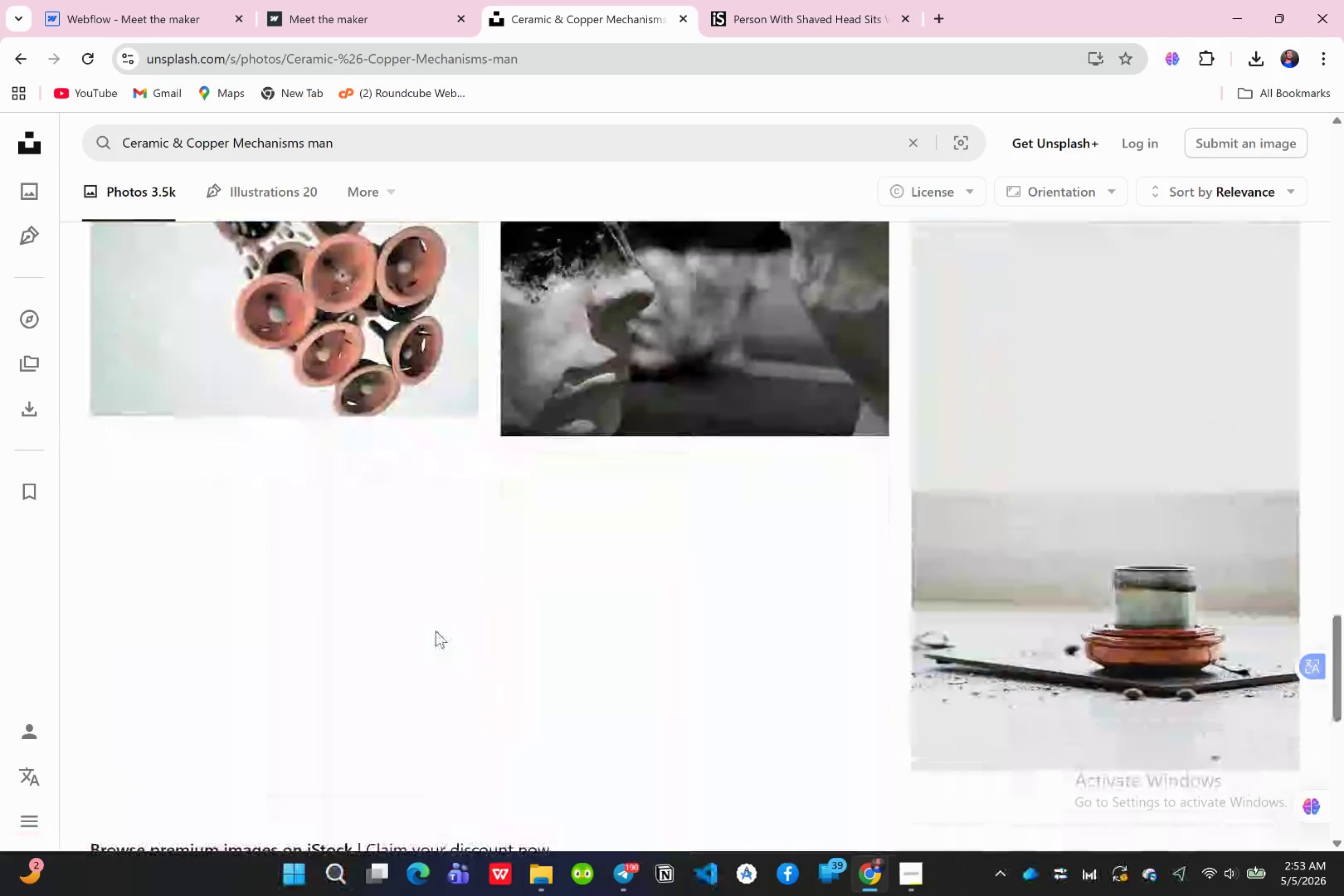 
scroll: coordinate [436, 631], scroll_direction: up, amount: 14.0
 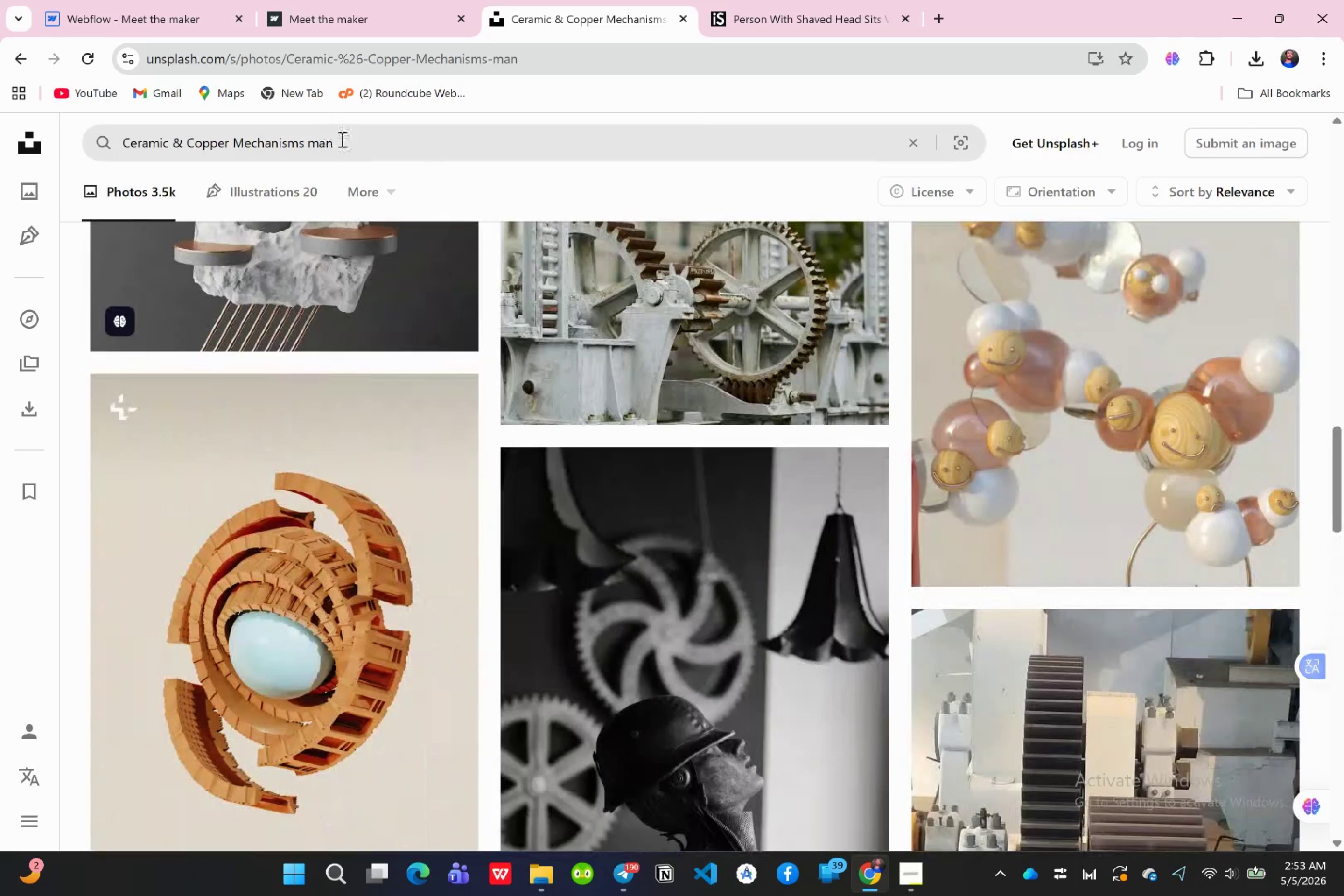 
left_click([342, 140])
 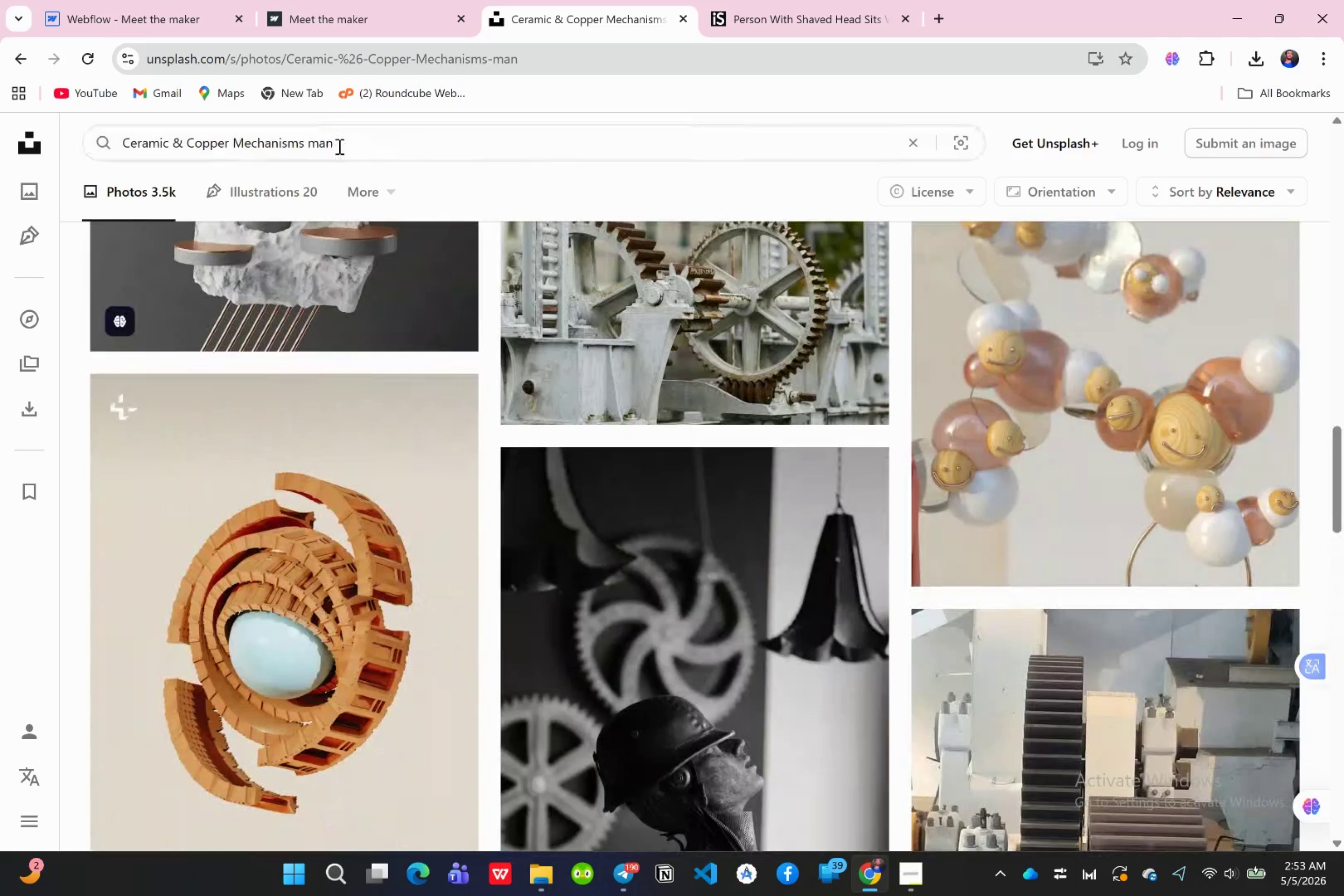 
key(Backspace)
 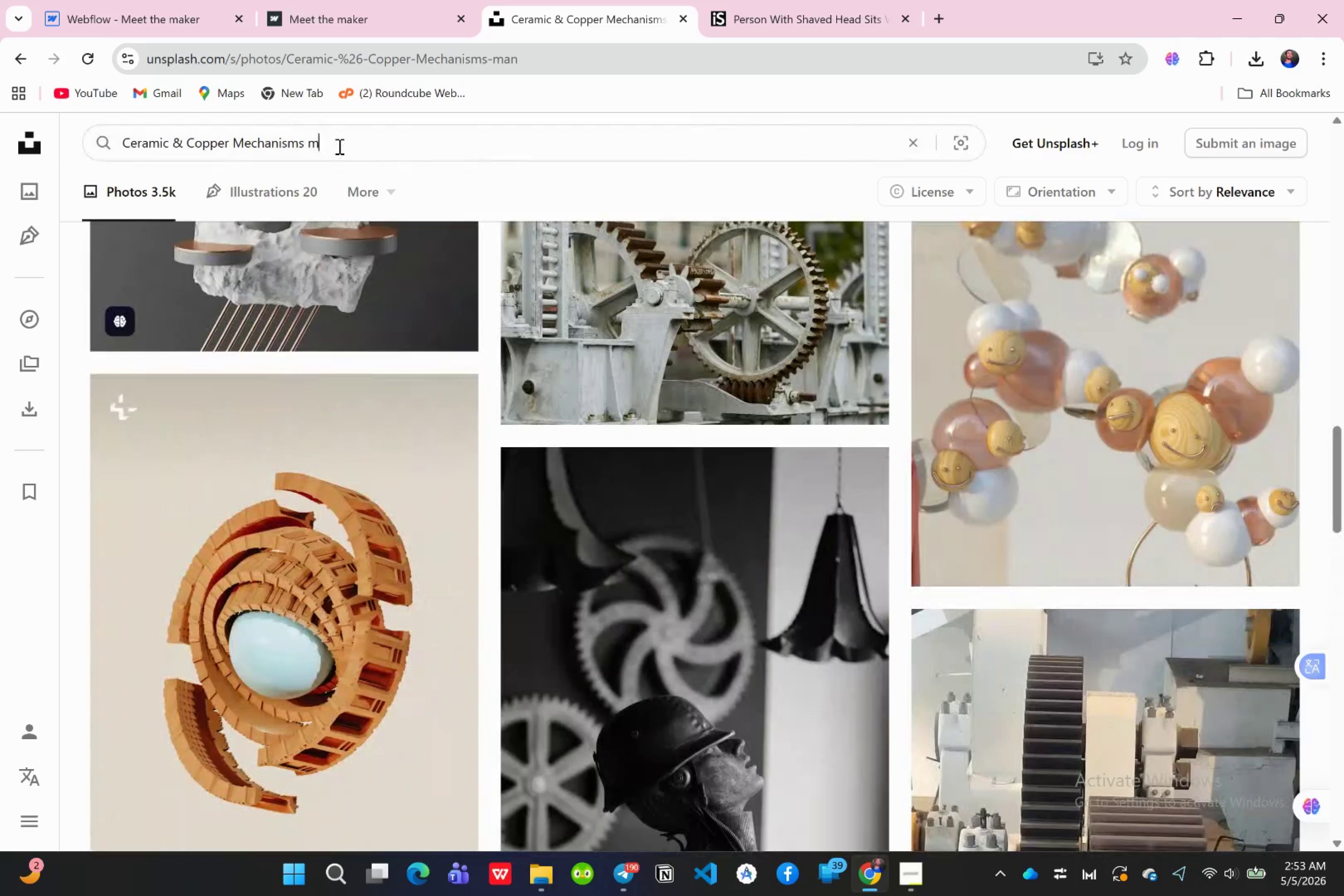 
key(Backspace)
 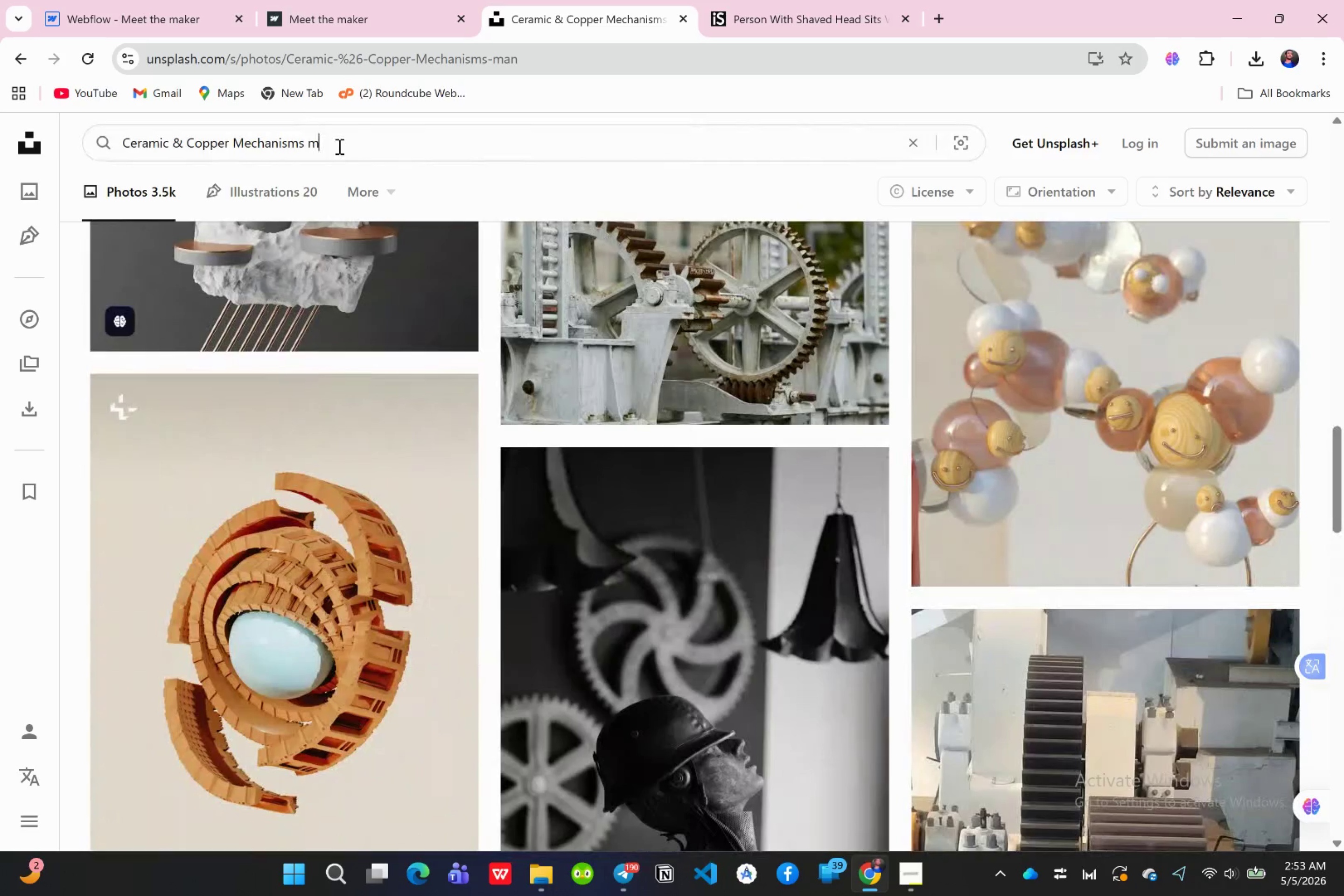 
key(Backspace)
 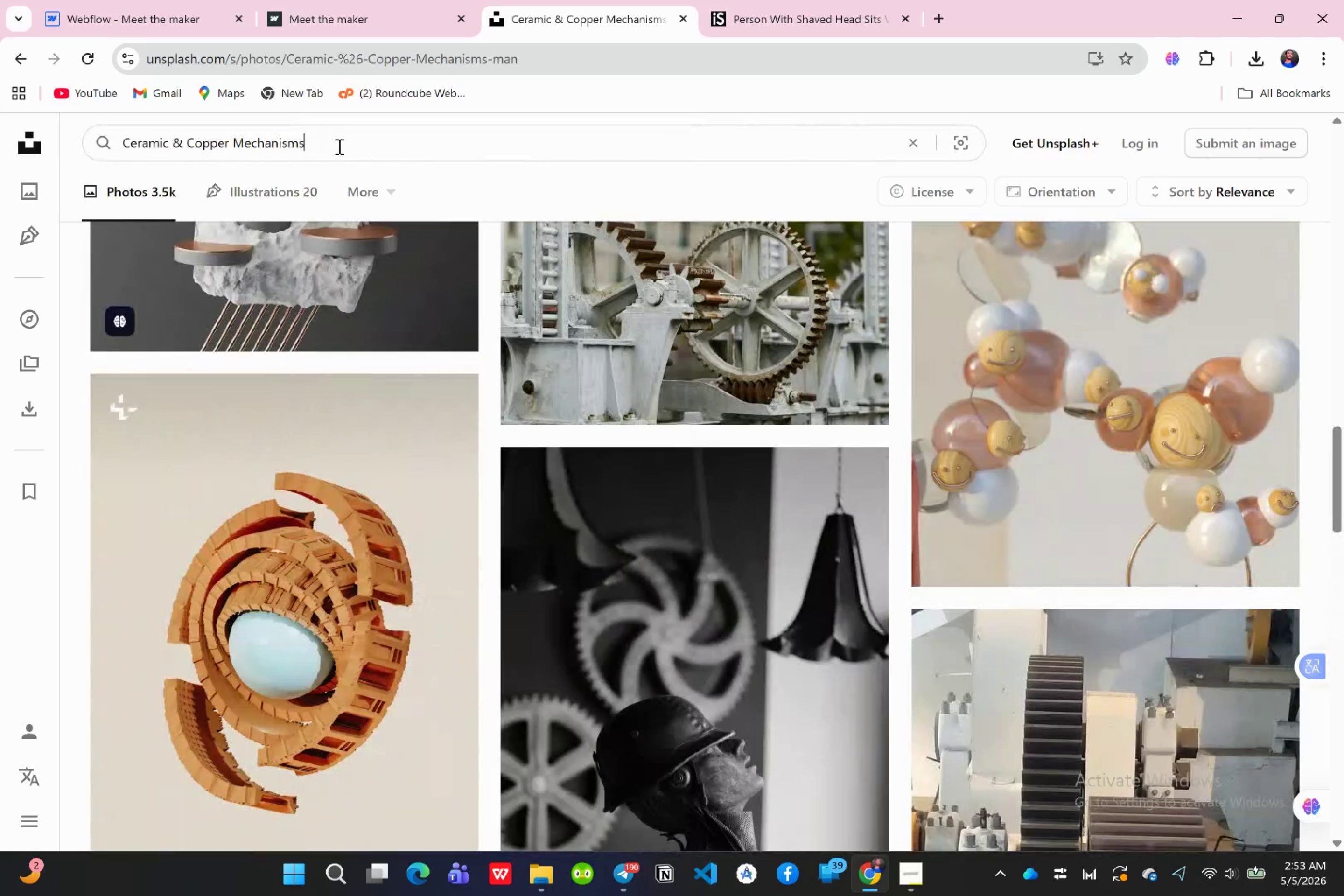 
key(Backspace)
 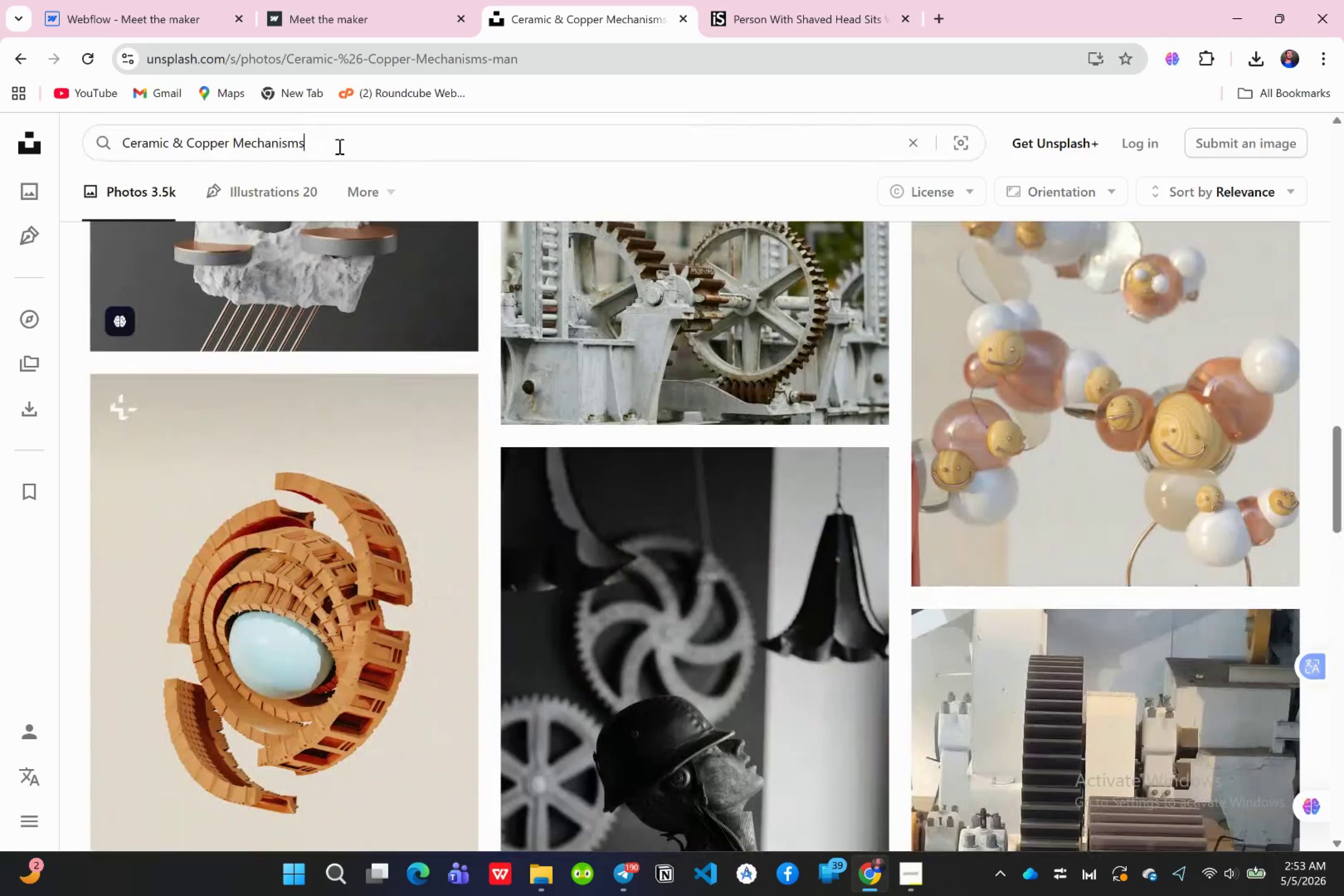 
hold_key(key=ArrowLeft, duration=1.54)
 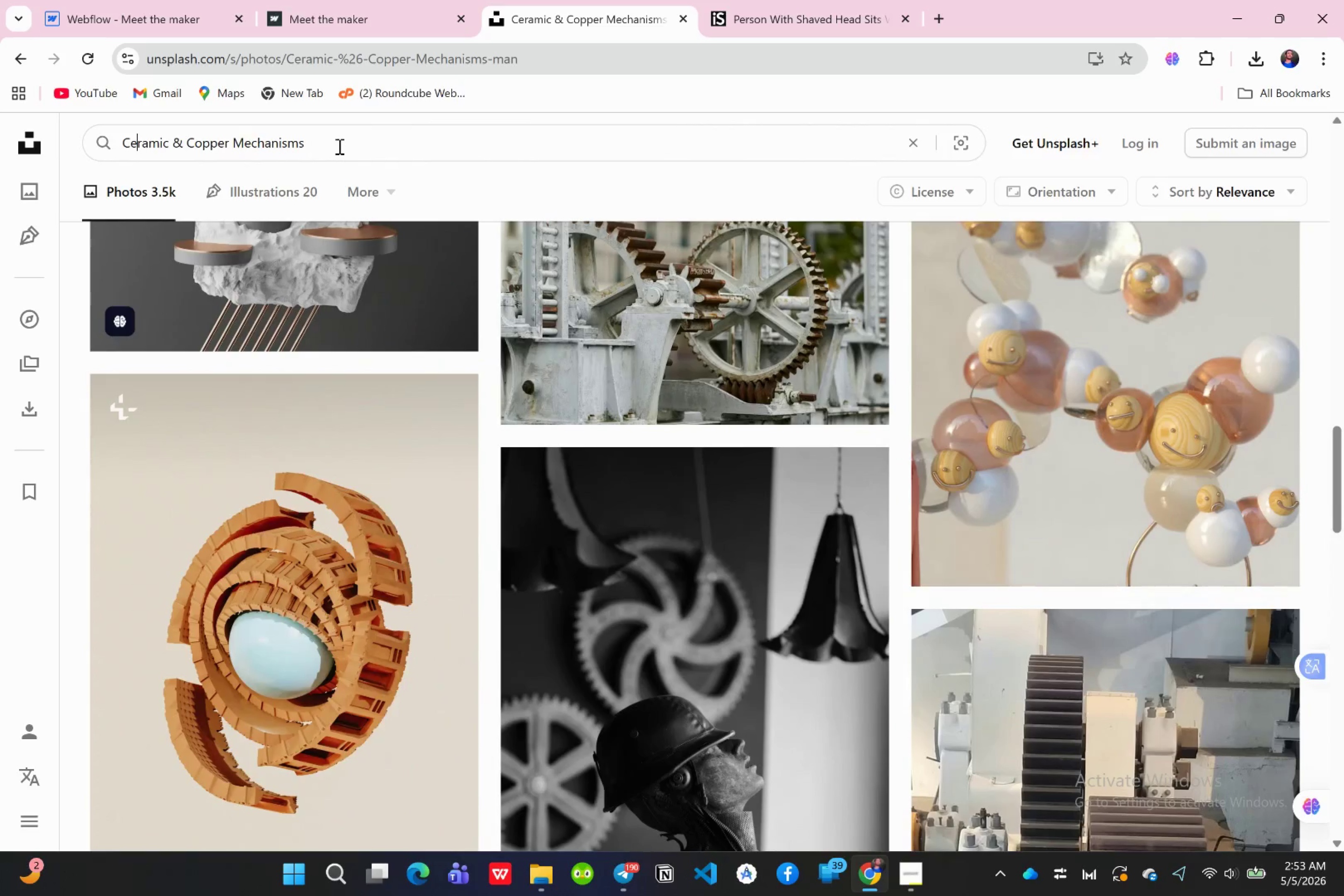 
hold_key(key=ArrowLeft, duration=0.41)
 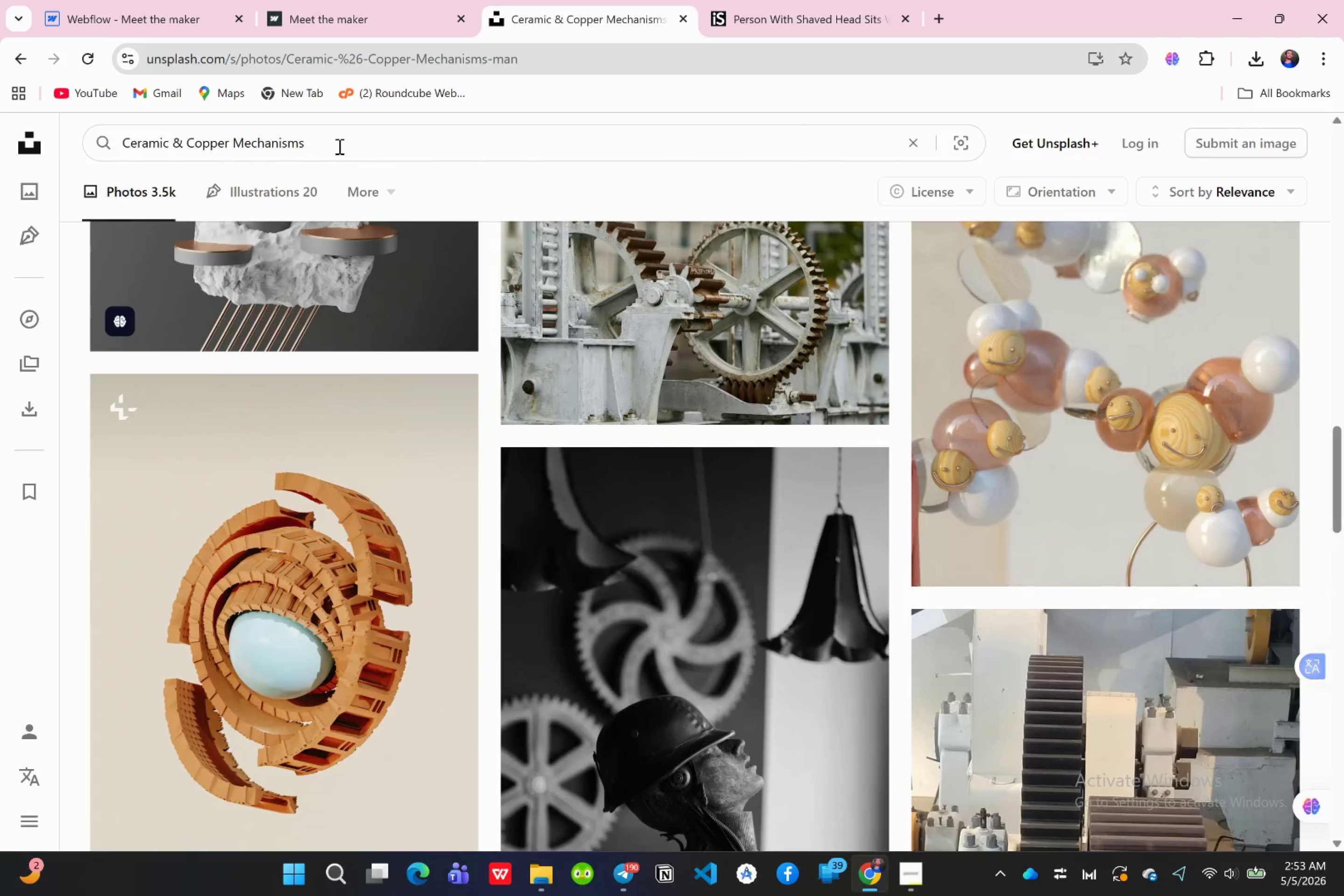 
key(ArrowLeft)
 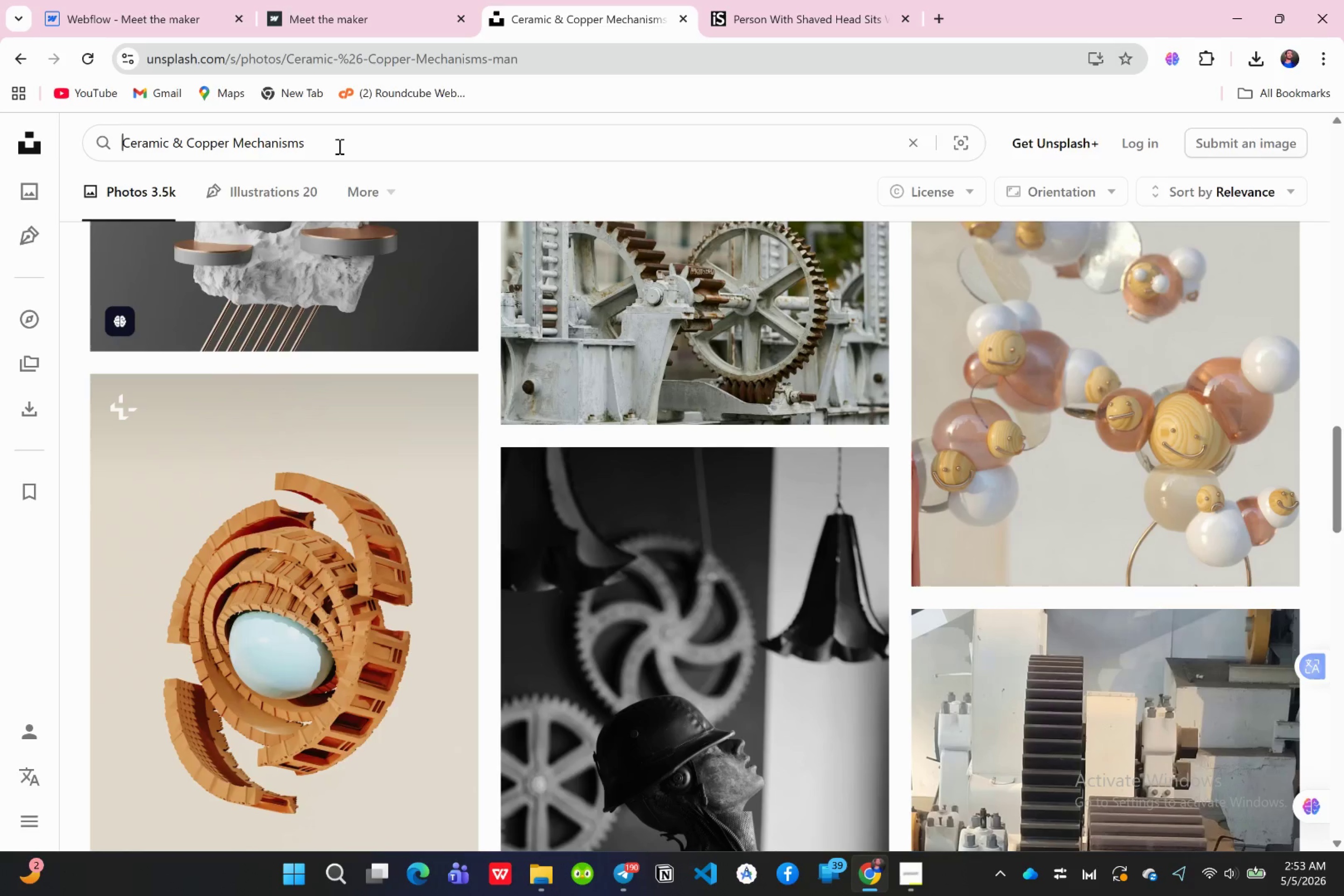 
key(ArrowLeft)
 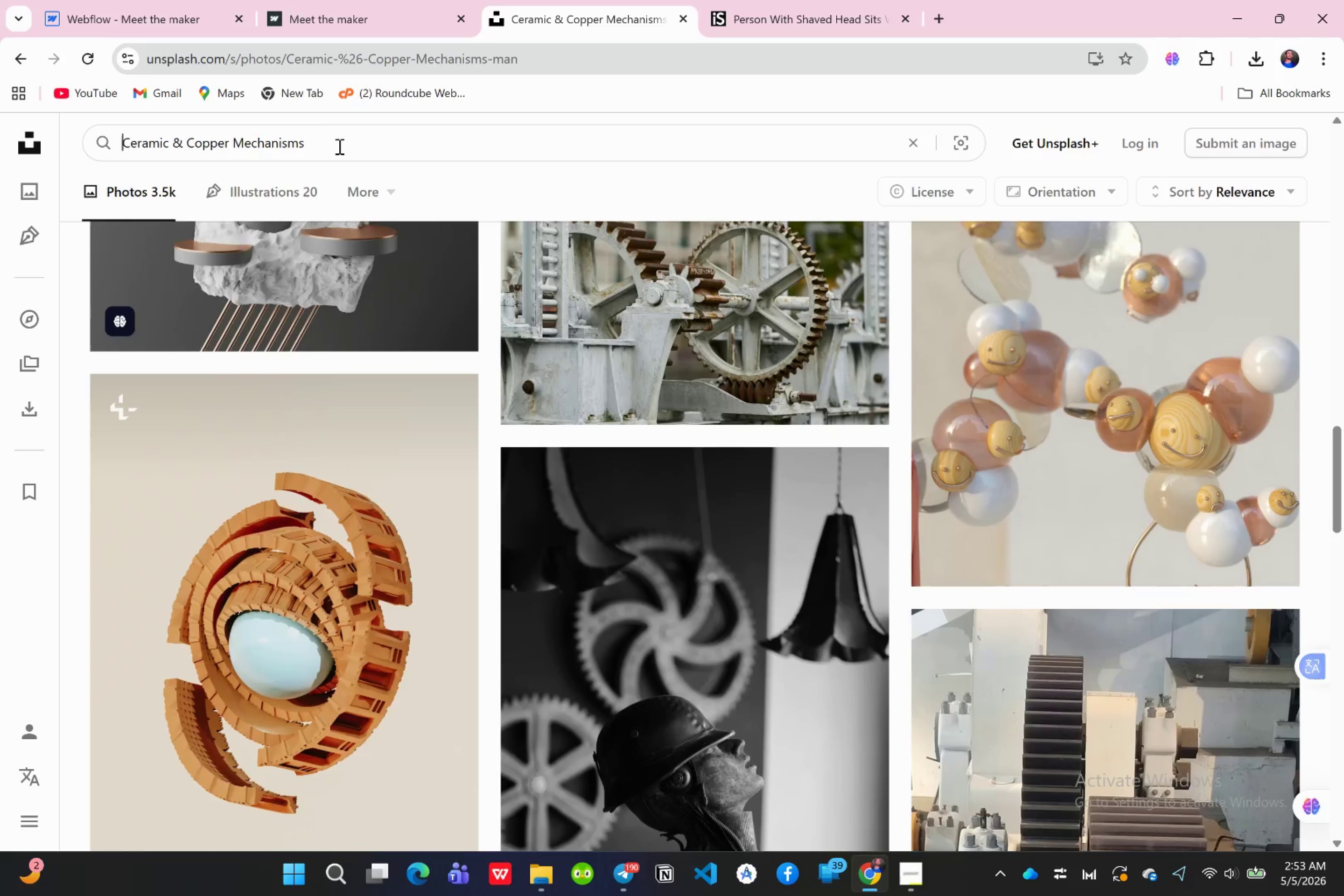 
type( a man who makes )
 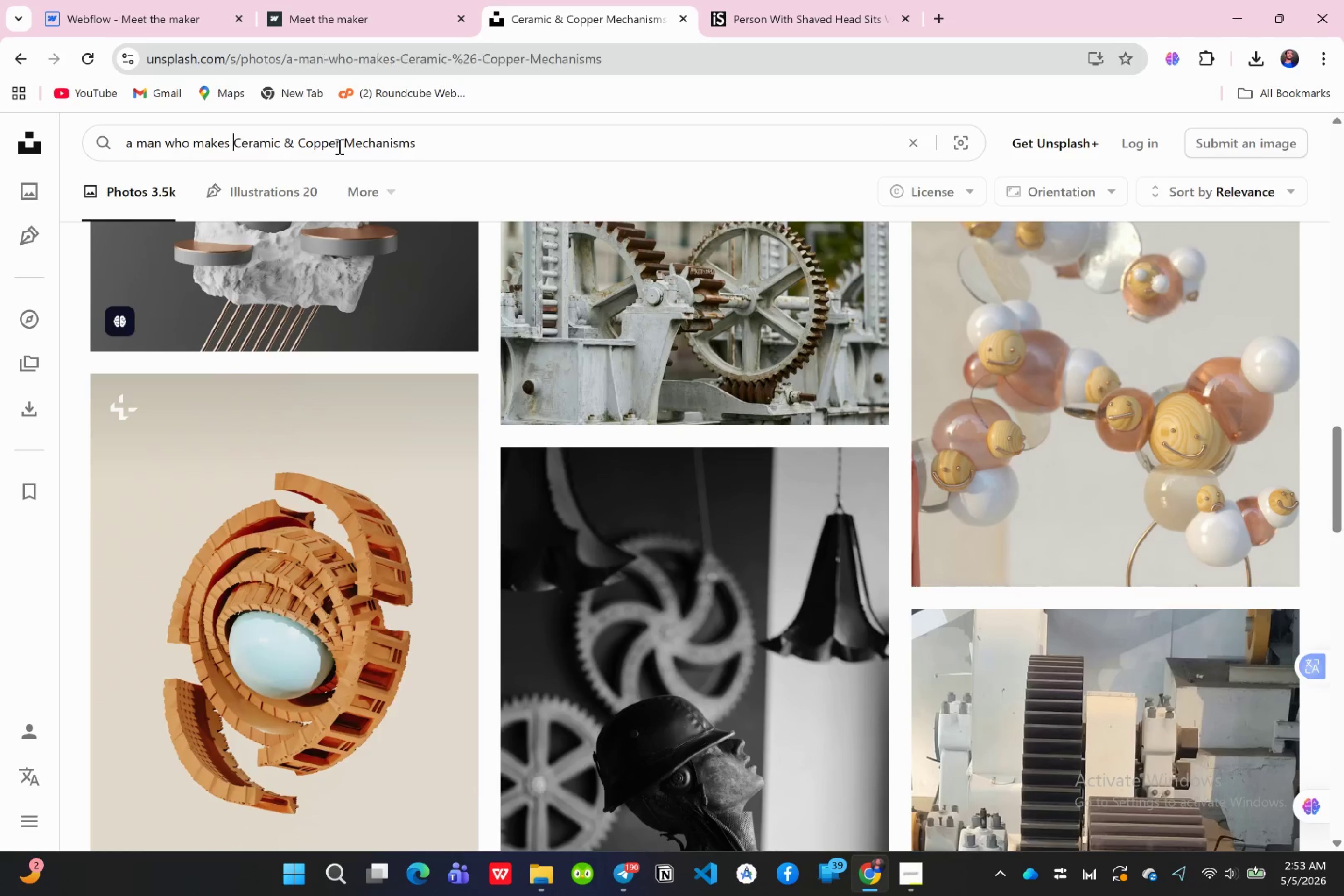 
key(Enter)
 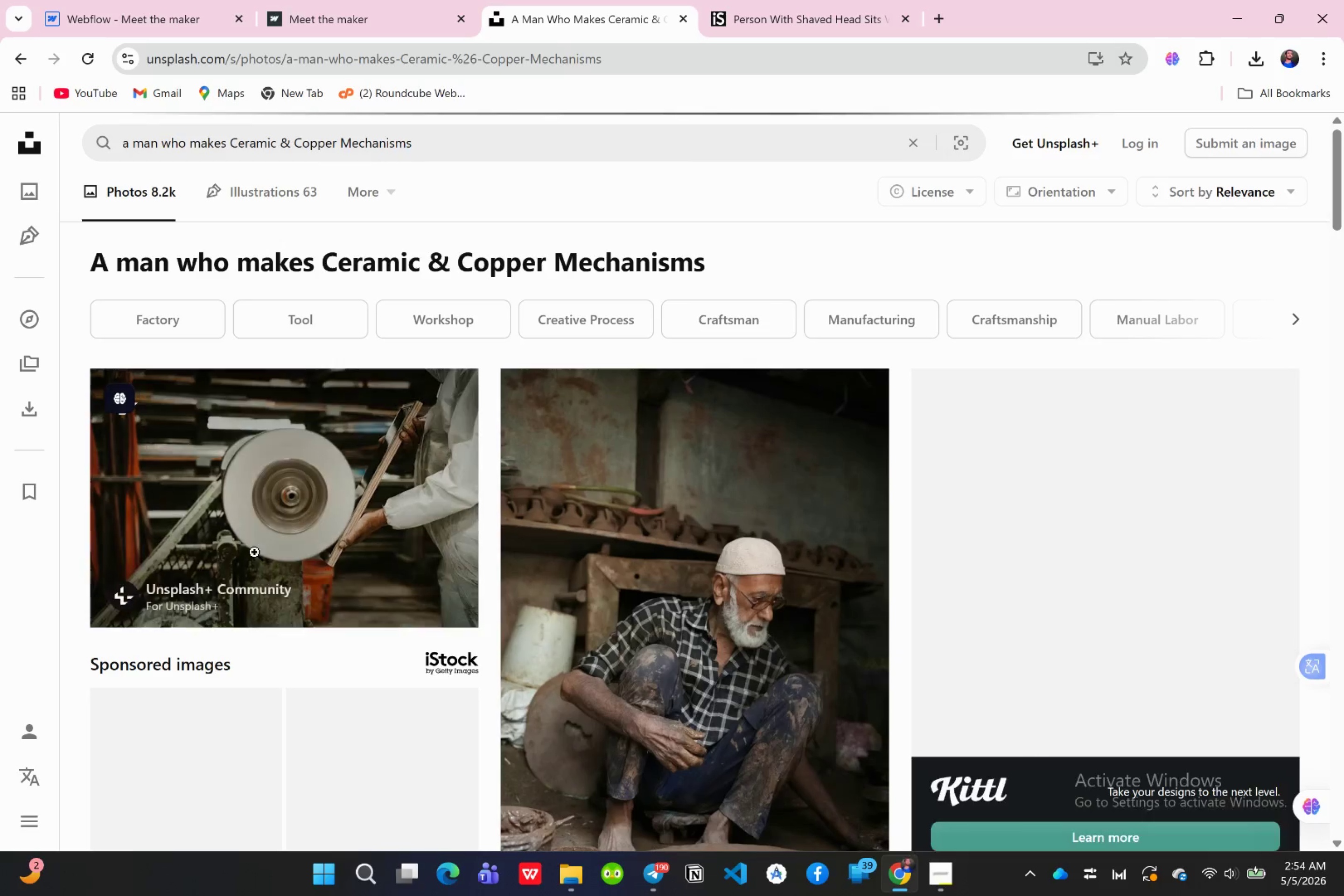 
scroll: coordinate [657, 642], scroll_direction: down, amount: 2.0
 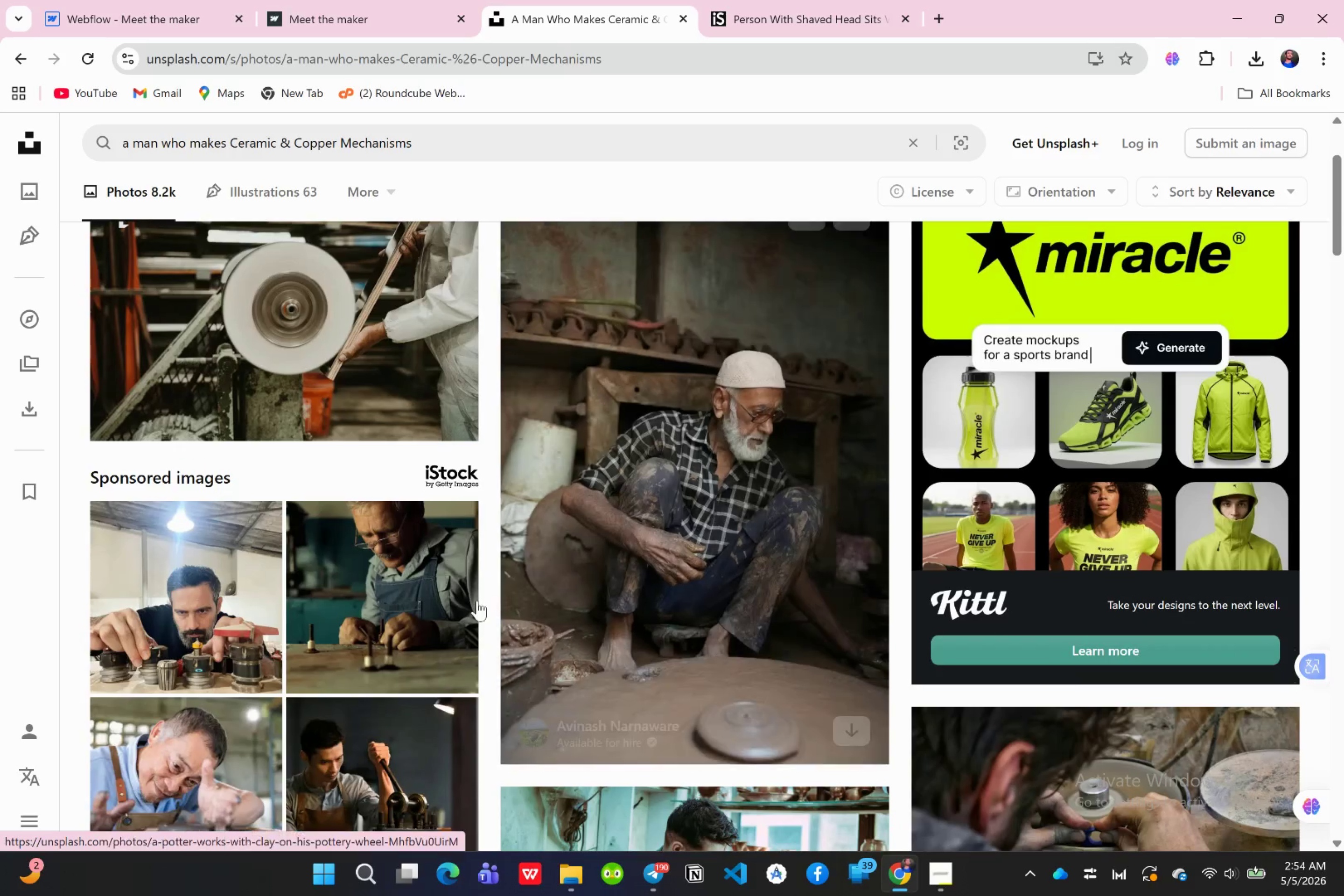 
scroll: coordinate [385, 506], scroll_direction: up, amount: 4.0
 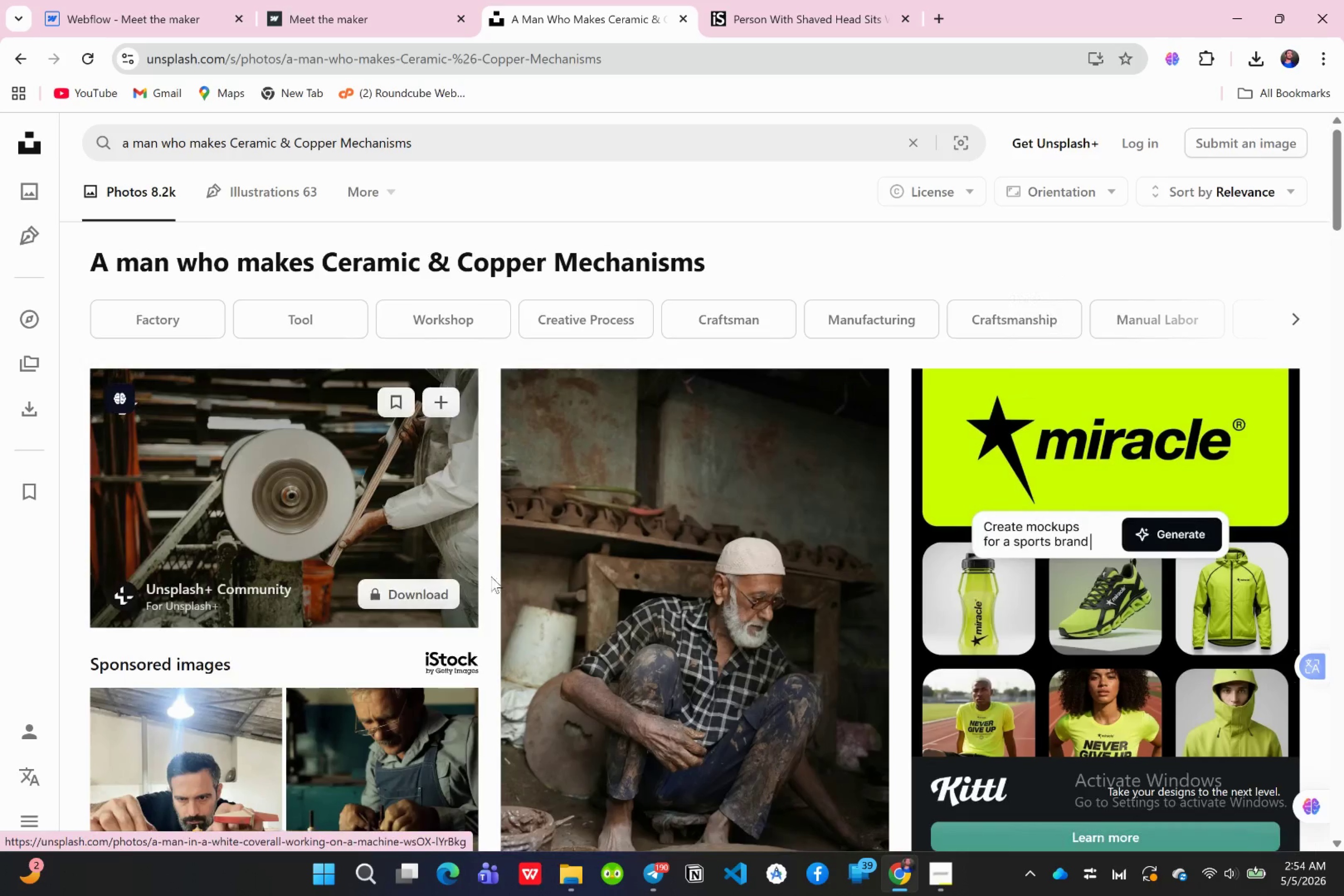 
scroll: coordinate [779, 665], scroll_direction: down, amount: 11.0
 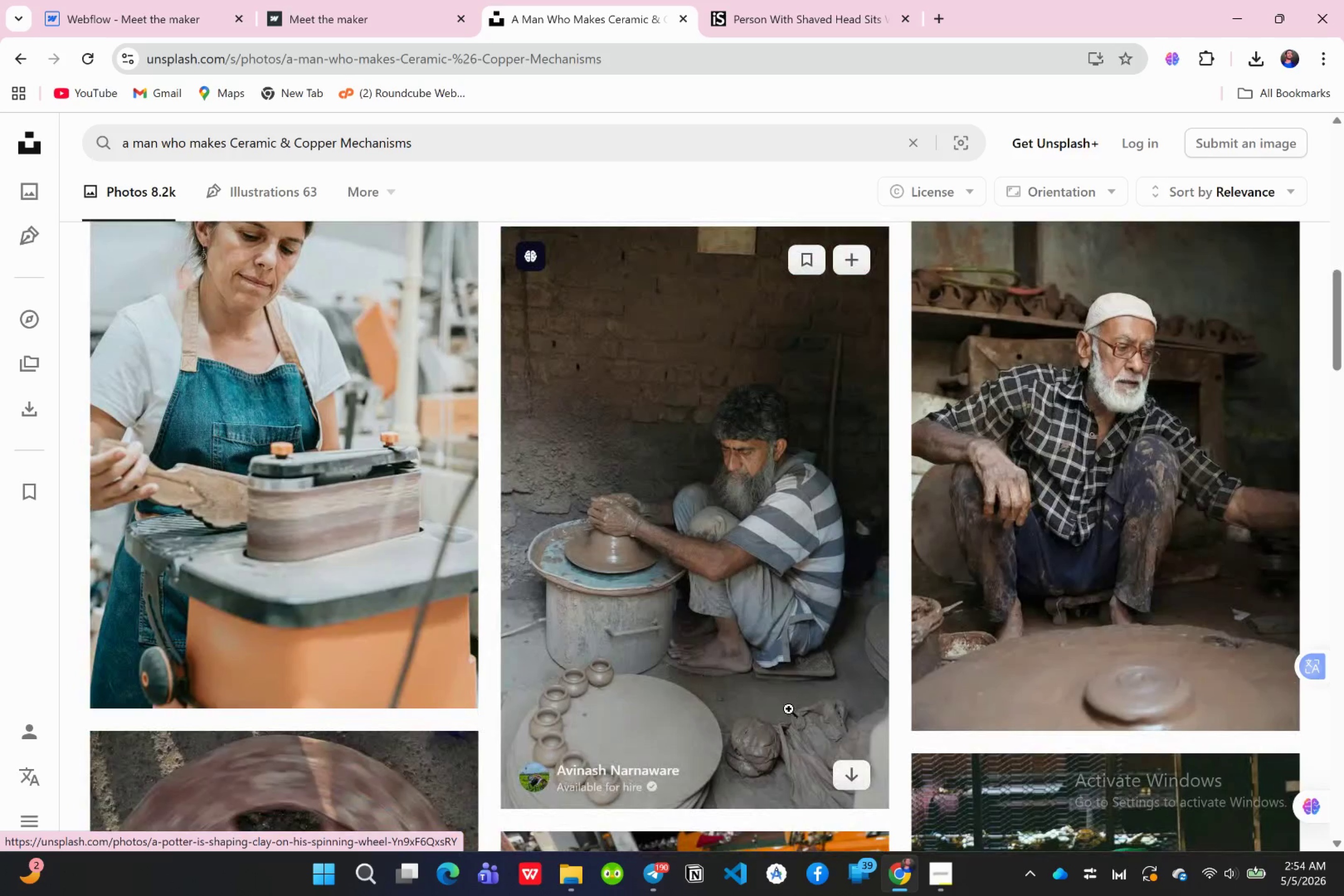 
scroll: coordinate [745, 634], scroll_direction: up, amount: 3.0
 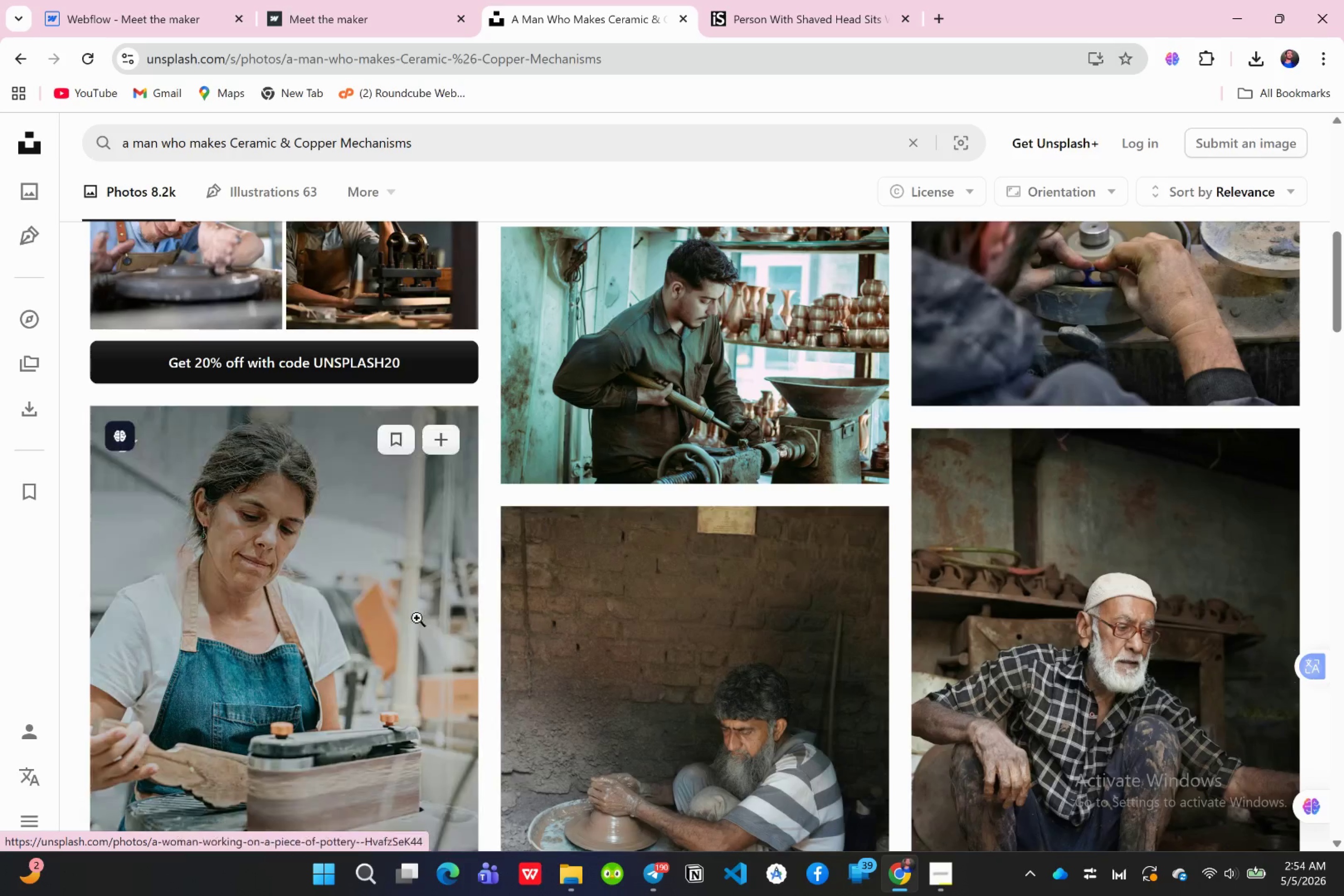 
scroll: coordinate [418, 618], scroll_direction: down, amount: 1.0
 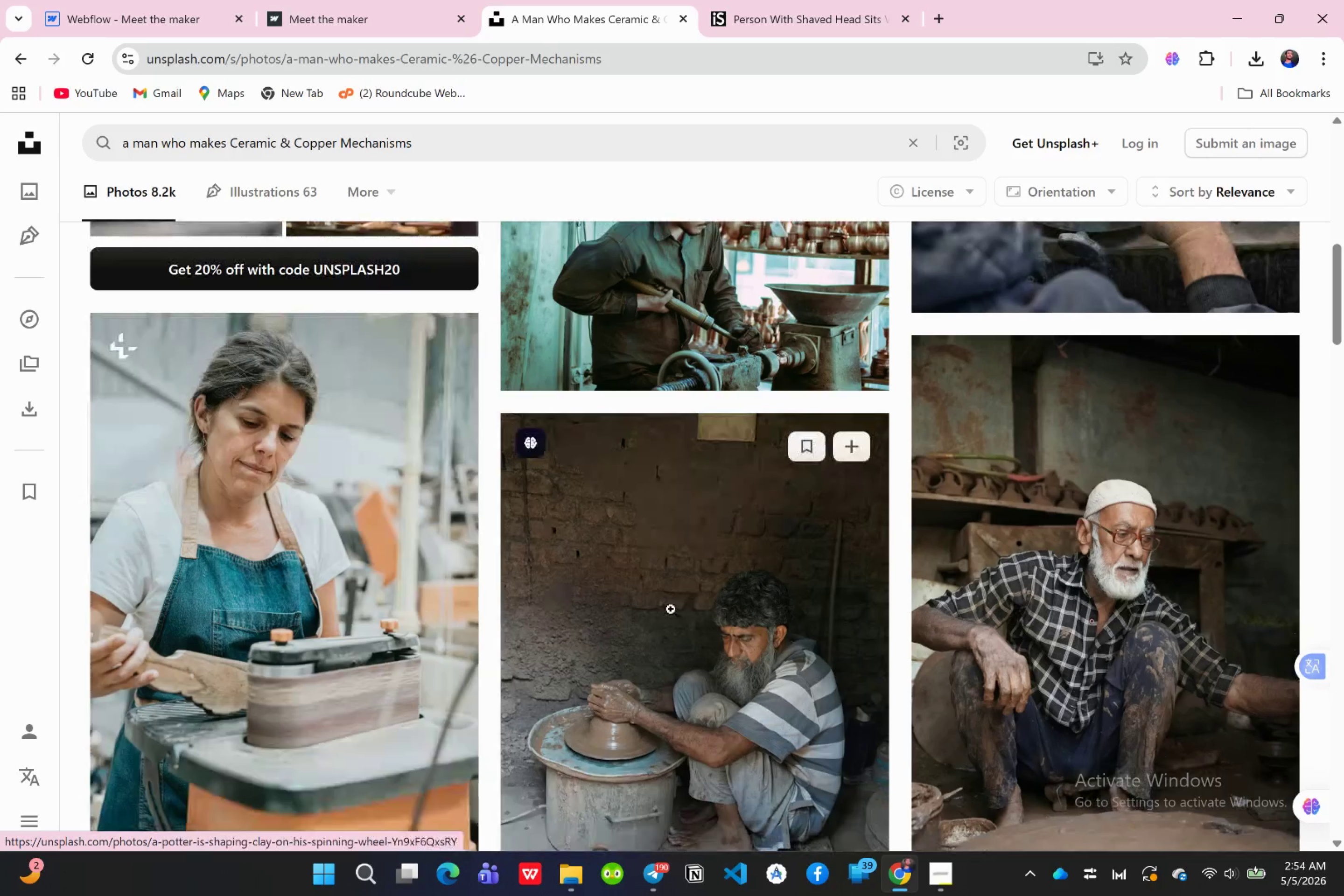 
scroll: coordinate [671, 609], scroll_direction: up, amount: 3.0
 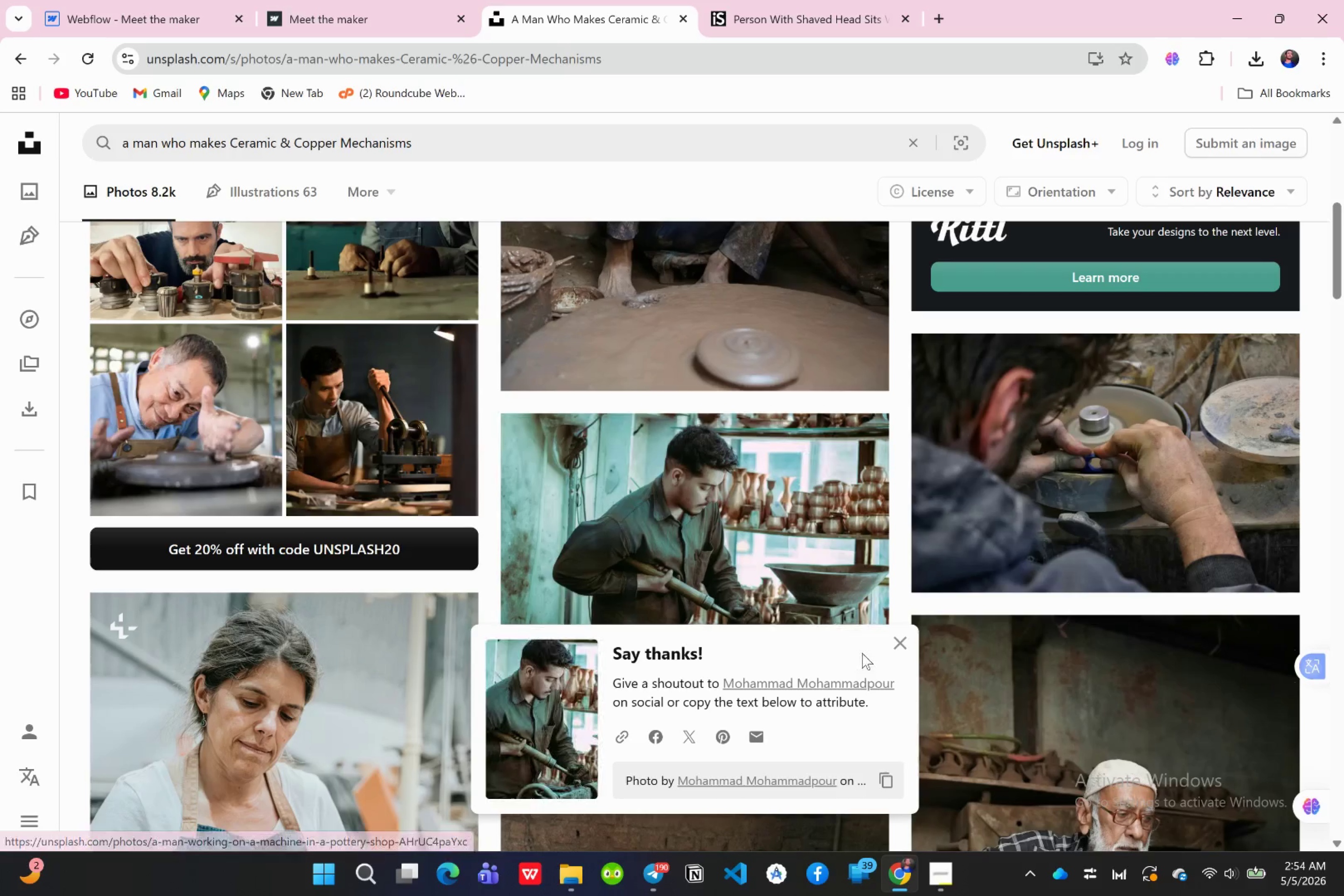 
left_click([896, 648])
 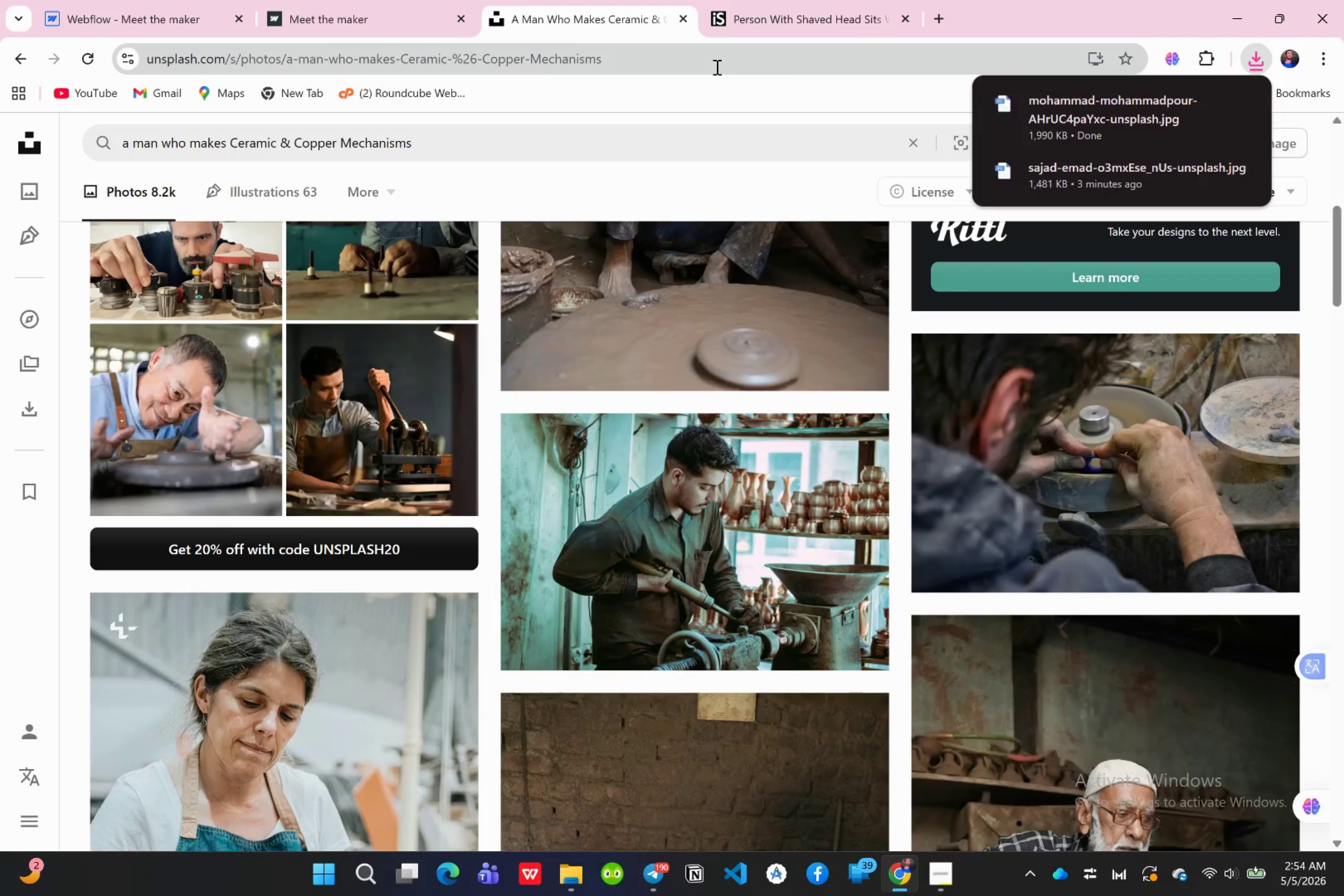 
wait(9.74)
 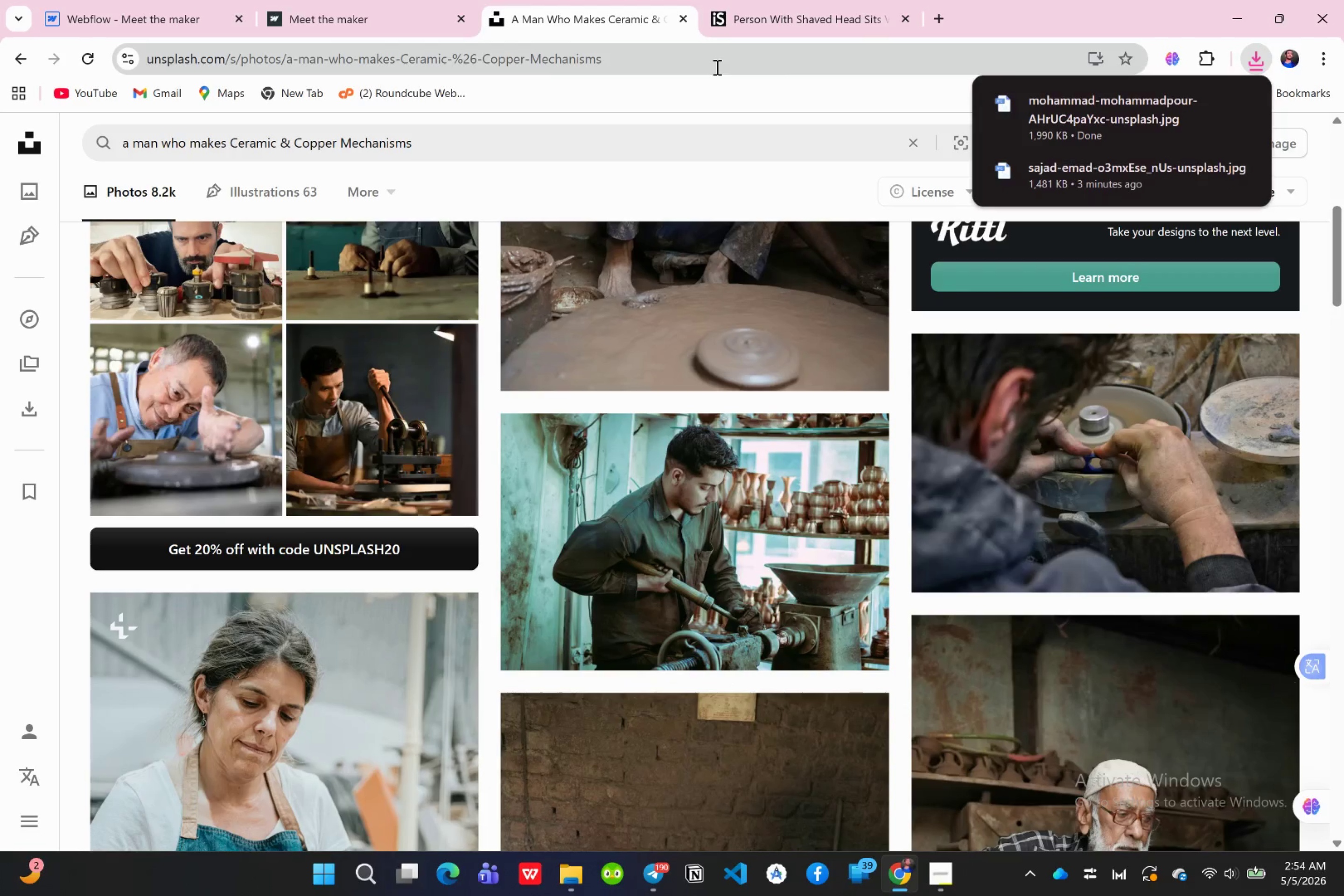 
left_click([171, 0])
 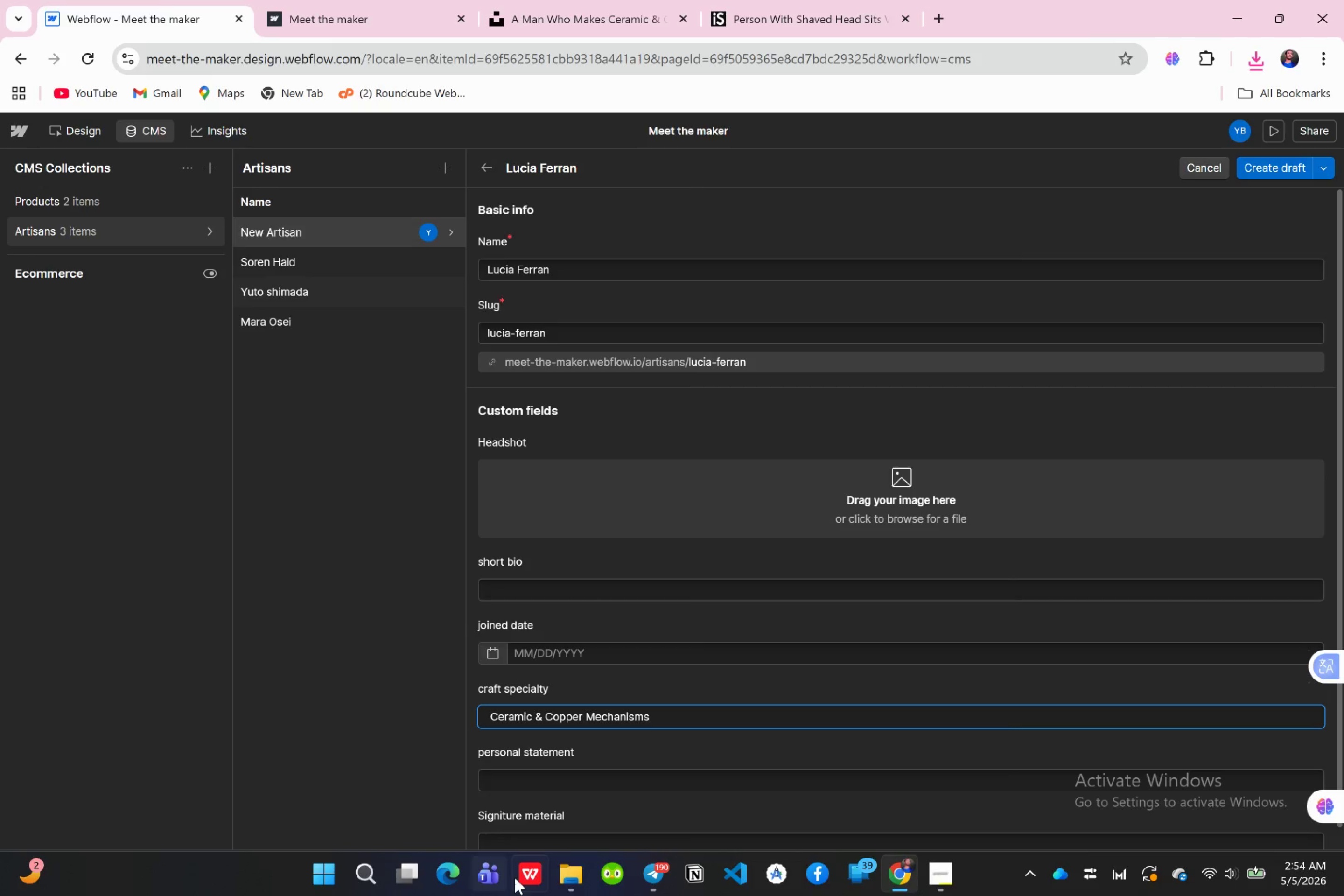 
left_click([574, 878])
 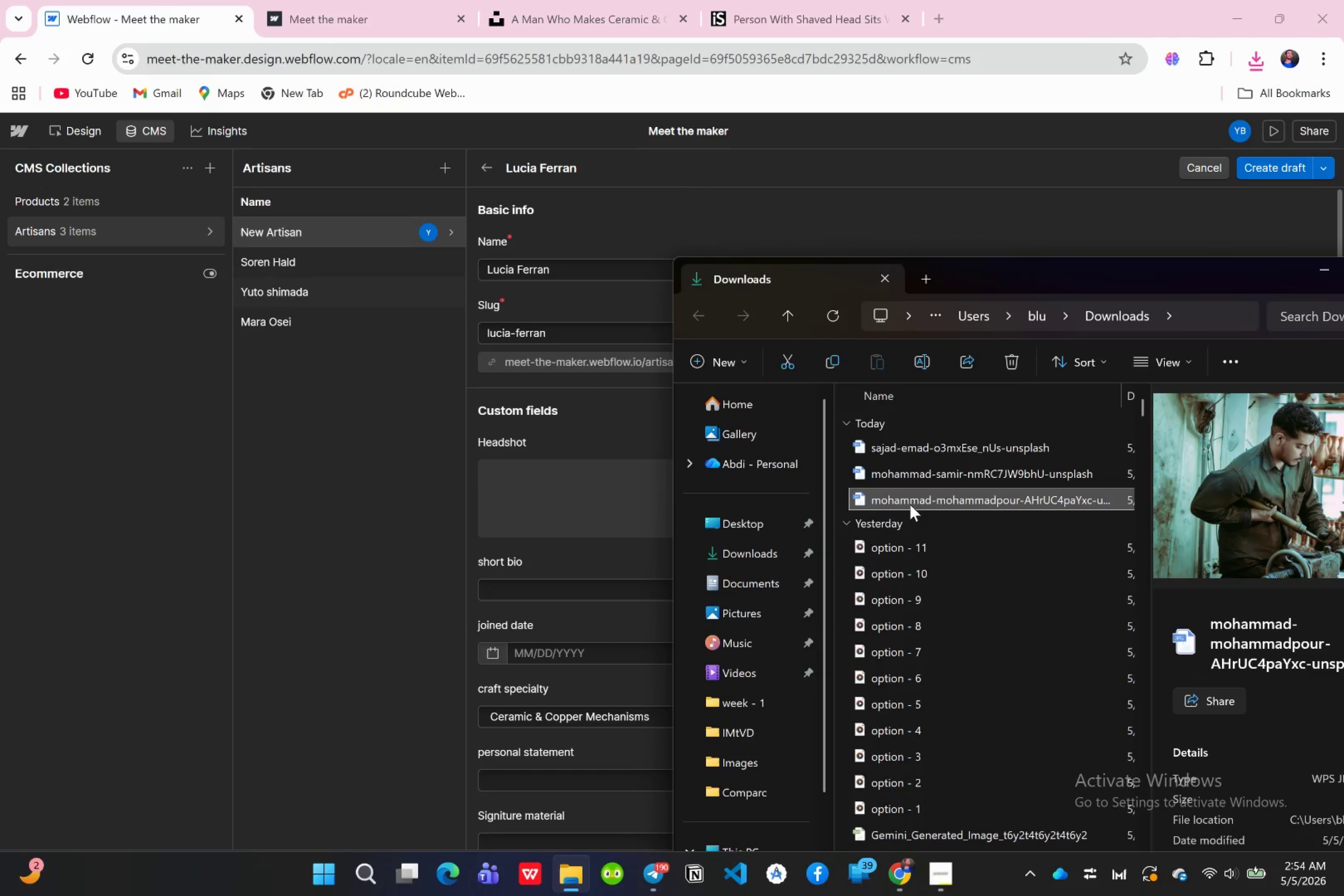 
left_click_drag(start_coordinate=[910, 504], to_coordinate=[621, 518])
 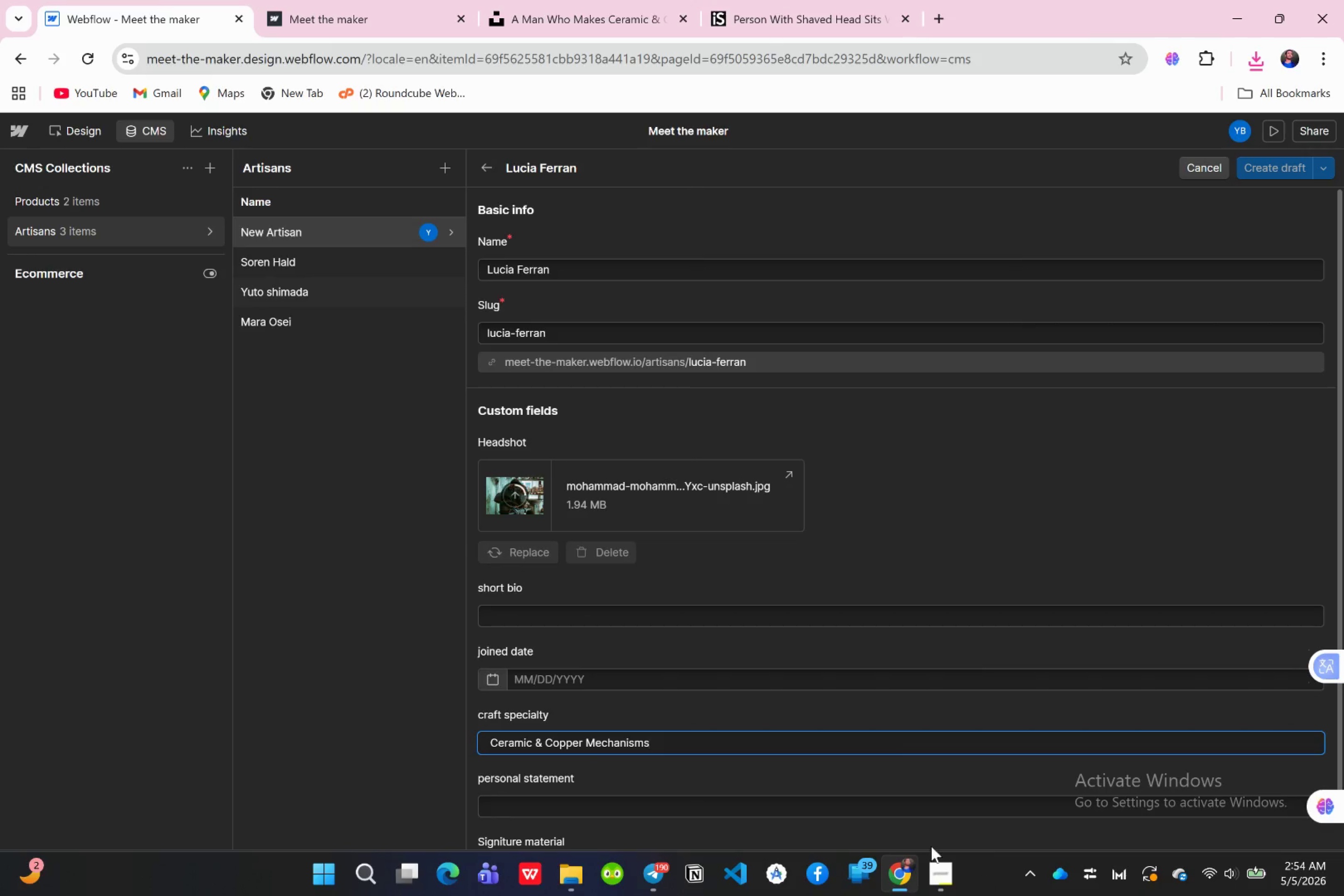 
mouse_move([638, 852])
 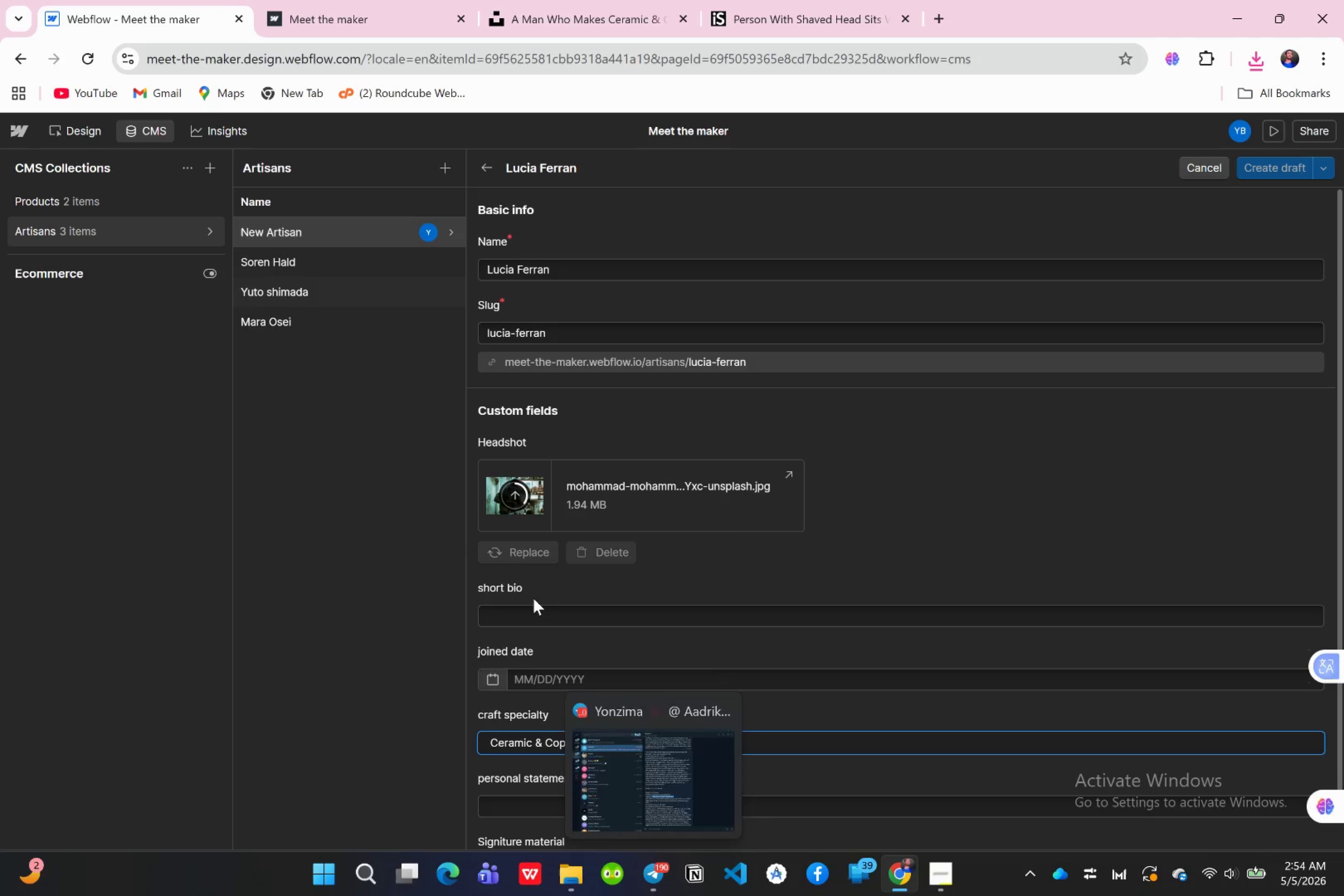 
left_click([533, 598])
 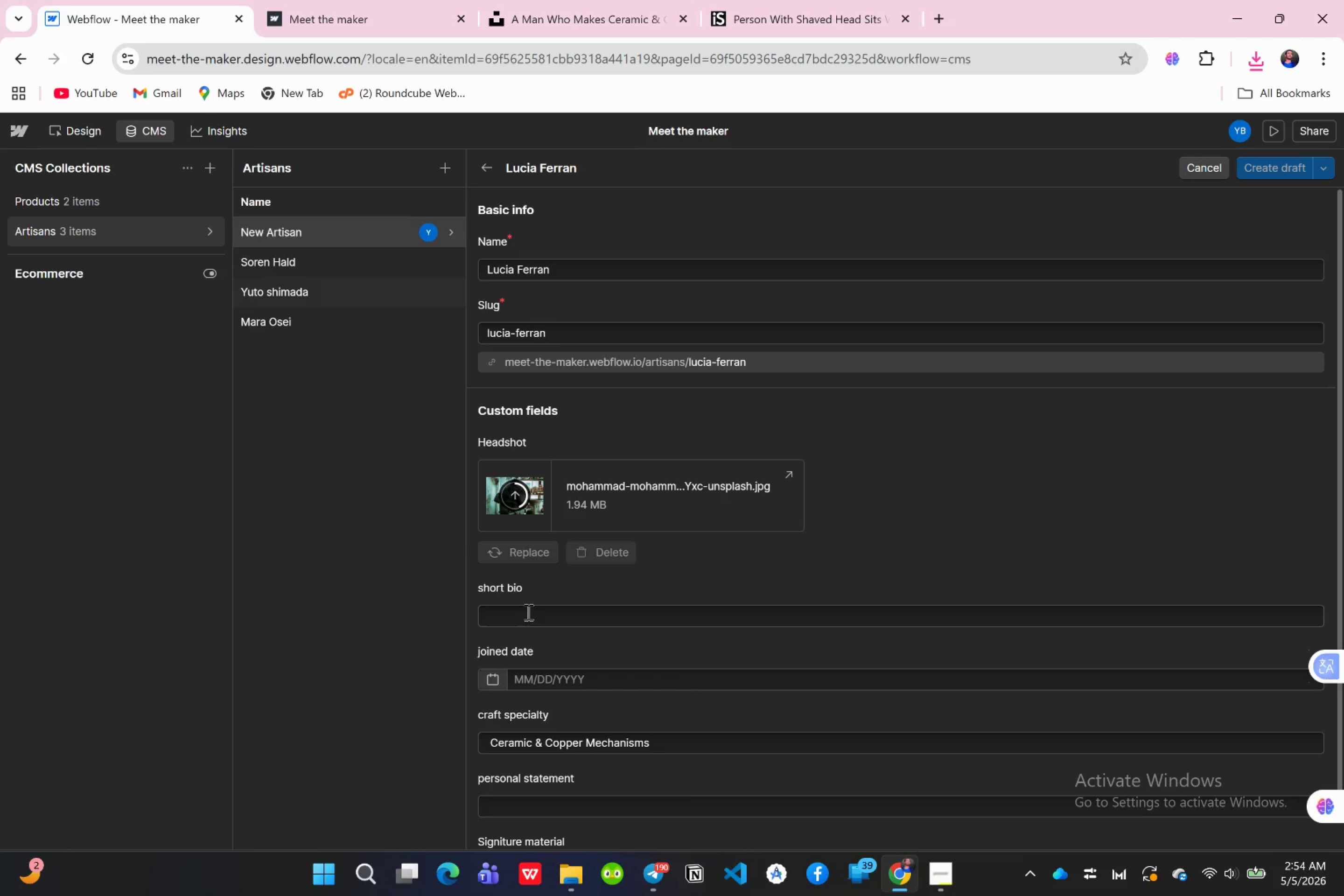 
left_click([527, 612])
 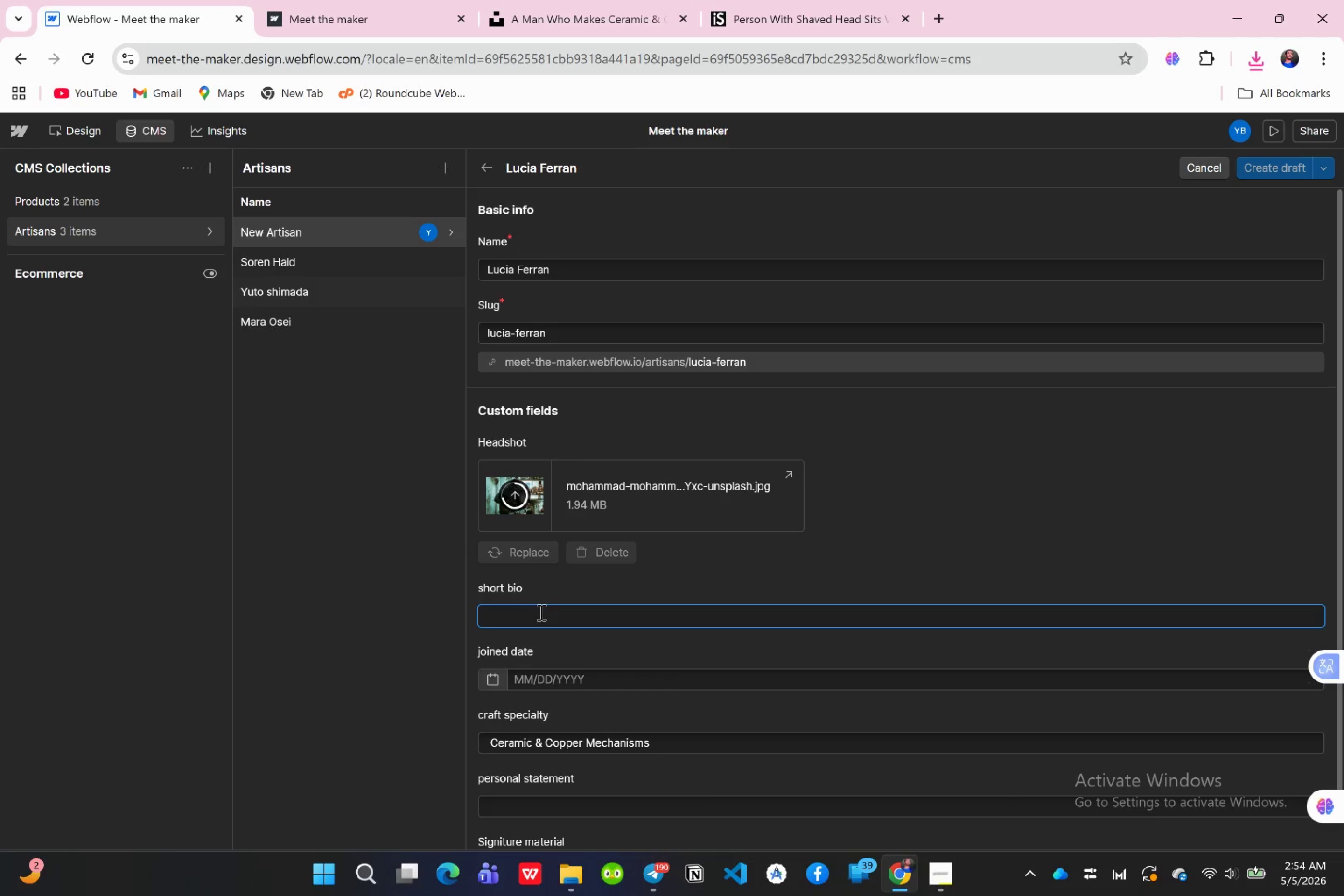 
wait(12.02)
 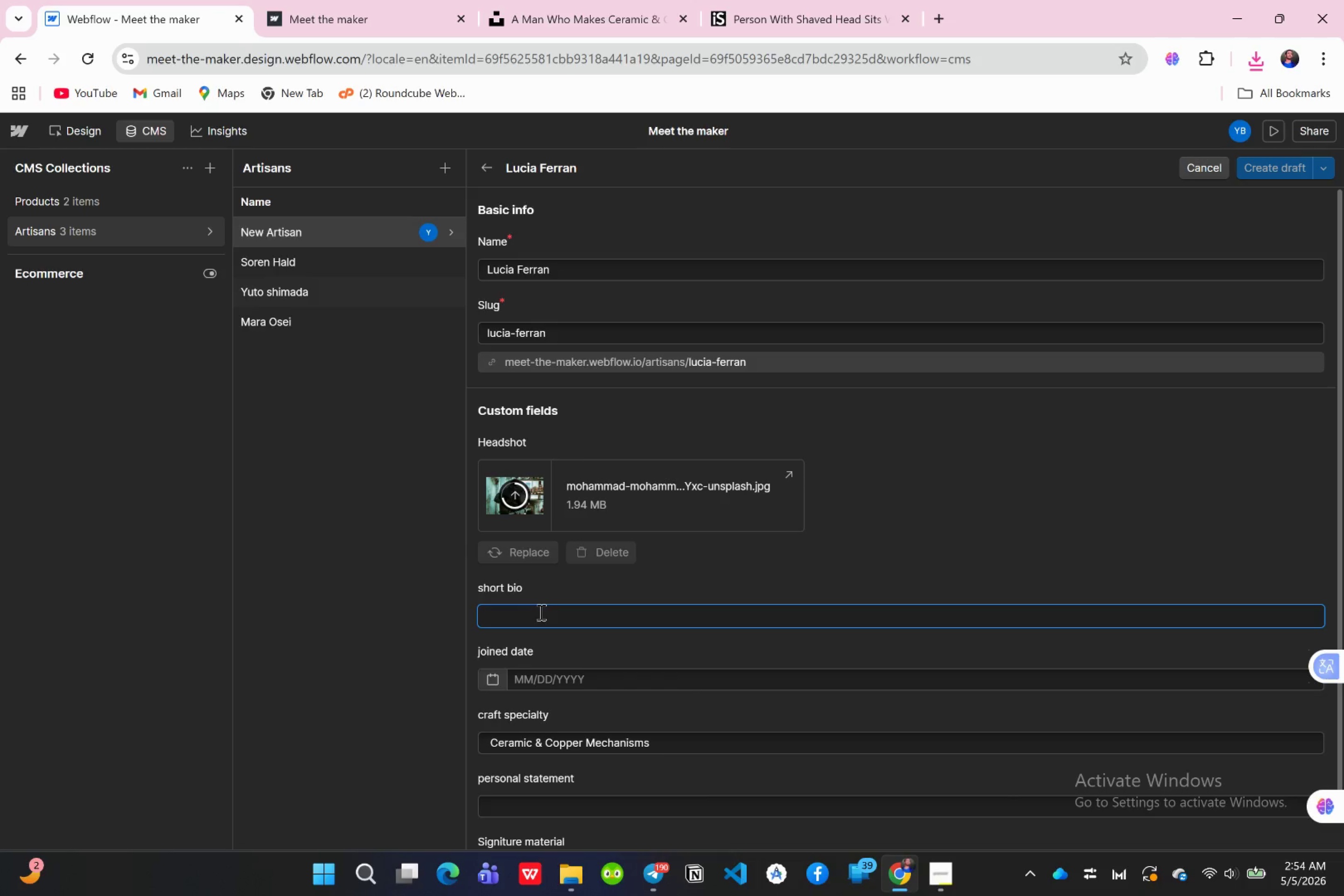 
type(A former )
key(Backspace)
key(Backspace)
key(Backspace)
key(Backspace)
key(Backspace)
key(Backspace)
key(Backspace)
type( Fromer )
key(Backspace)
key(Backspace)
key(Backspace)
key(Backspace)
key(Backspace)
key(Backspace)
key(Backspace)
type(ormer )
 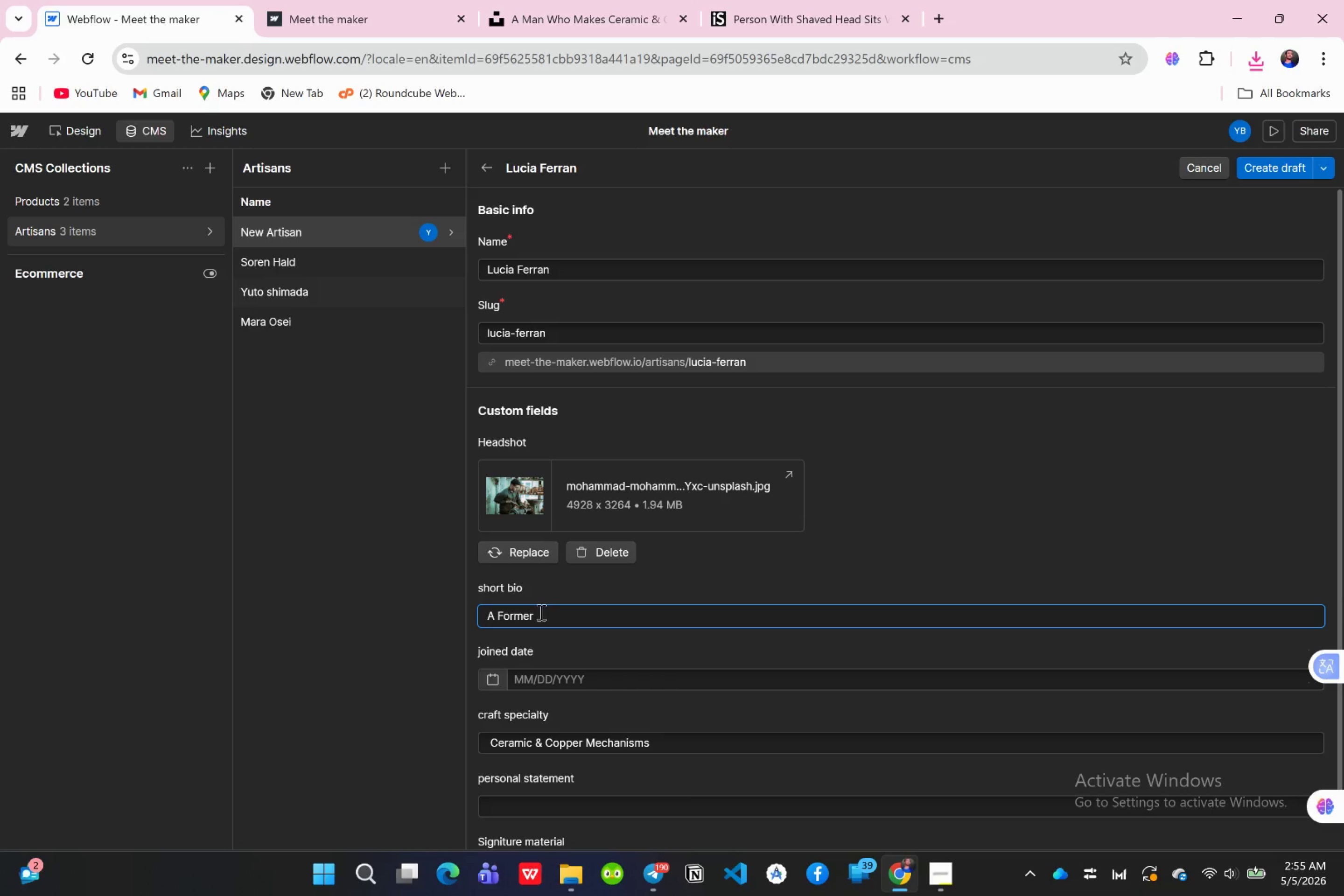 
type(ceramist )
key(Backspace)
key(Backspace)
key(Backspace)
type(cist )
 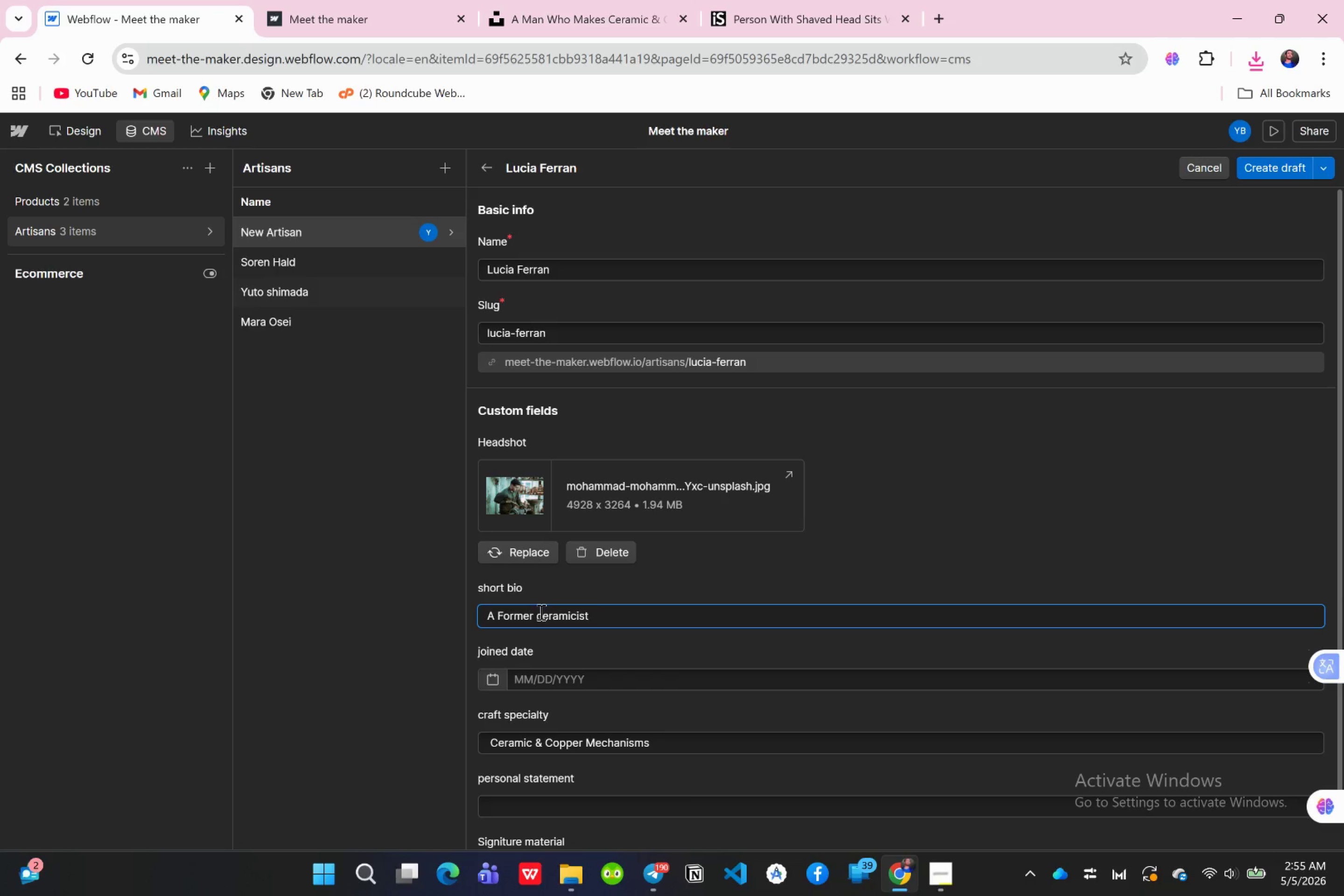 
type(who discovered )
key(Backspace)
key(Backspace)
key(Backspace)
key(Backspace)
key(Backspace)
key(Backspace)
type(vered )
 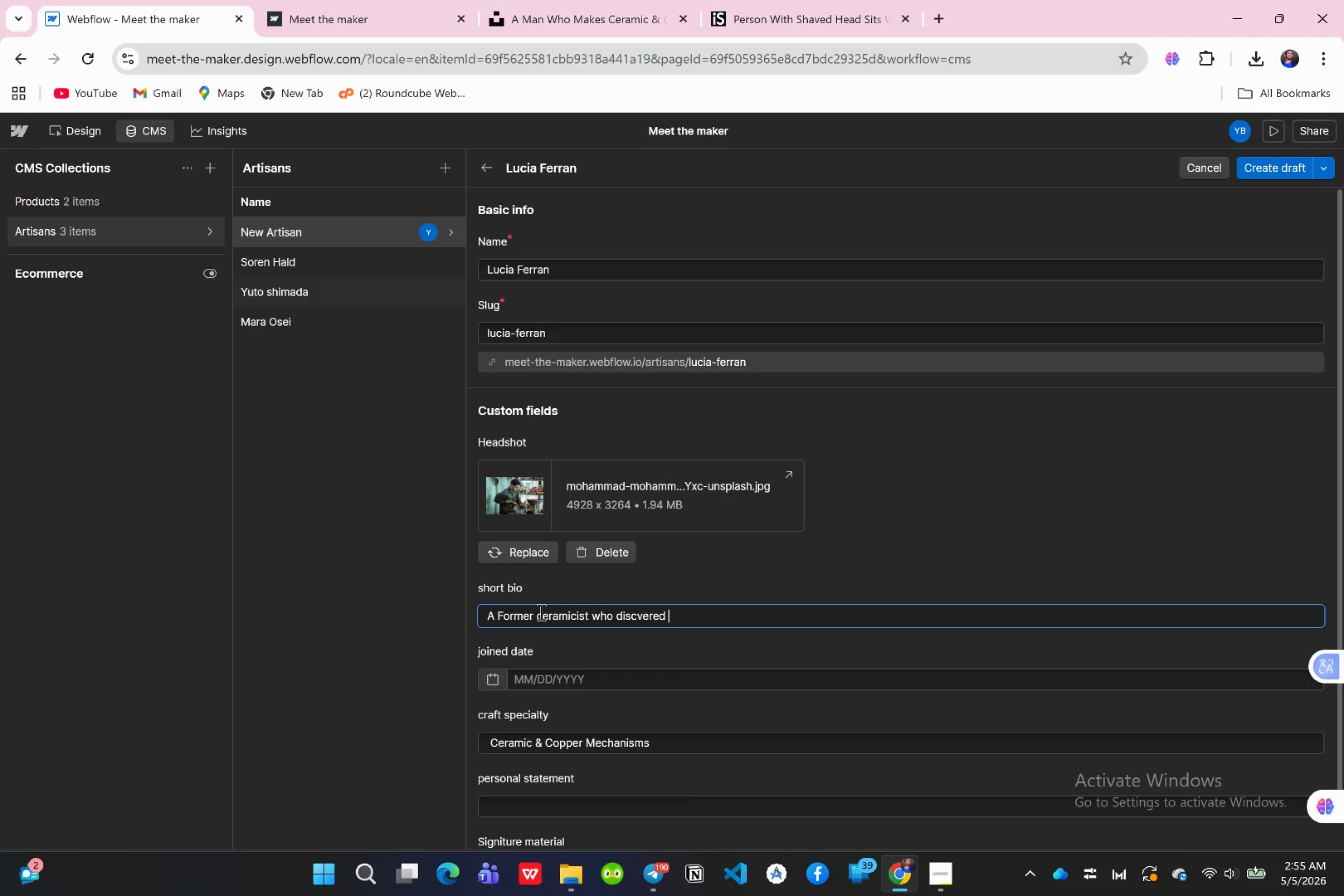 
key(Backspace)
key(Backspace)
key(Backspace)
key(Backspace)
key(Backspace)
key(Backspace)
type(overed moi)
key(Backspace)
type(tion )
key(Backspace)
type(. Lucia fue)
key(Backspace)
type(ses fired clay with handnemt )
key(Backspace)
key(Backspace)
key(Backspace)
key(Backspace)
key(Backspace)
type(-bent copper in pieces that feel ancient and alive )
key(Backspace)
type(. )
key(Backspace)
 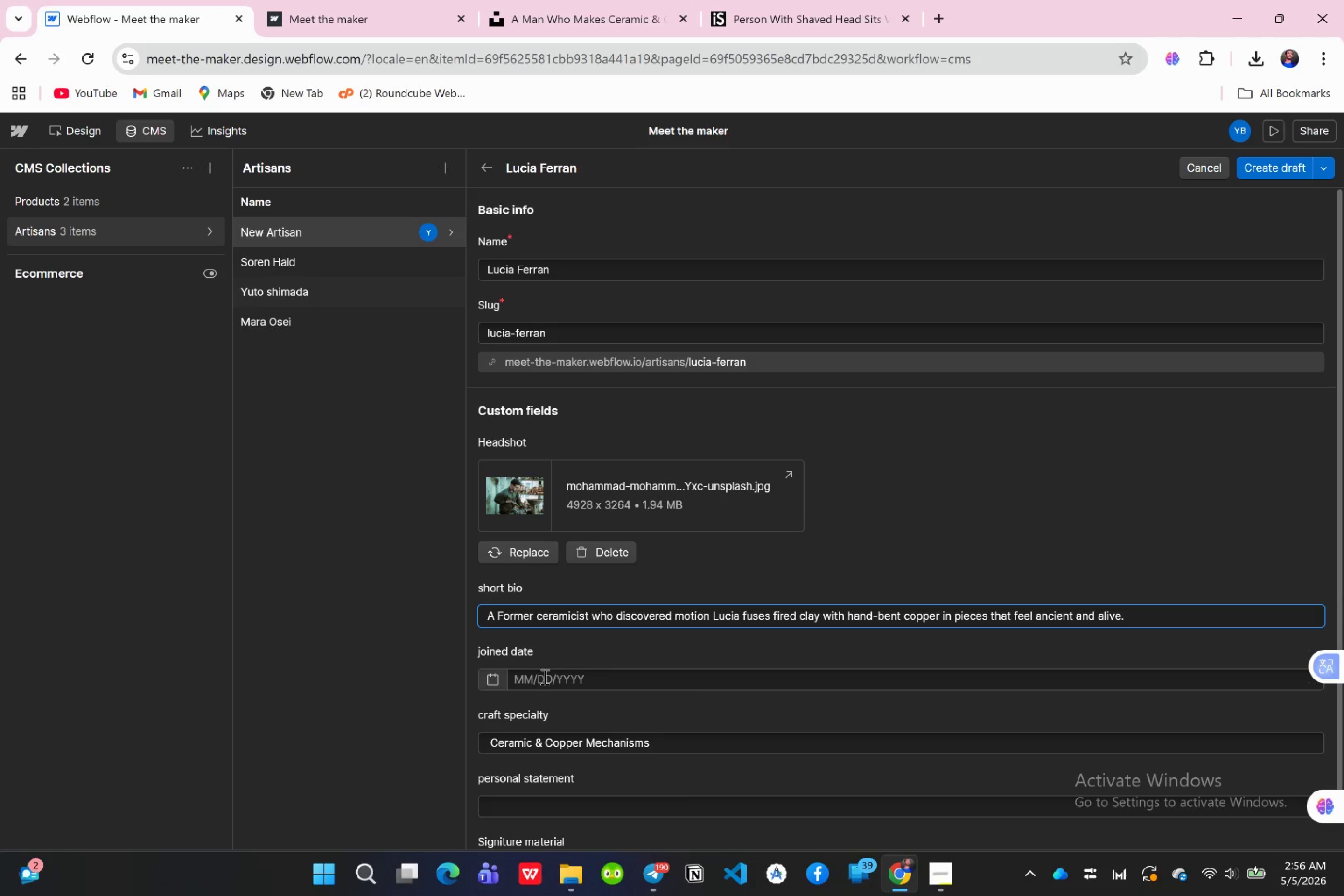 
wait(5.38)
 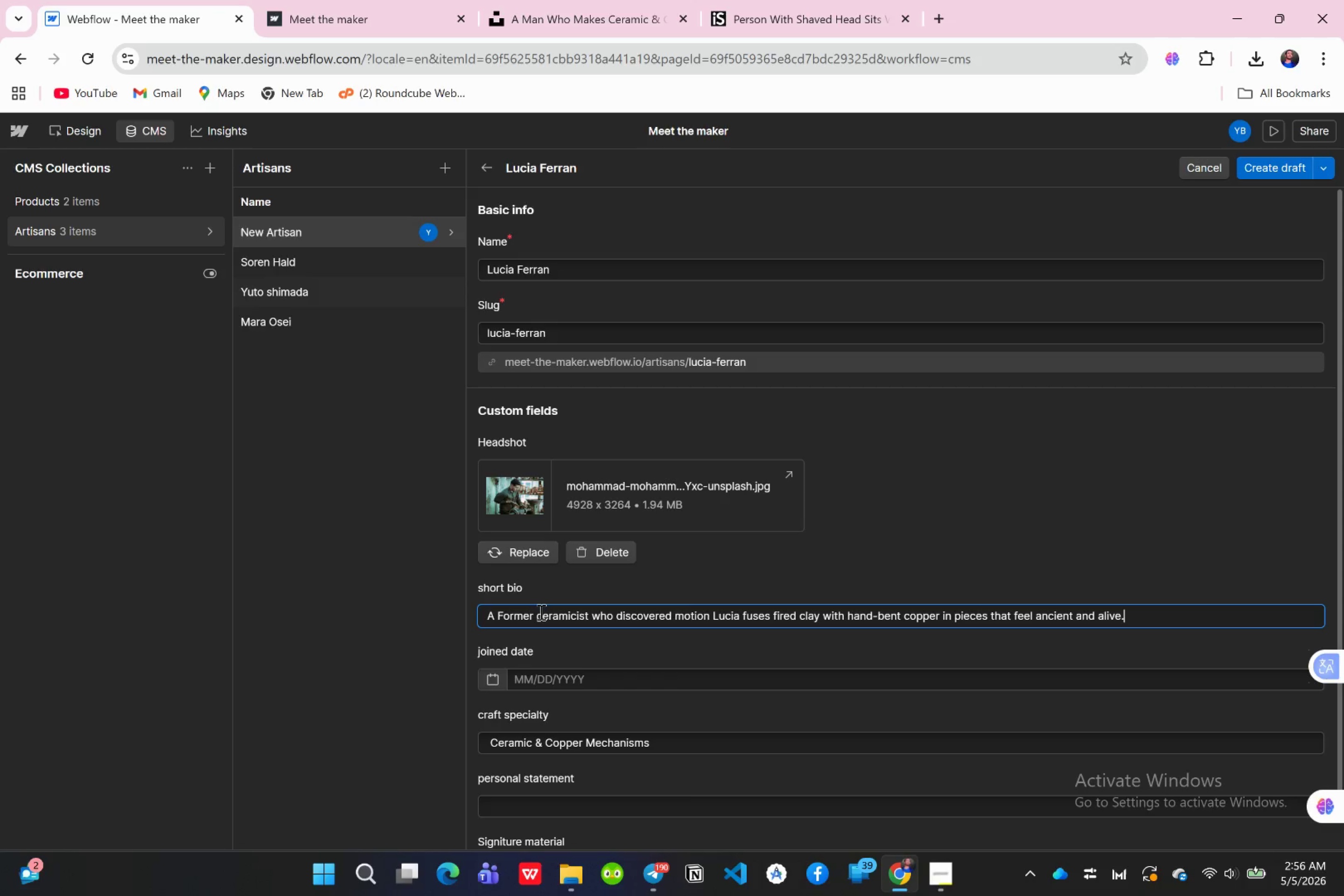 
left_click([485, 681])
 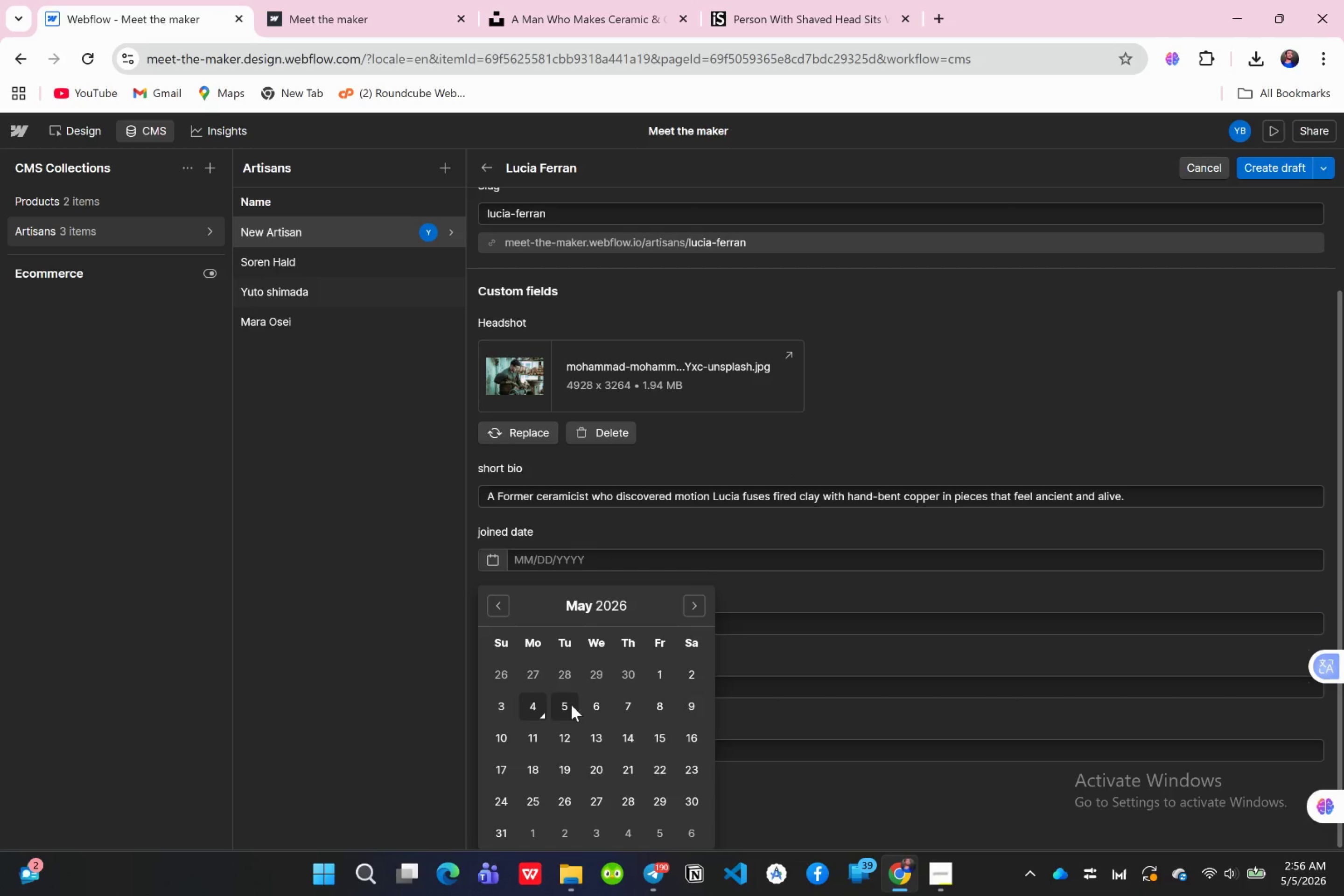 
left_click([621, 707])
 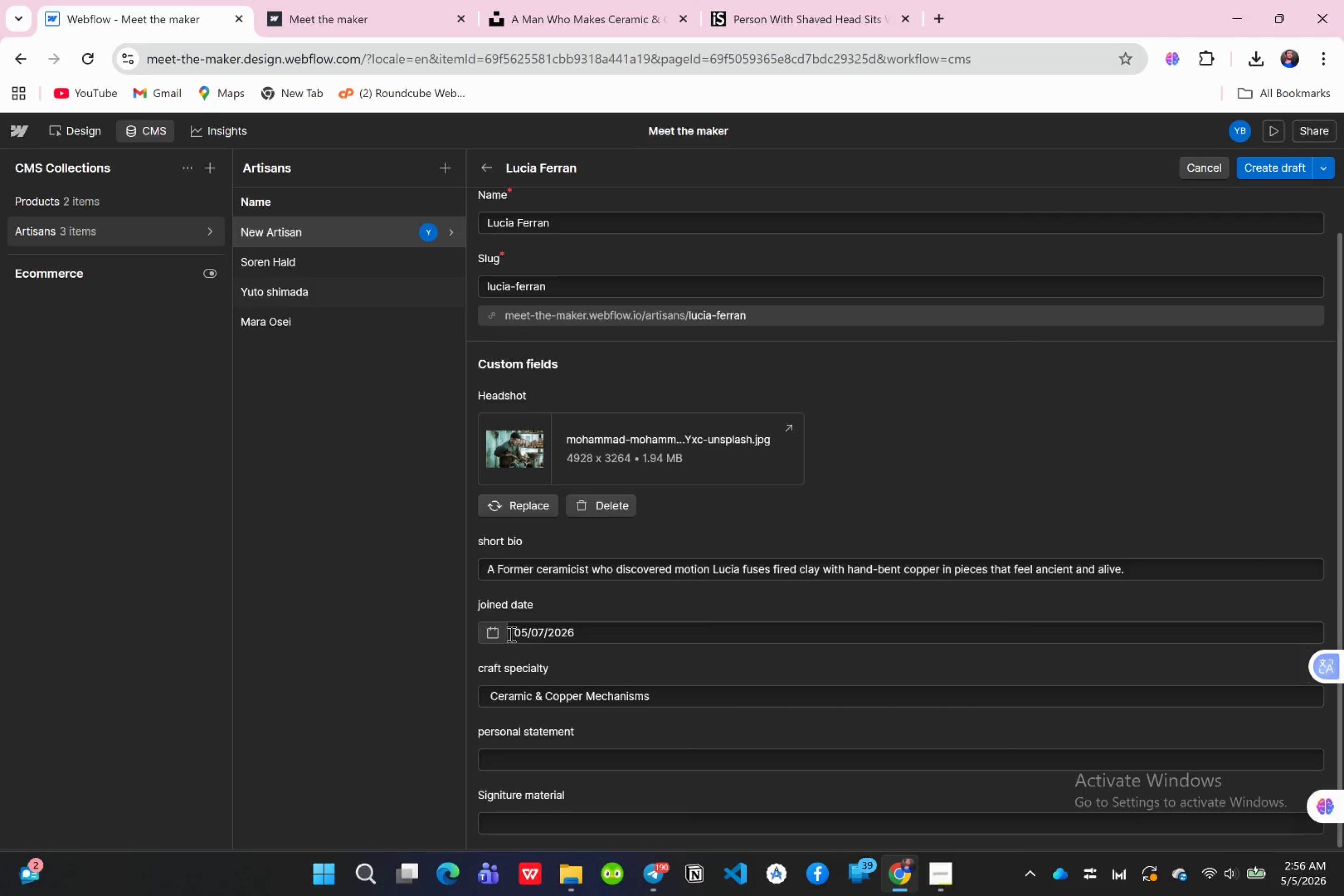 
left_click([488, 633])
 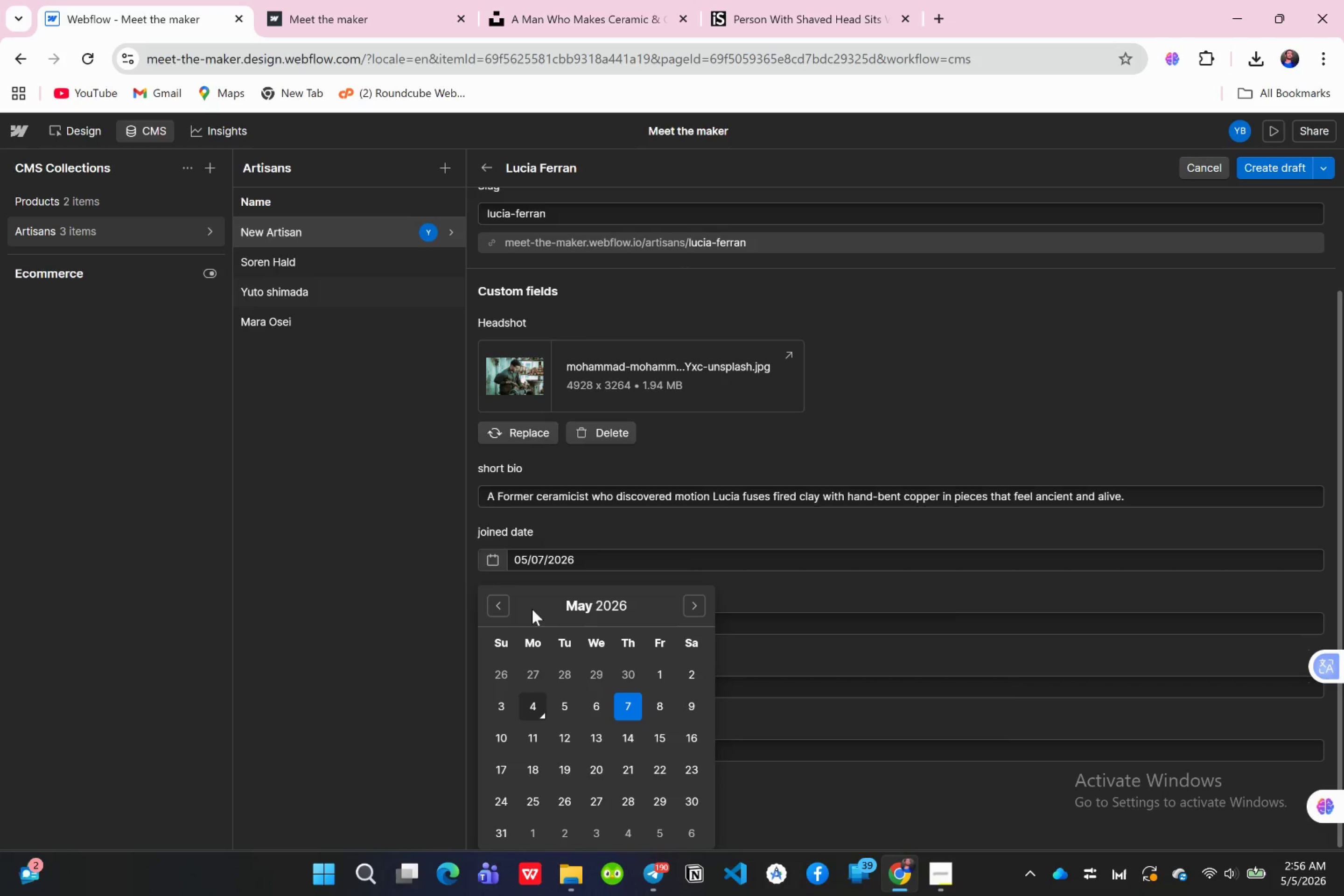 
scroll: coordinate [549, 609], scroll_direction: down, amount: 7.0
 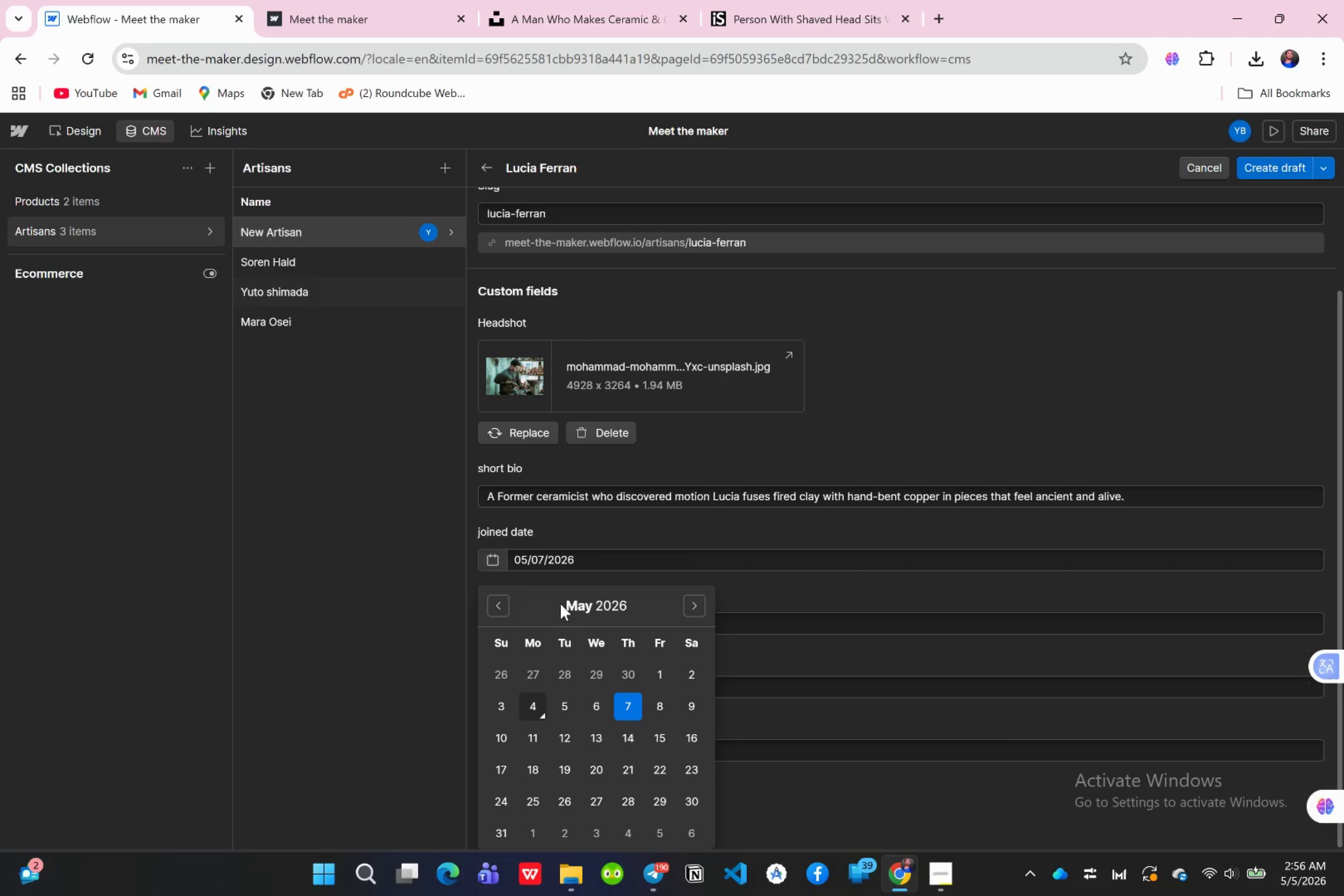 
left_click([567, 602])
 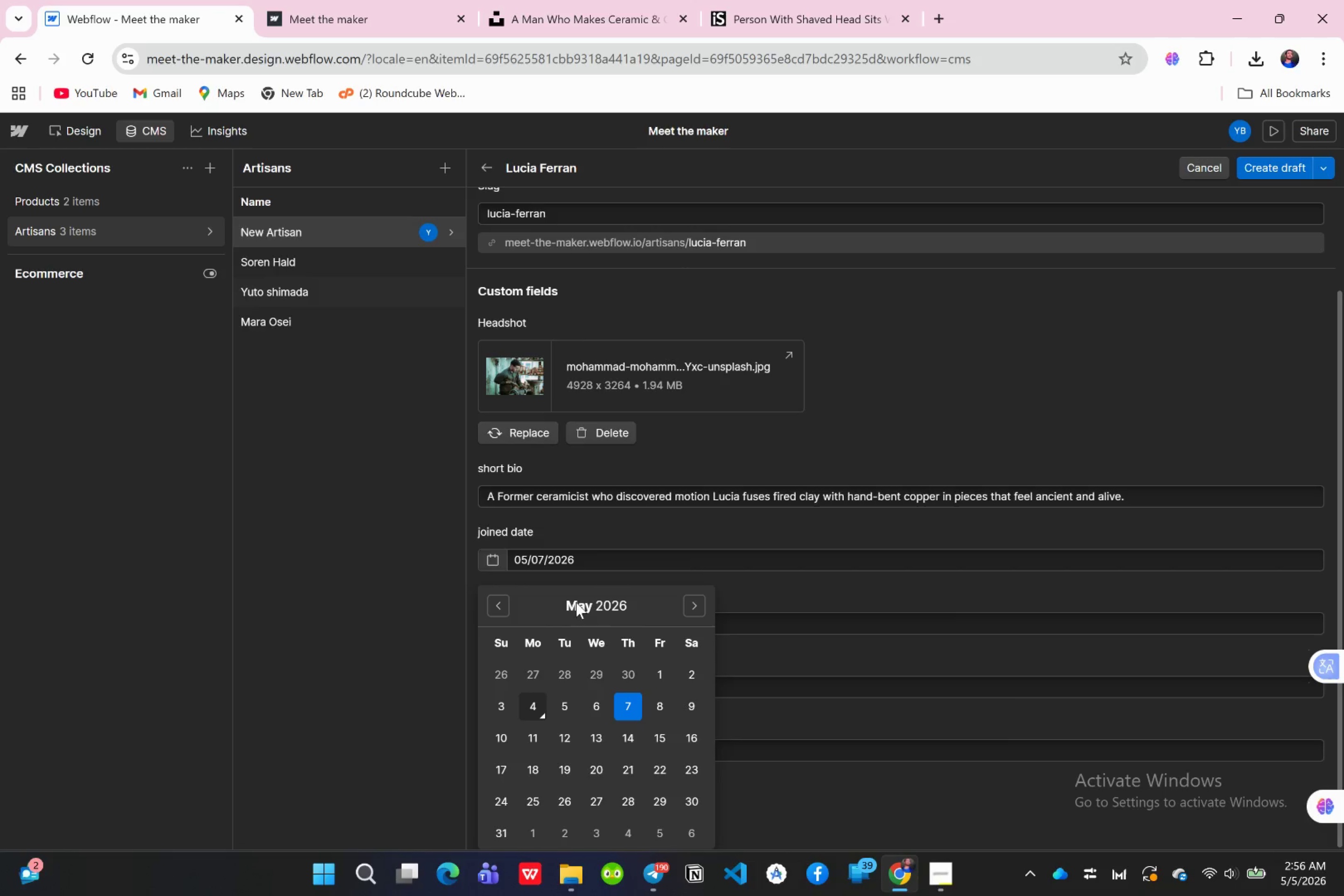 
left_click([608, 606])
 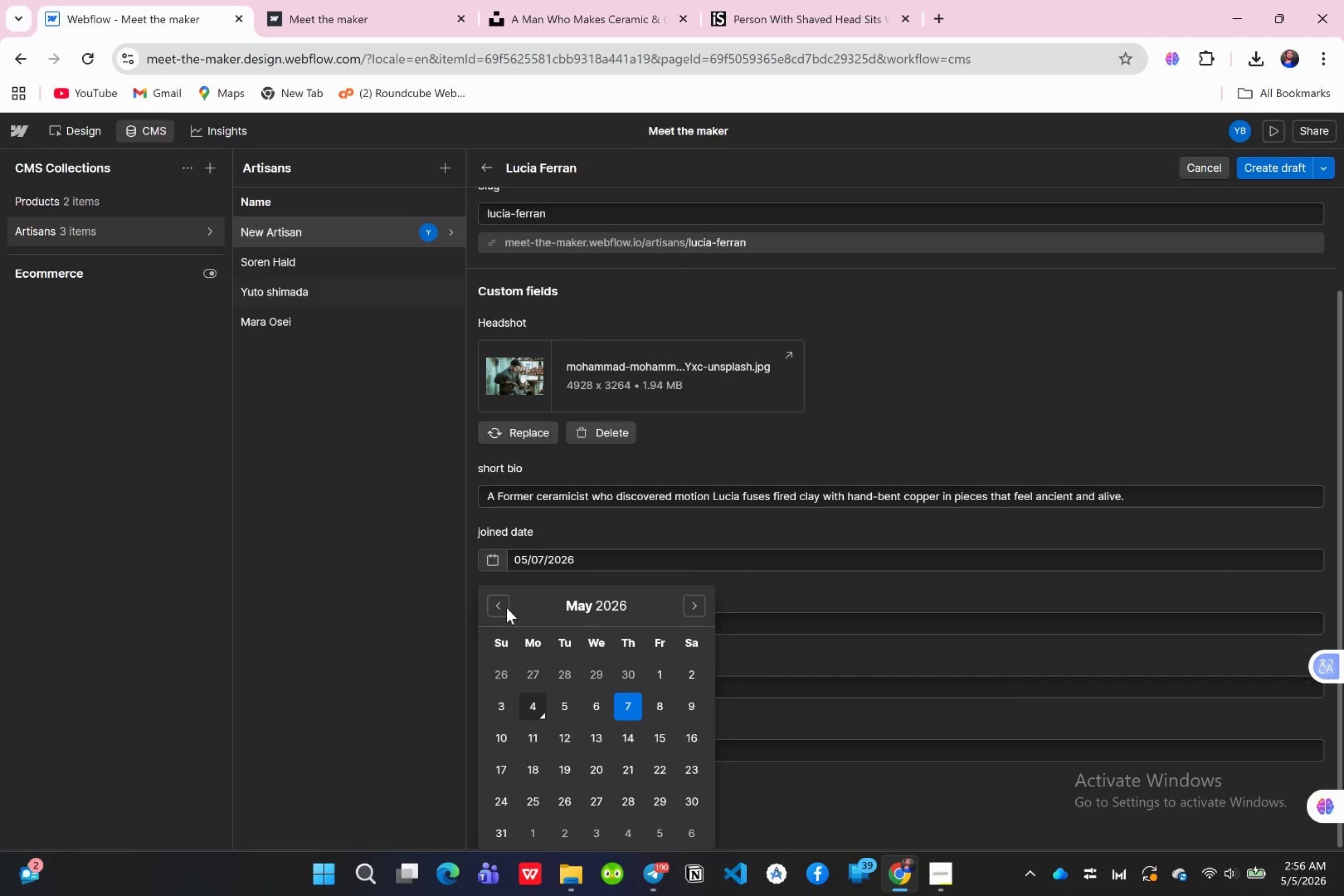 
double_click([505, 608])
 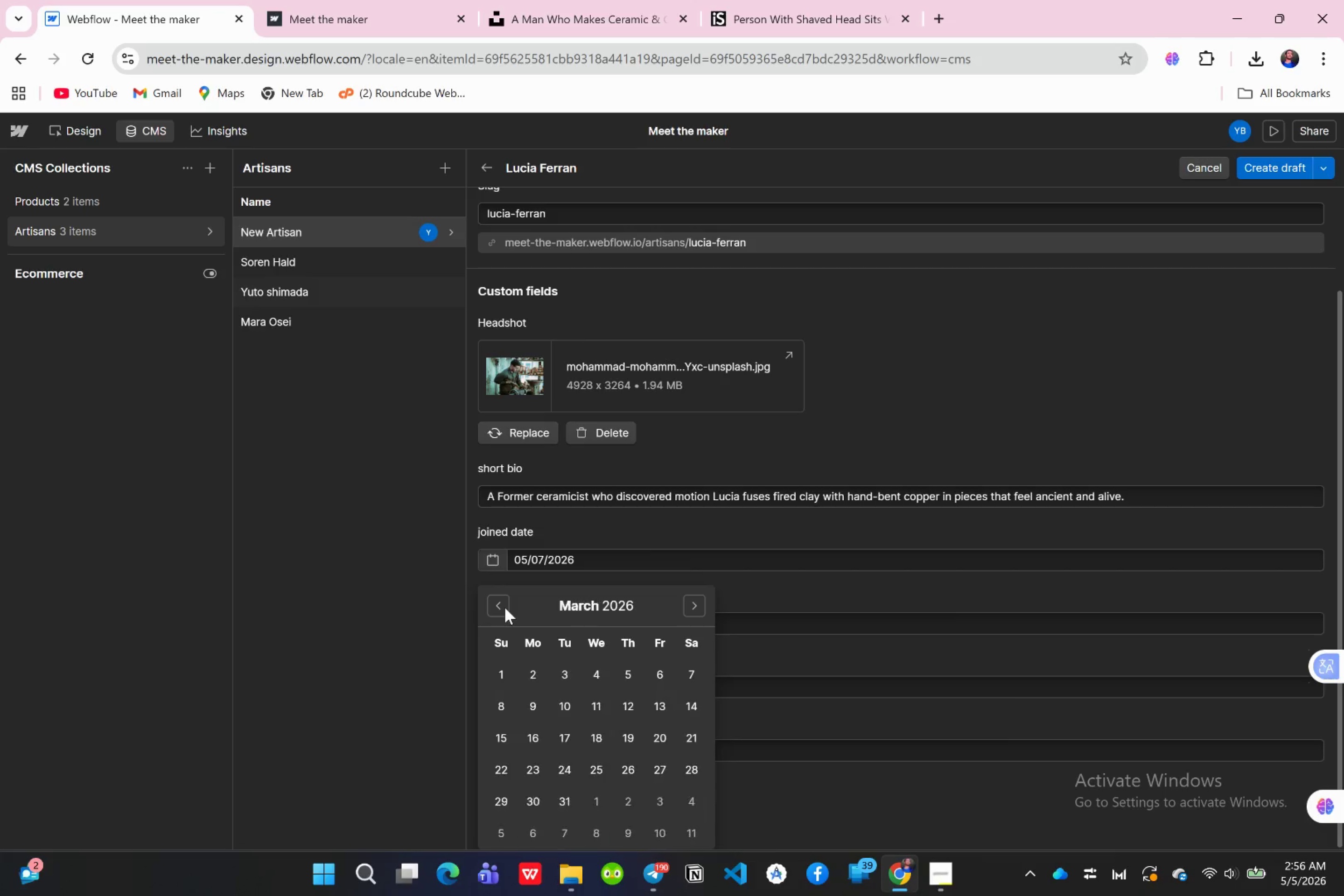 
triple_click([505, 608])
 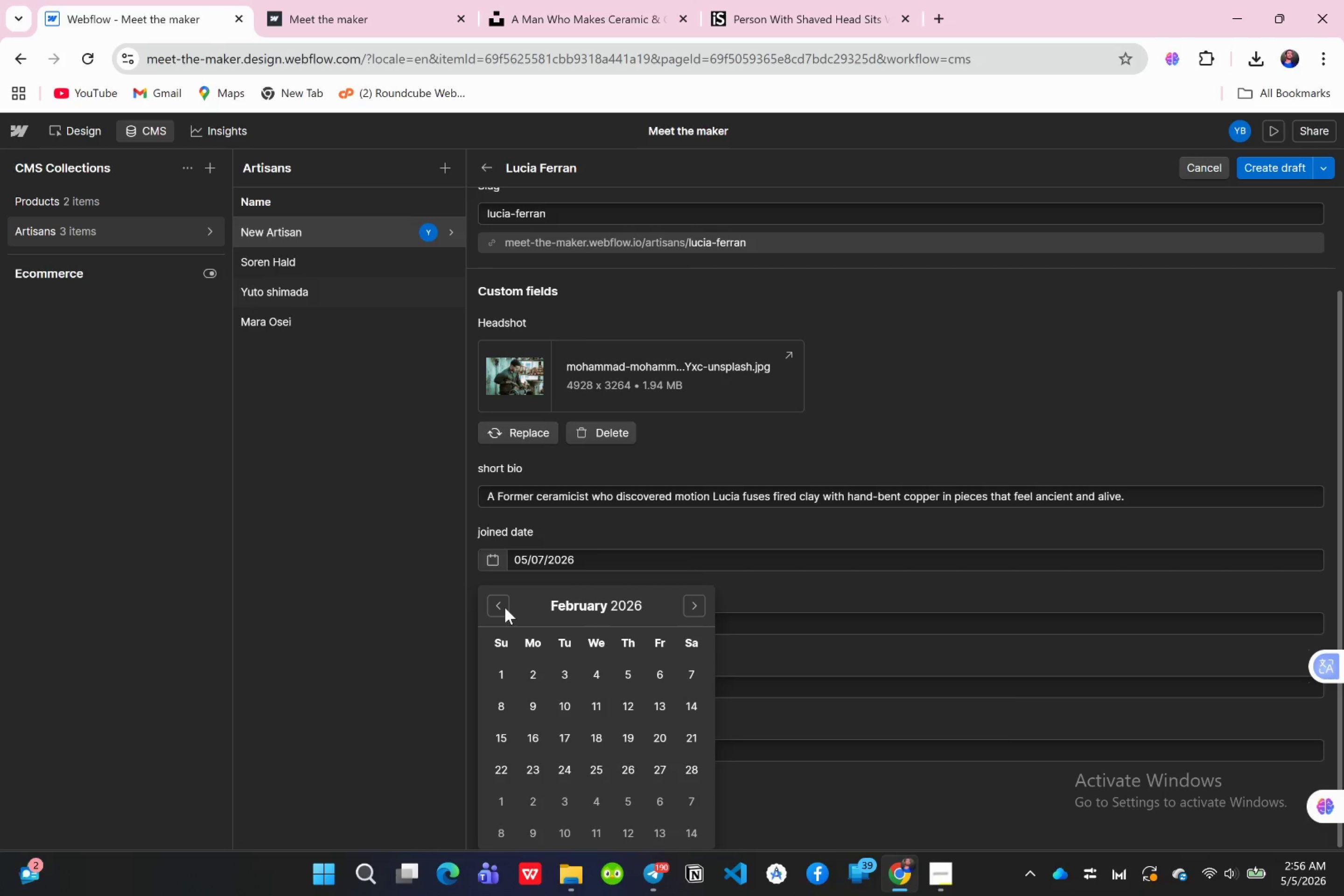 
triple_click([505, 608])
 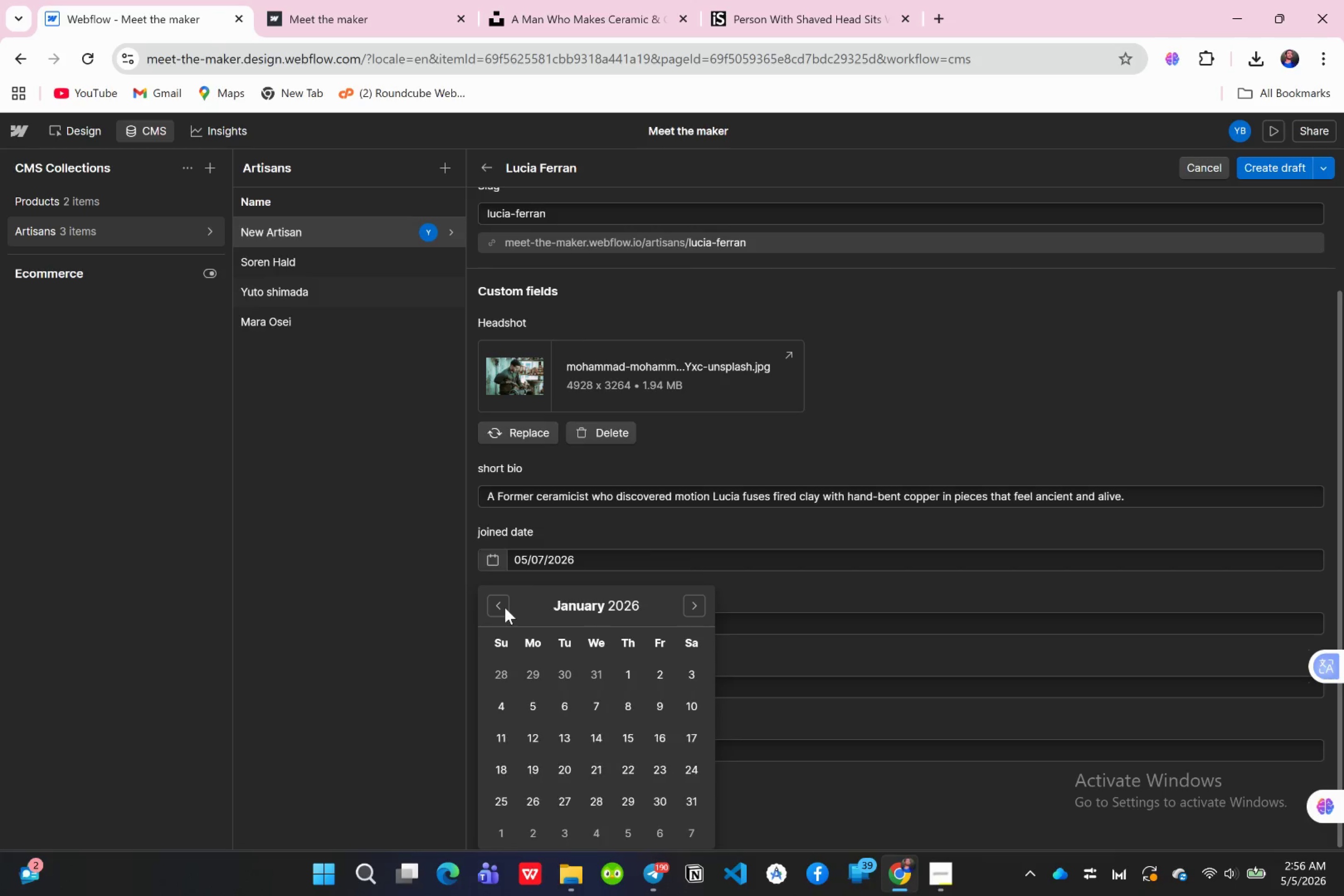 
triple_click([505, 608])
 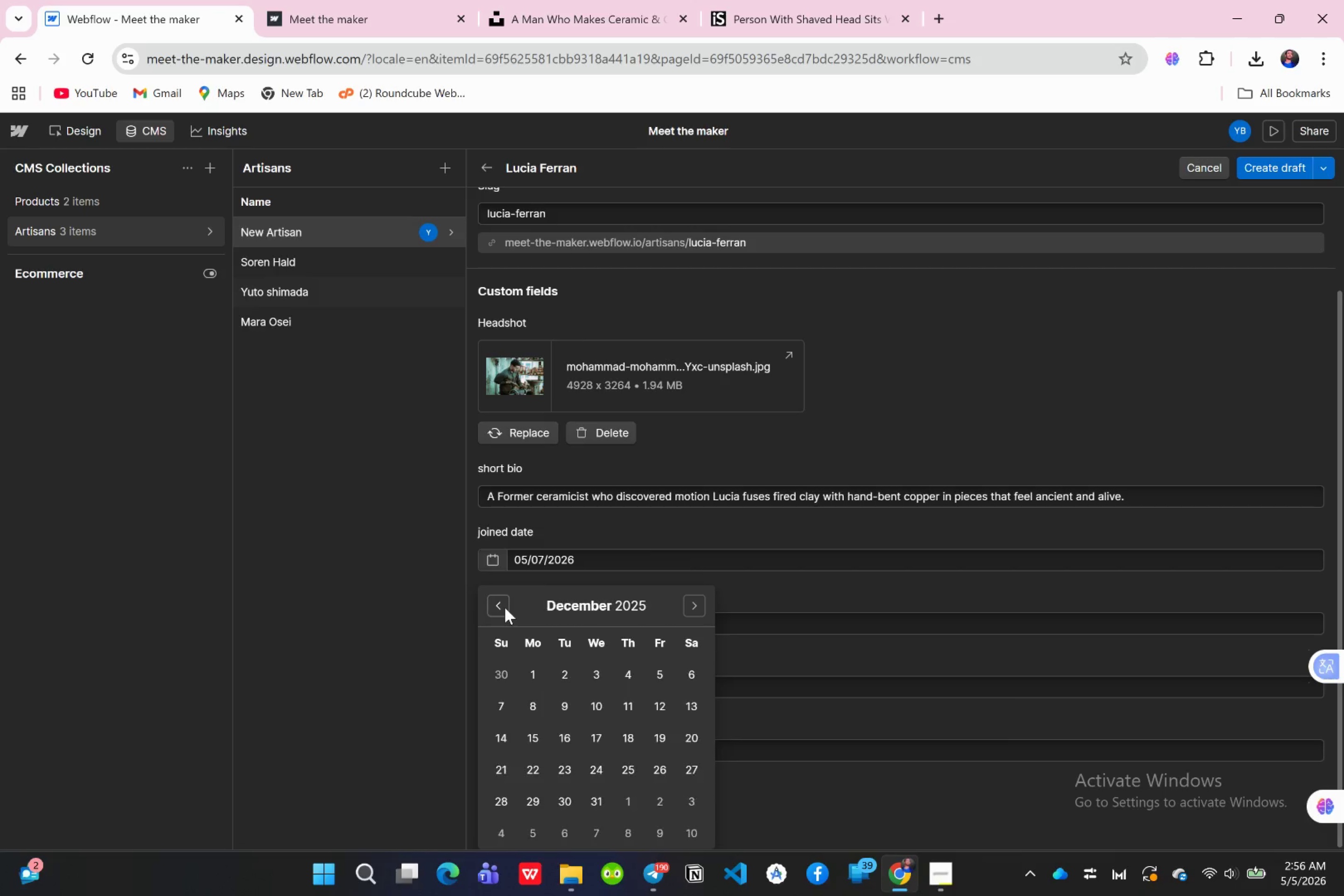 
triple_click([505, 608])
 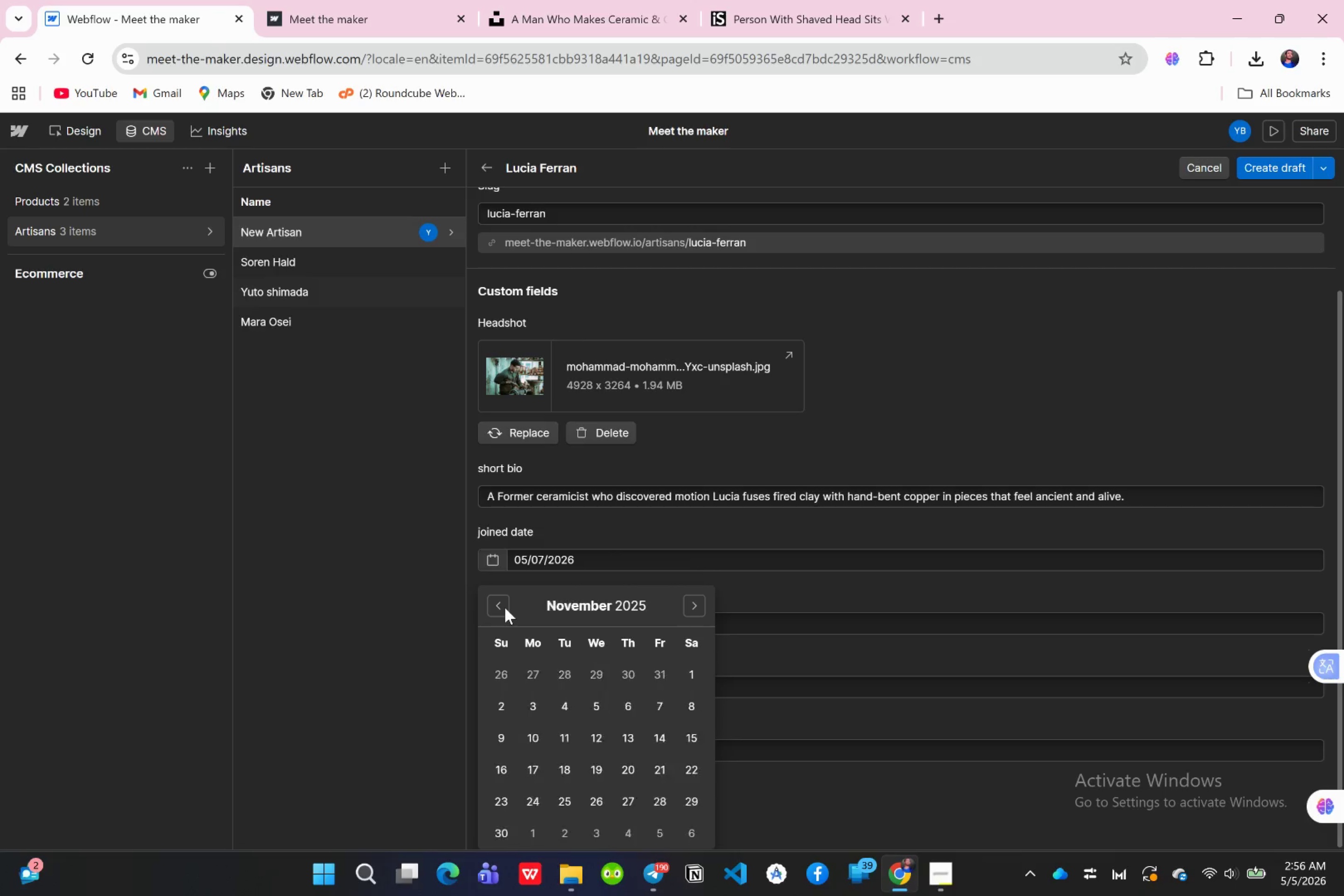 
triple_click([505, 608])
 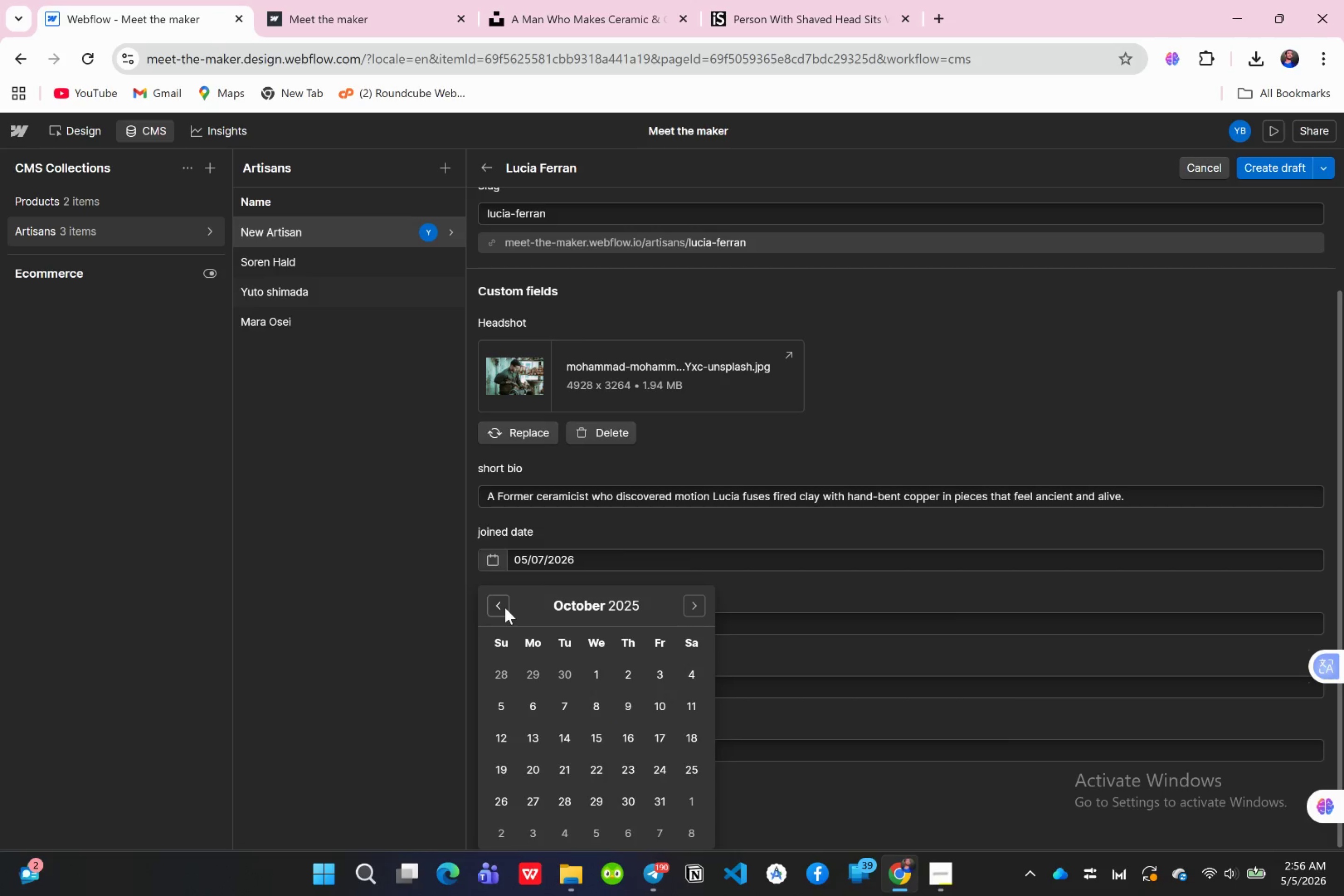 
triple_click([505, 608])
 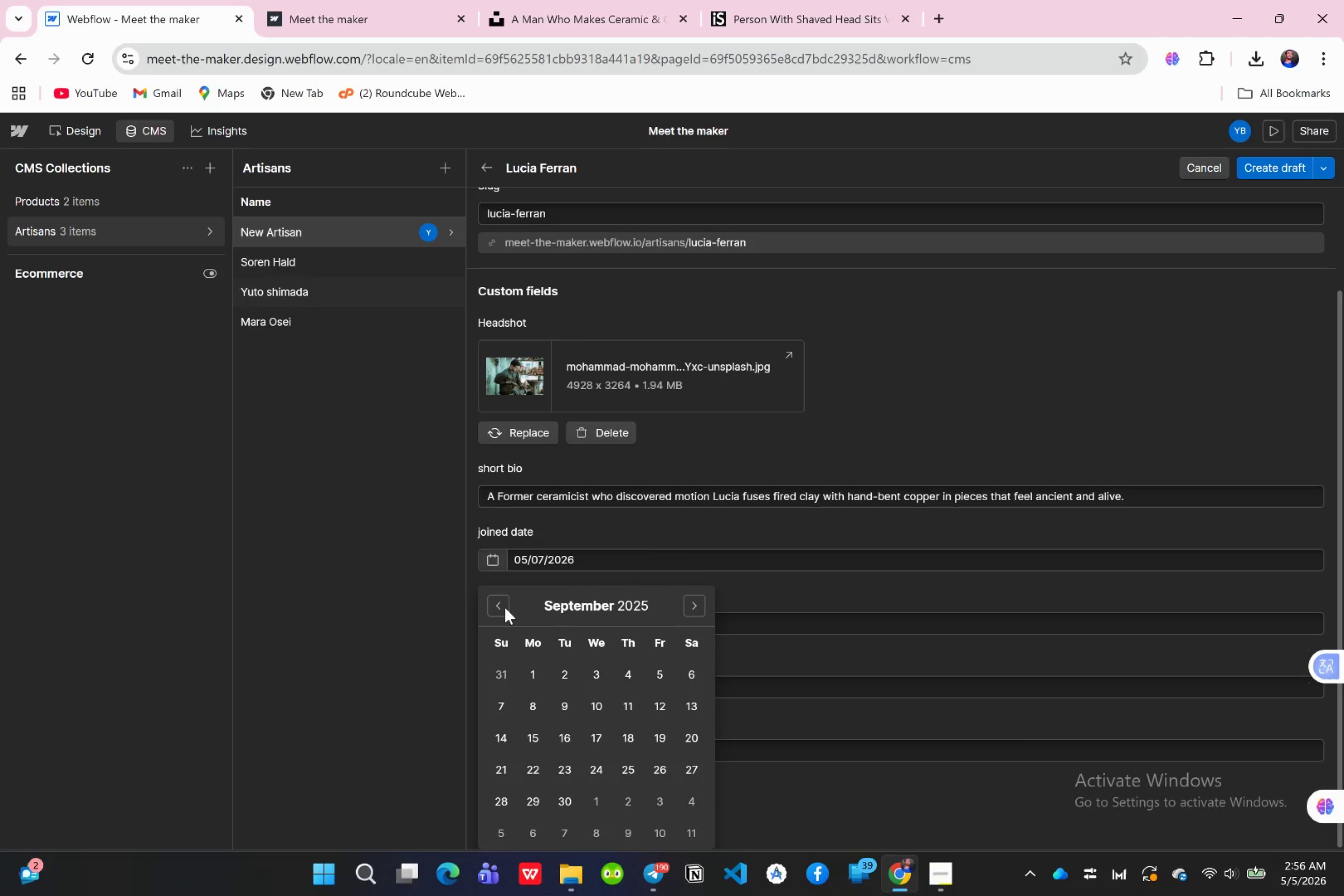 
triple_click([505, 608])
 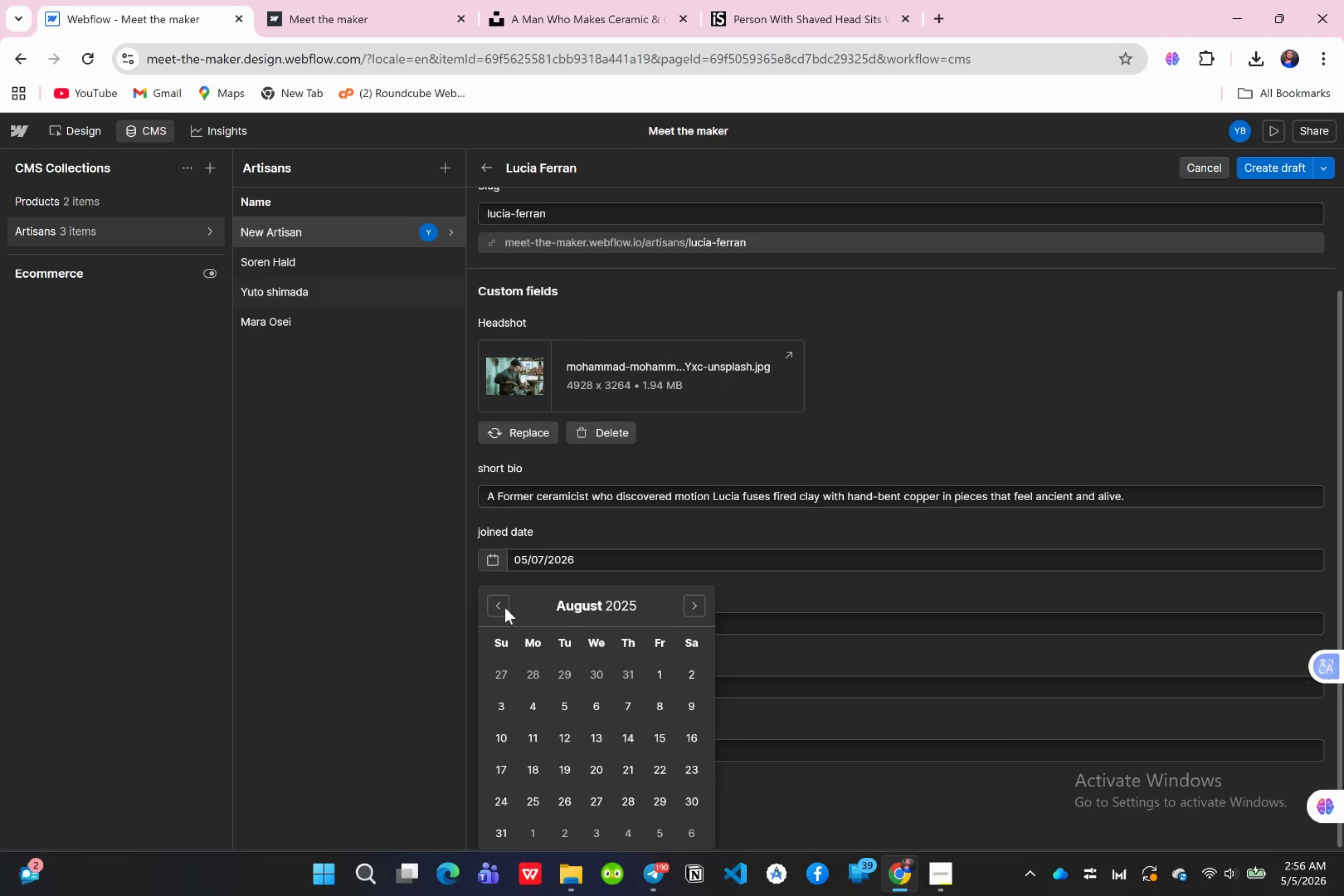 
triple_click([505, 608])
 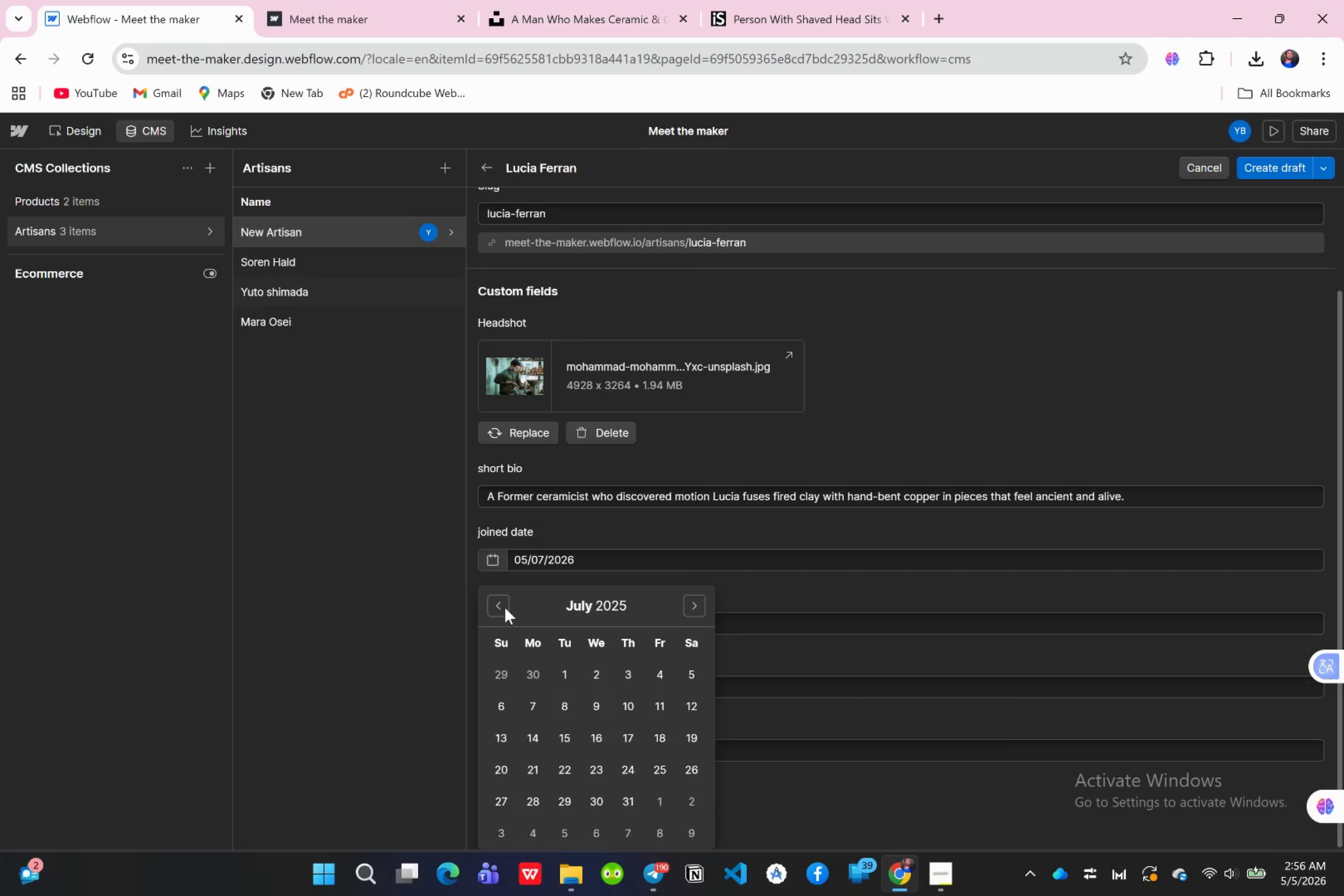 
triple_click([505, 608])
 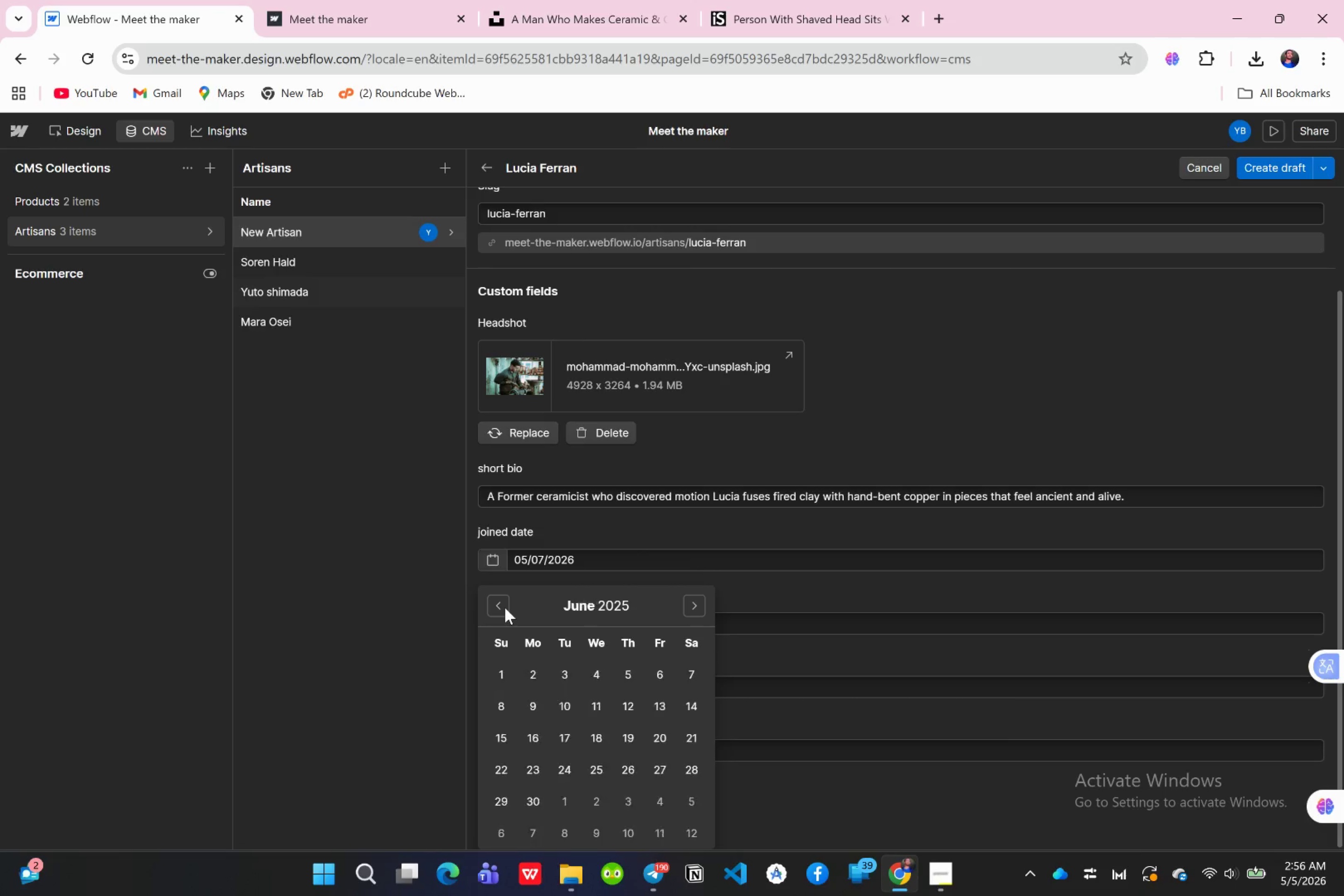 
triple_click([505, 608])
 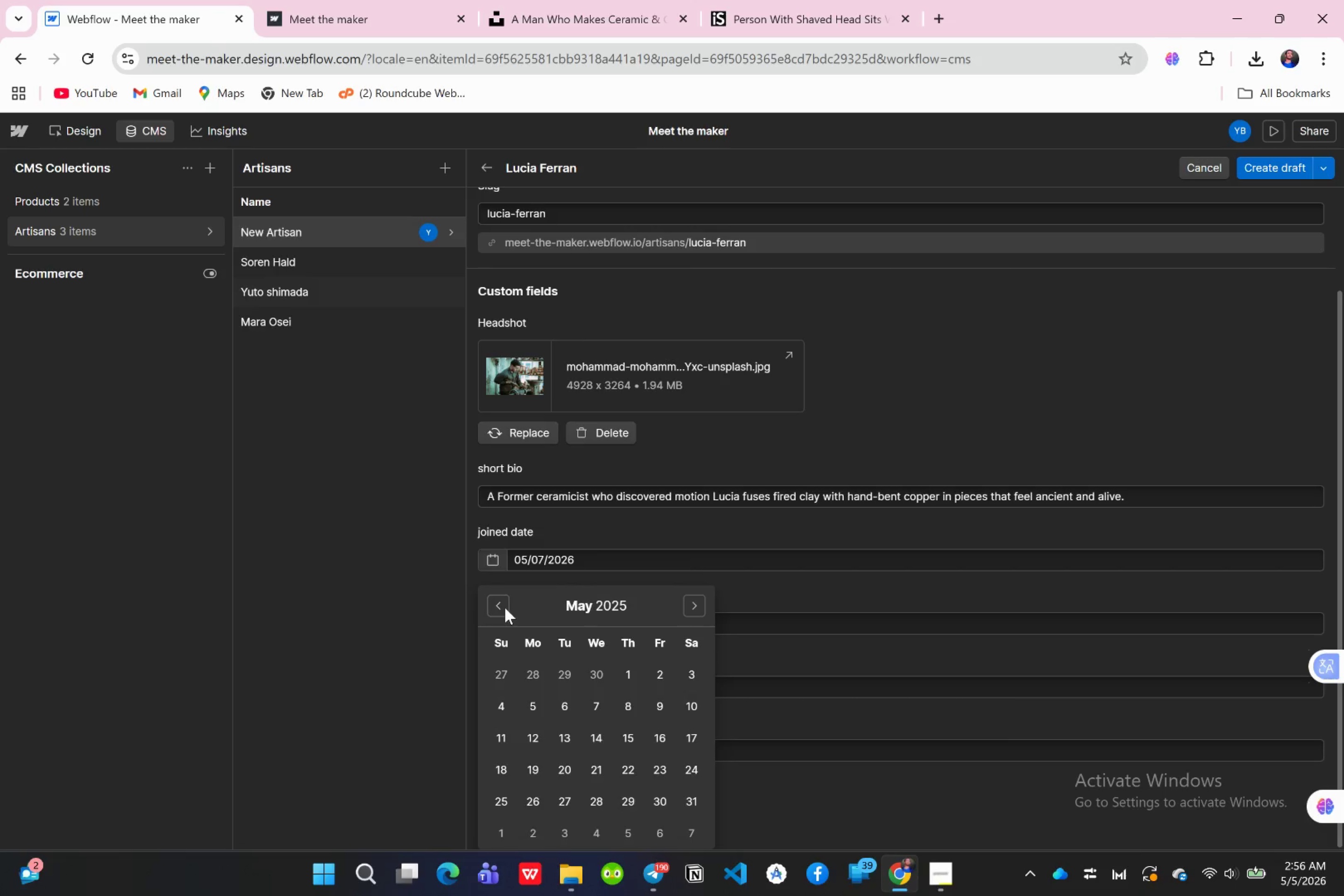 
triple_click([505, 608])
 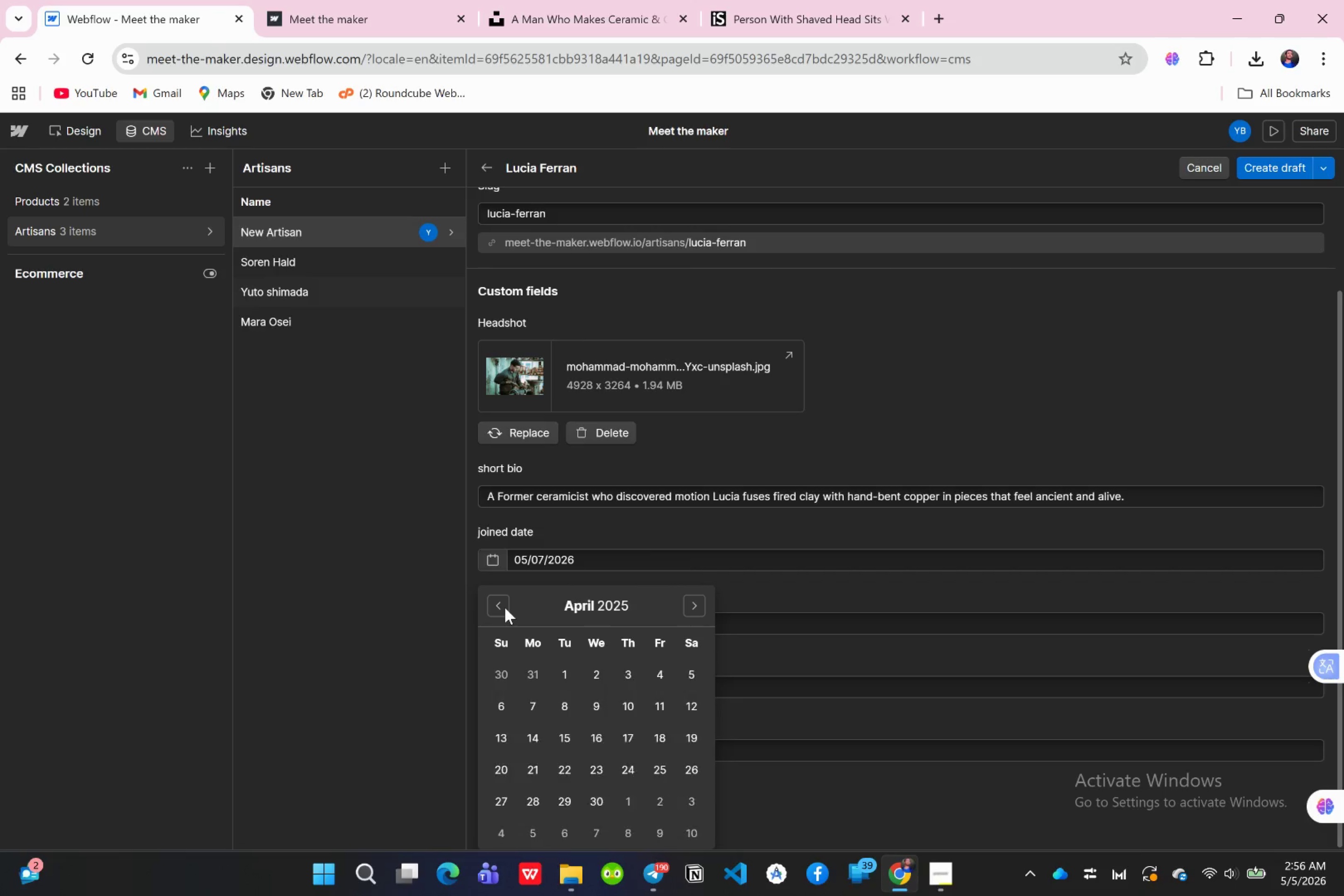 
triple_click([505, 608])
 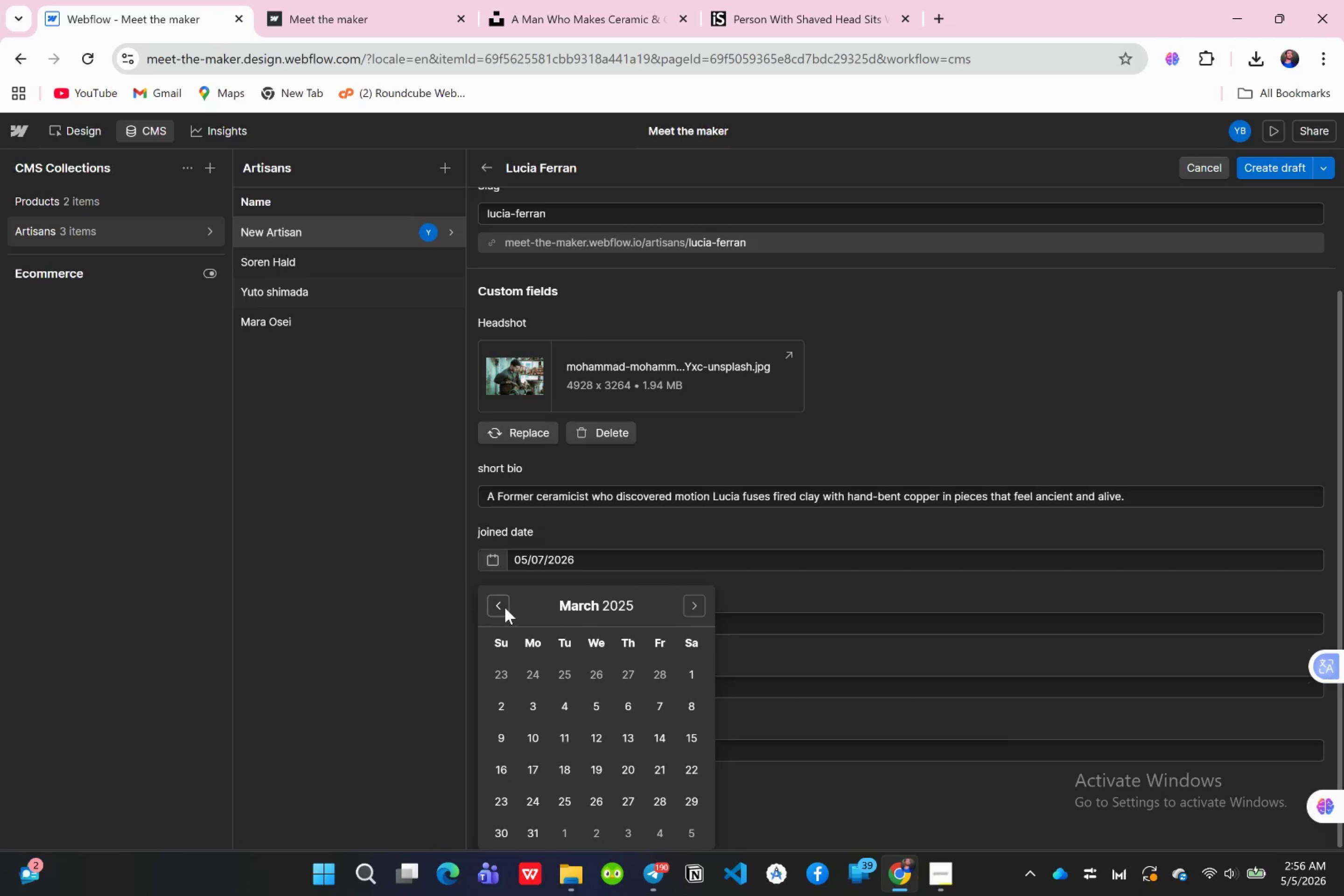 
triple_click([505, 608])
 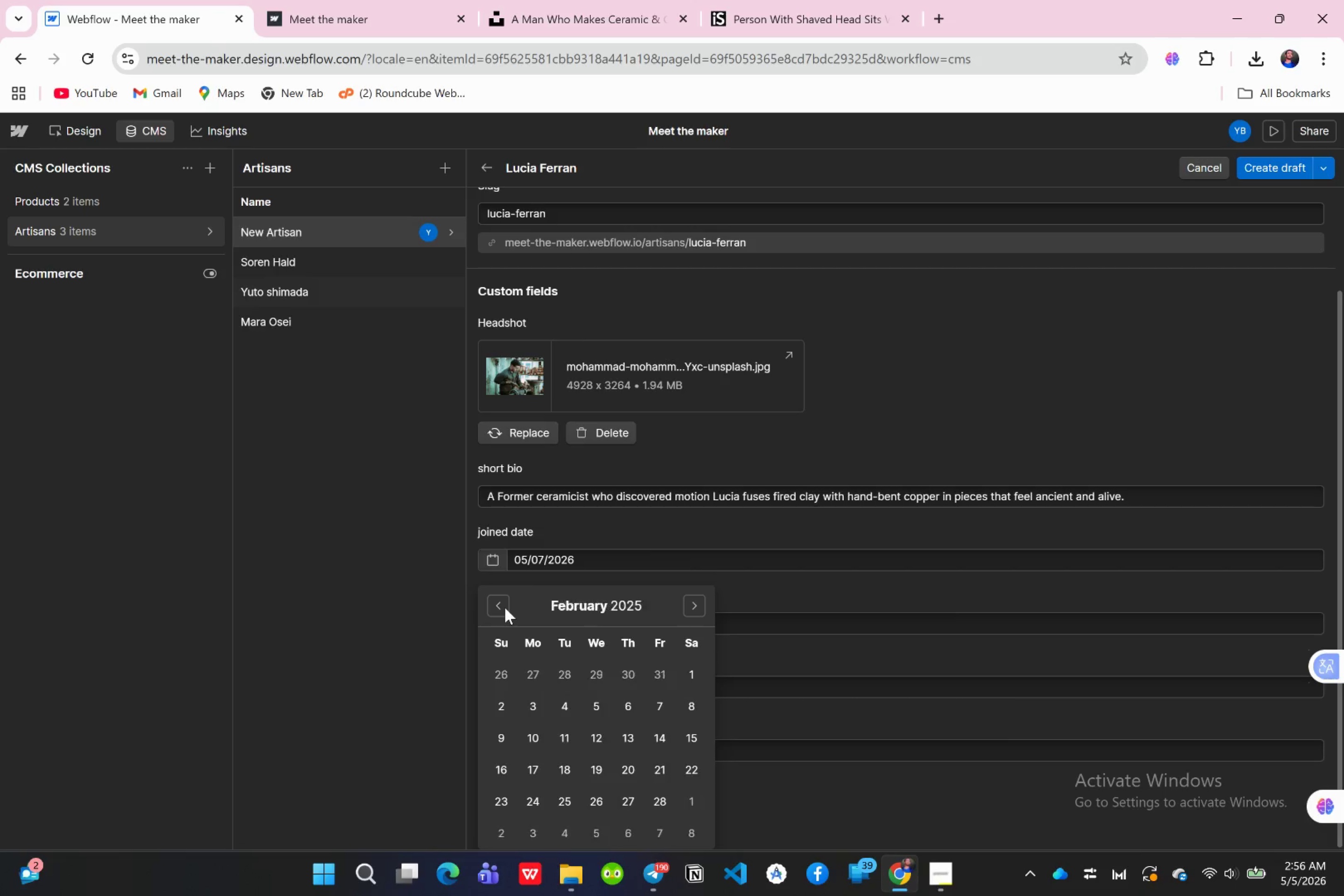 
triple_click([505, 608])
 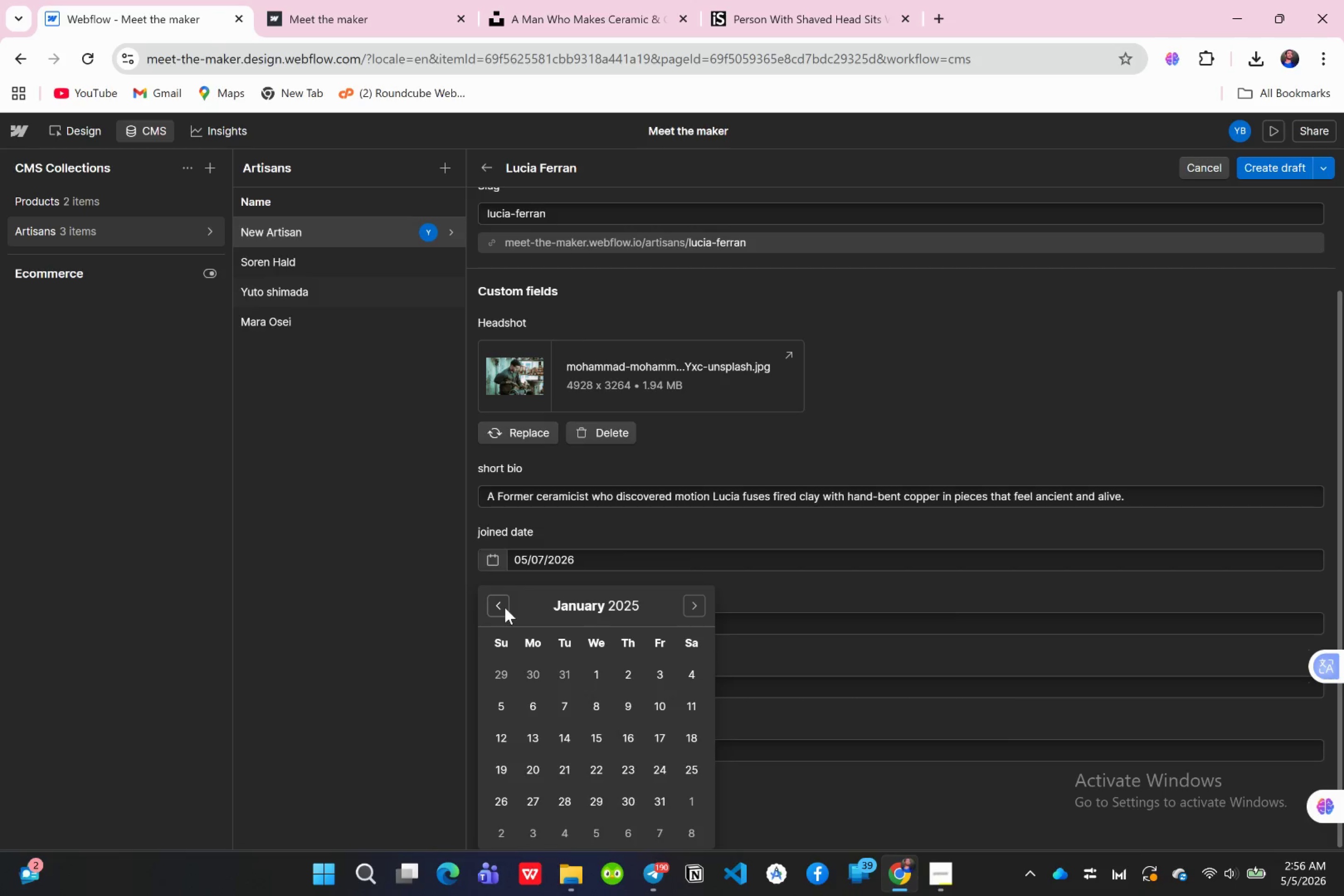 
triple_click([505, 608])
 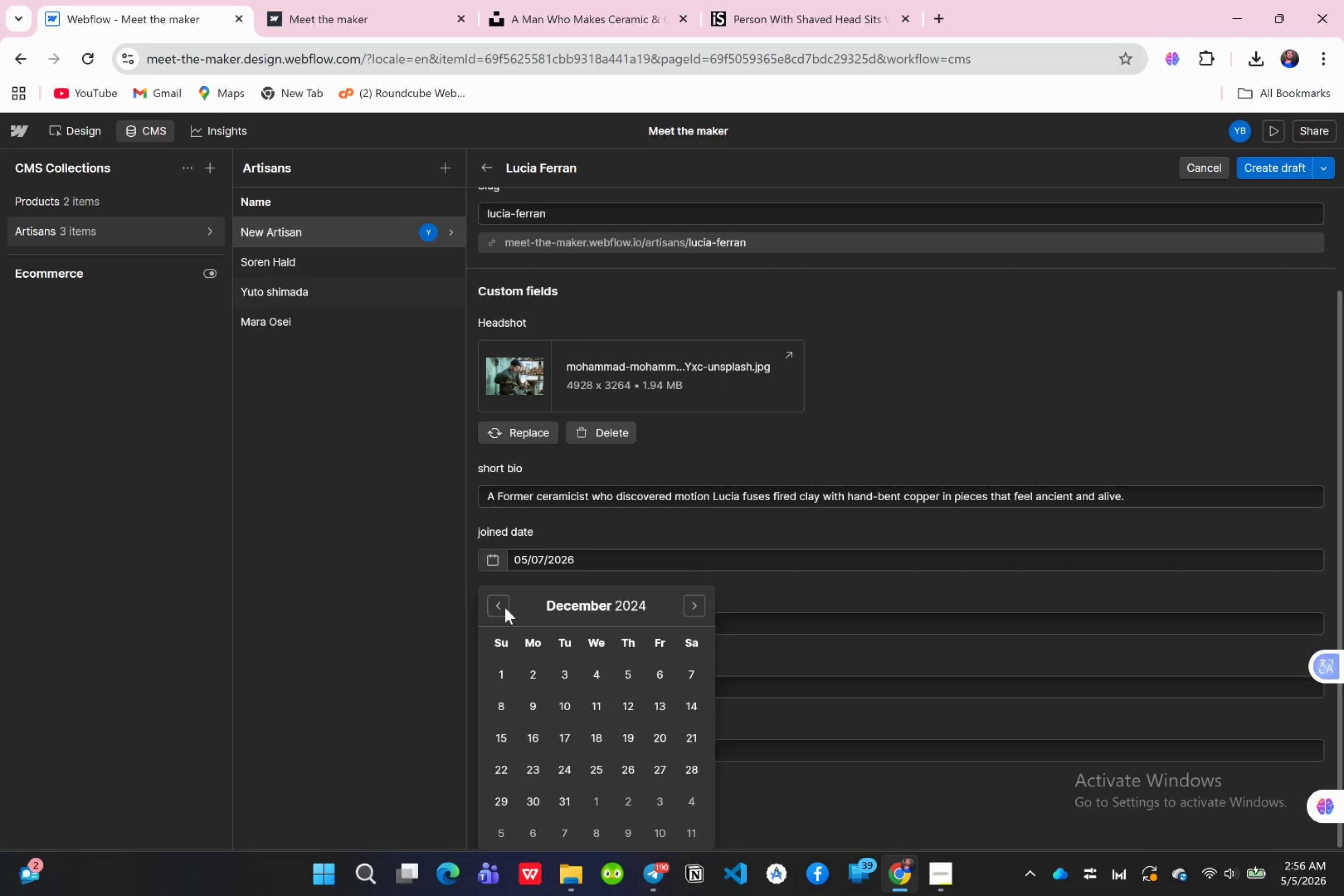 
triple_click([505, 608])
 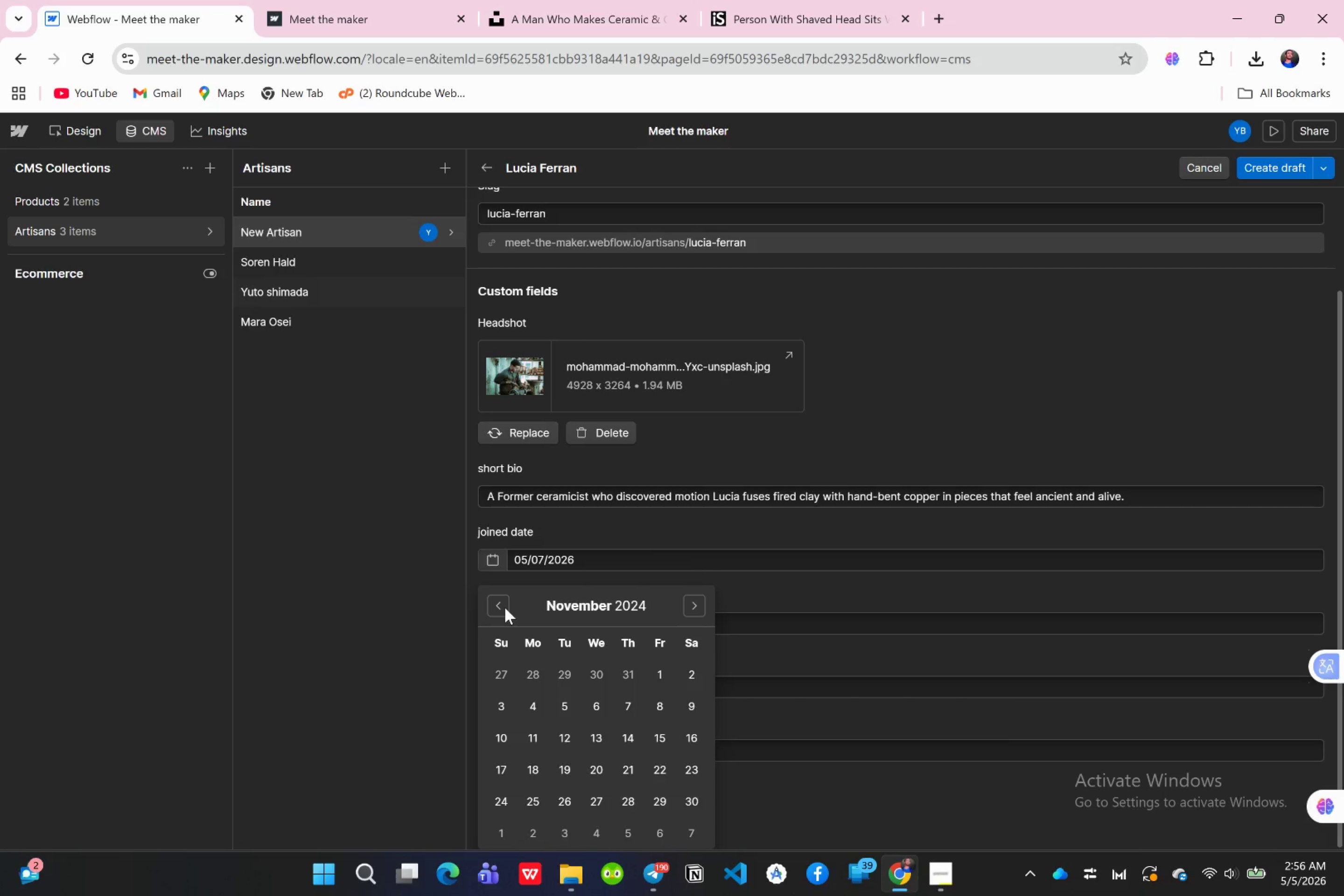 
triple_click([505, 608])
 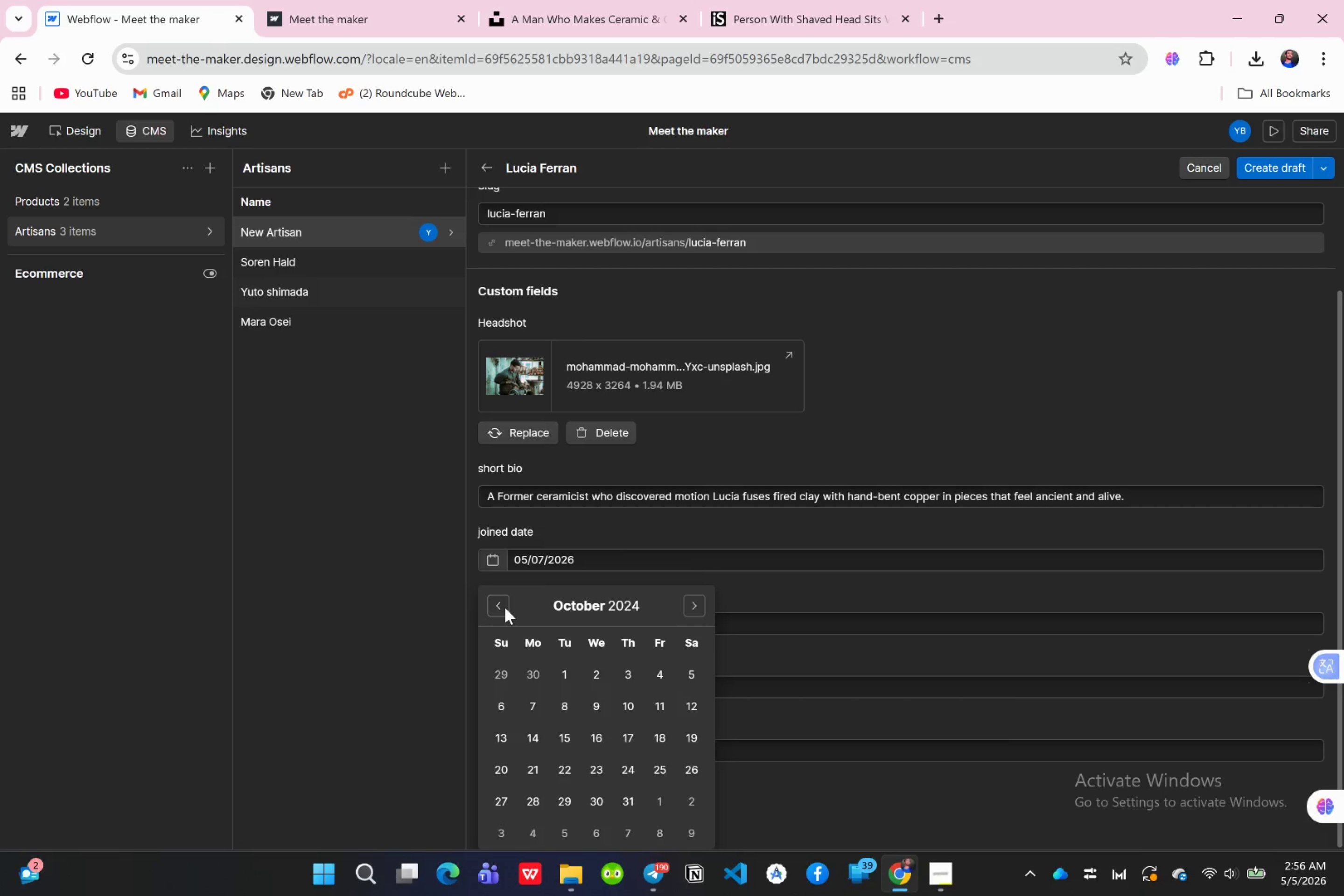 
triple_click([505, 608])
 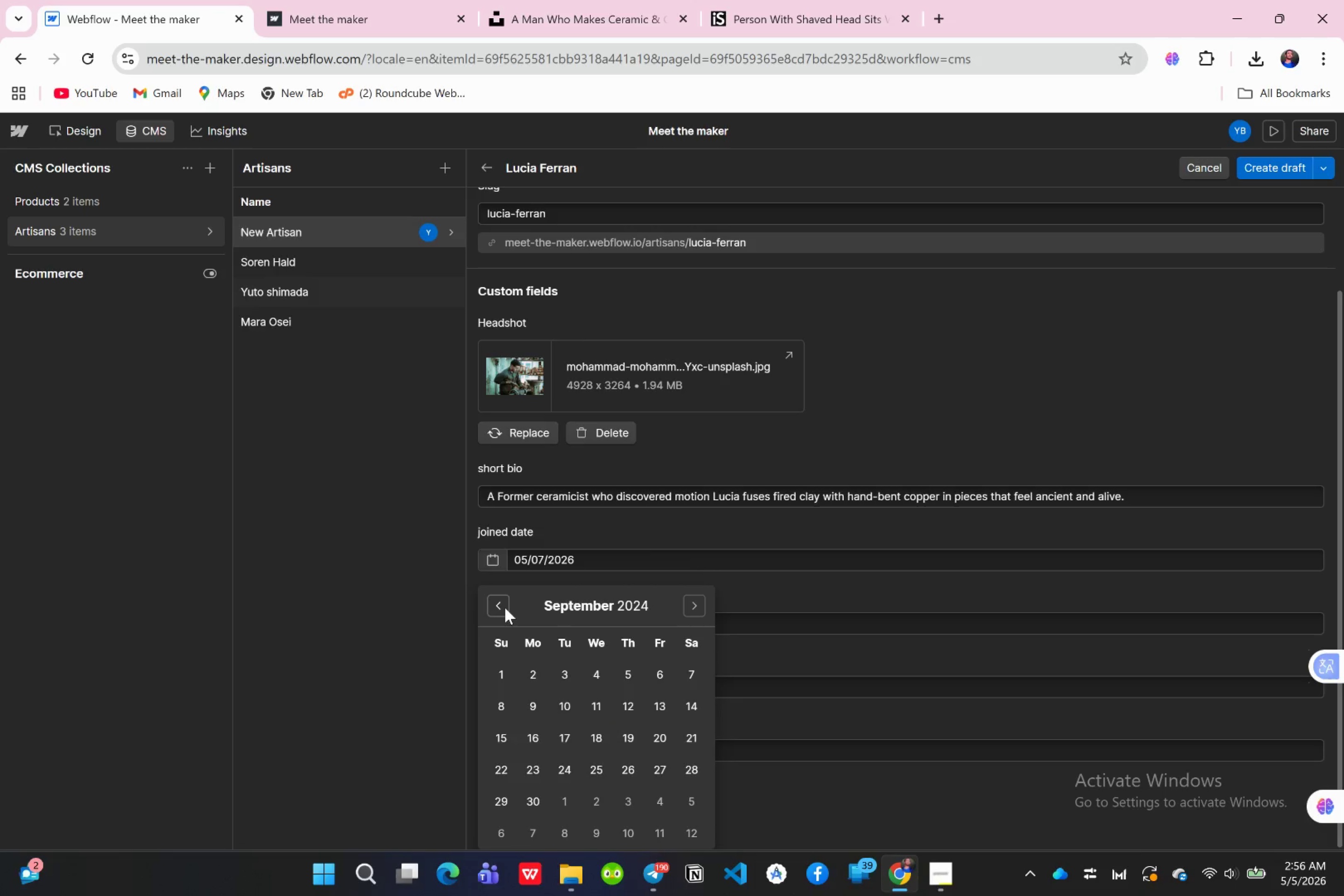 
triple_click([505, 608])
 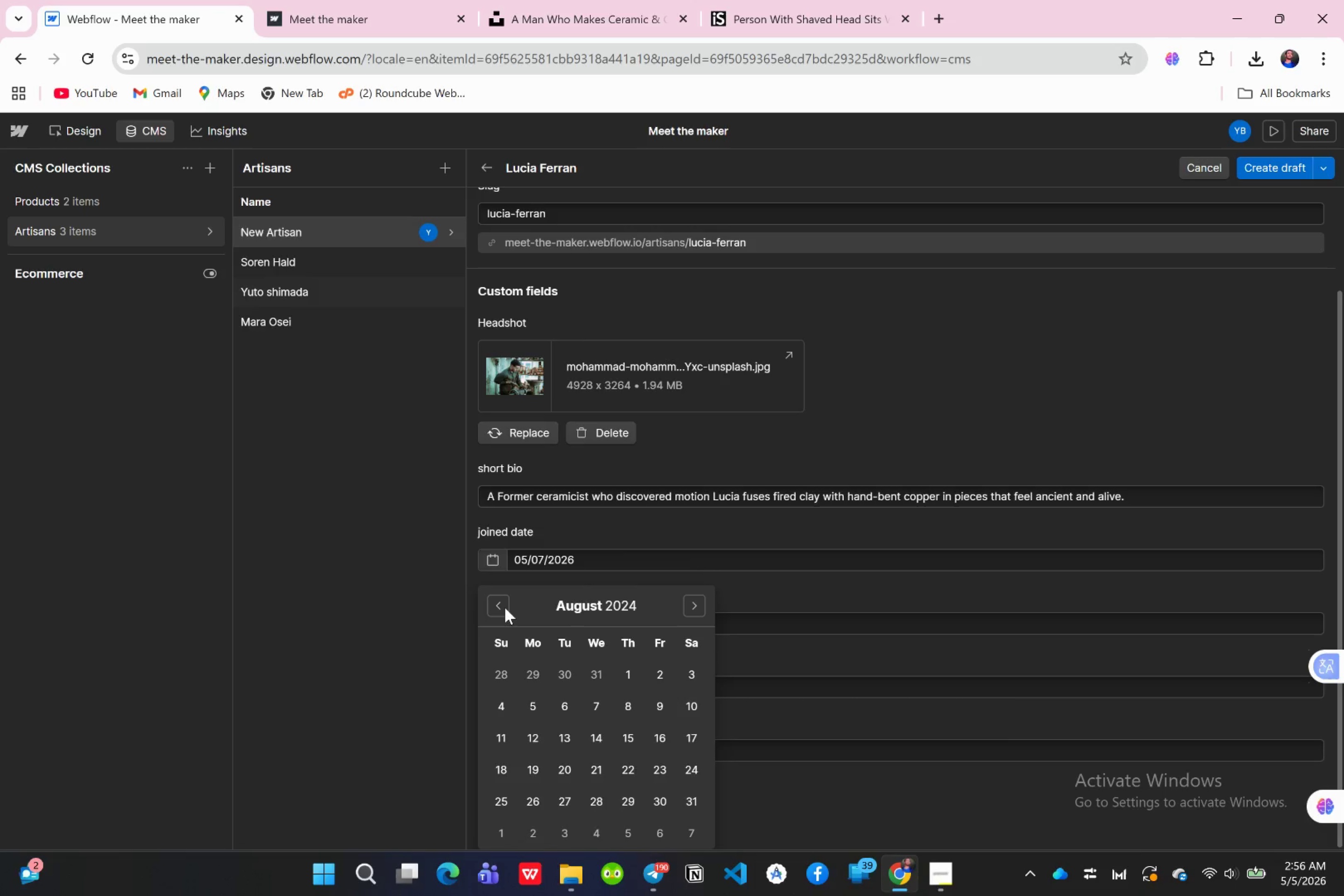 
triple_click([505, 608])
 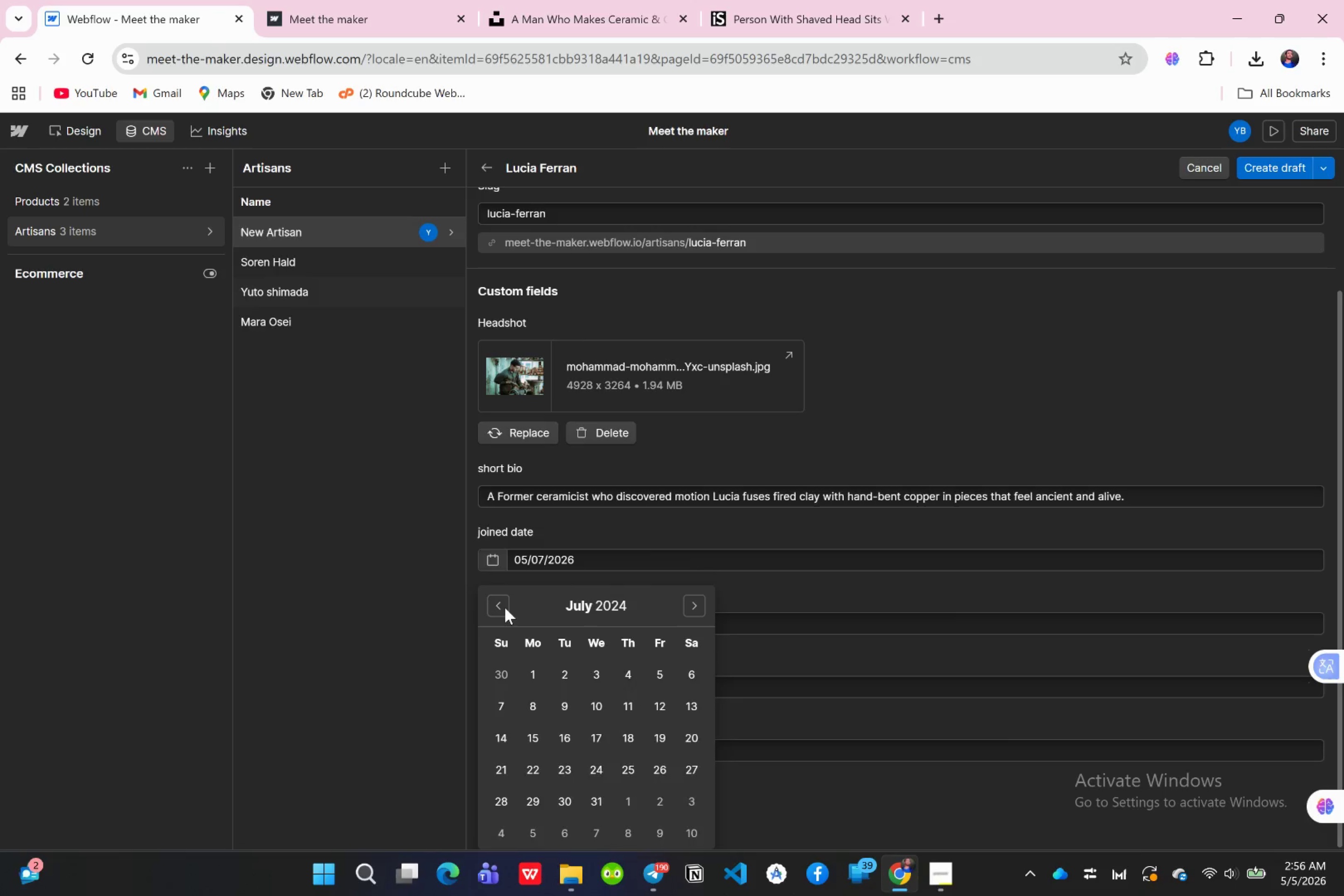 
triple_click([505, 608])
 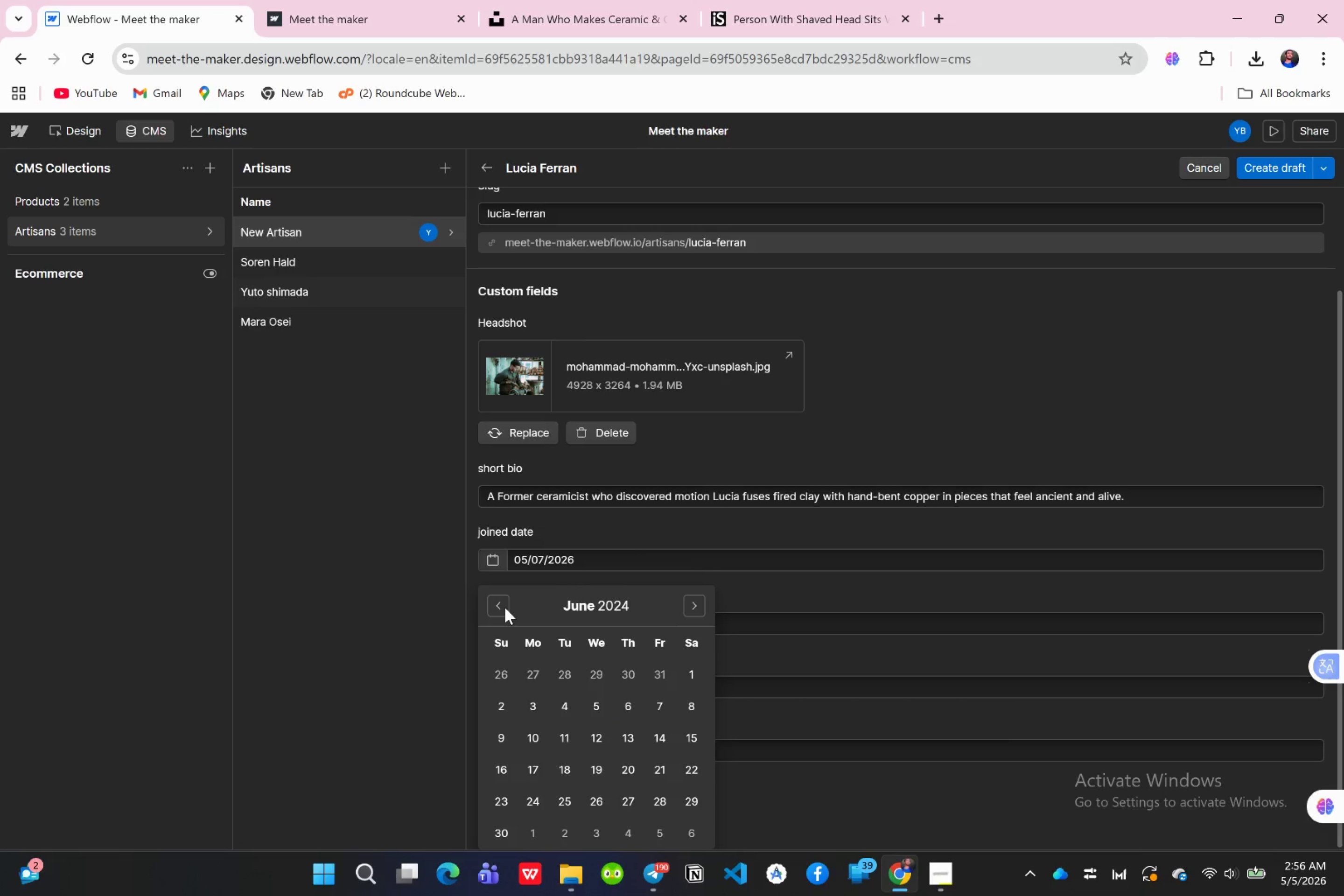 
triple_click([505, 608])
 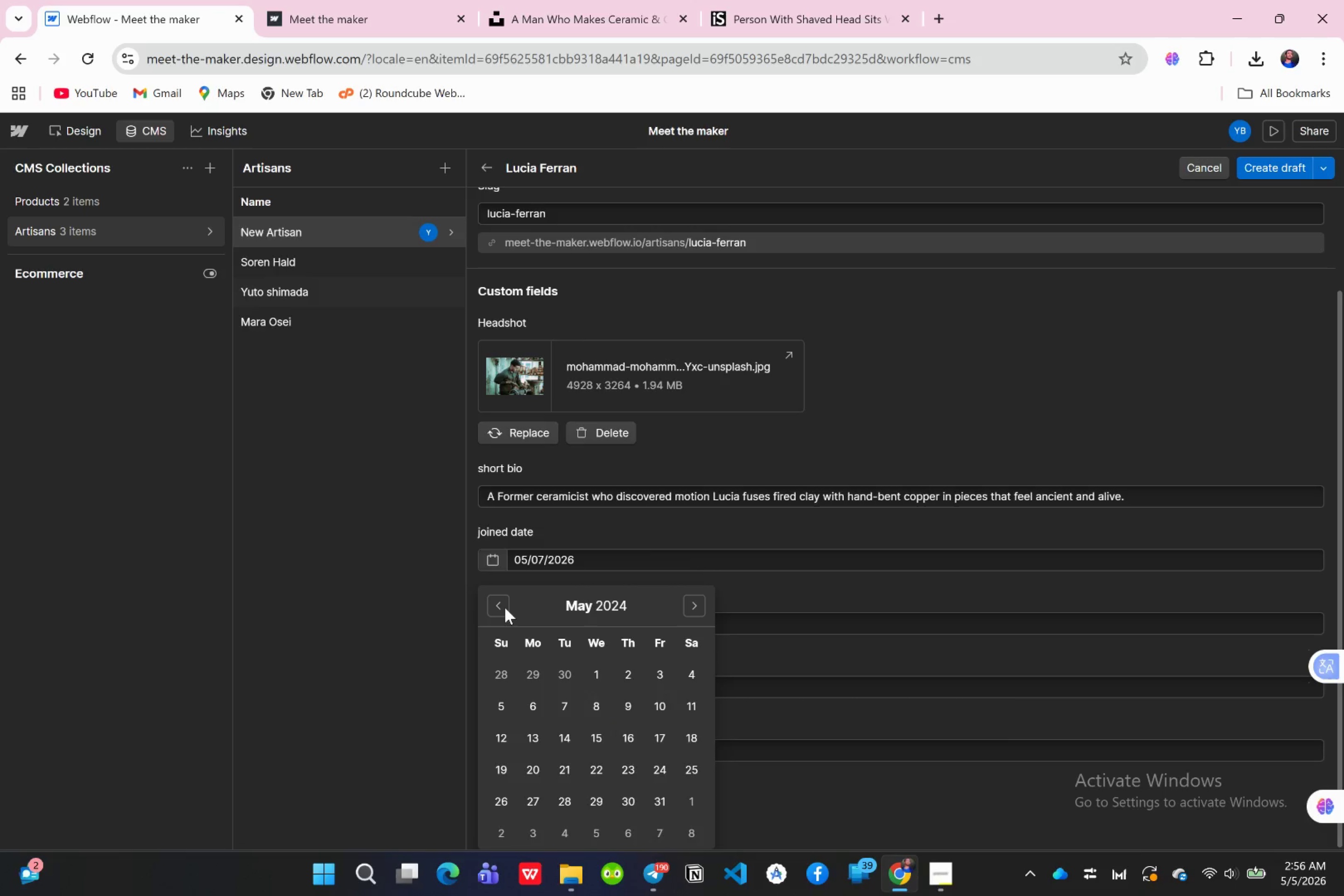 
triple_click([505, 608])
 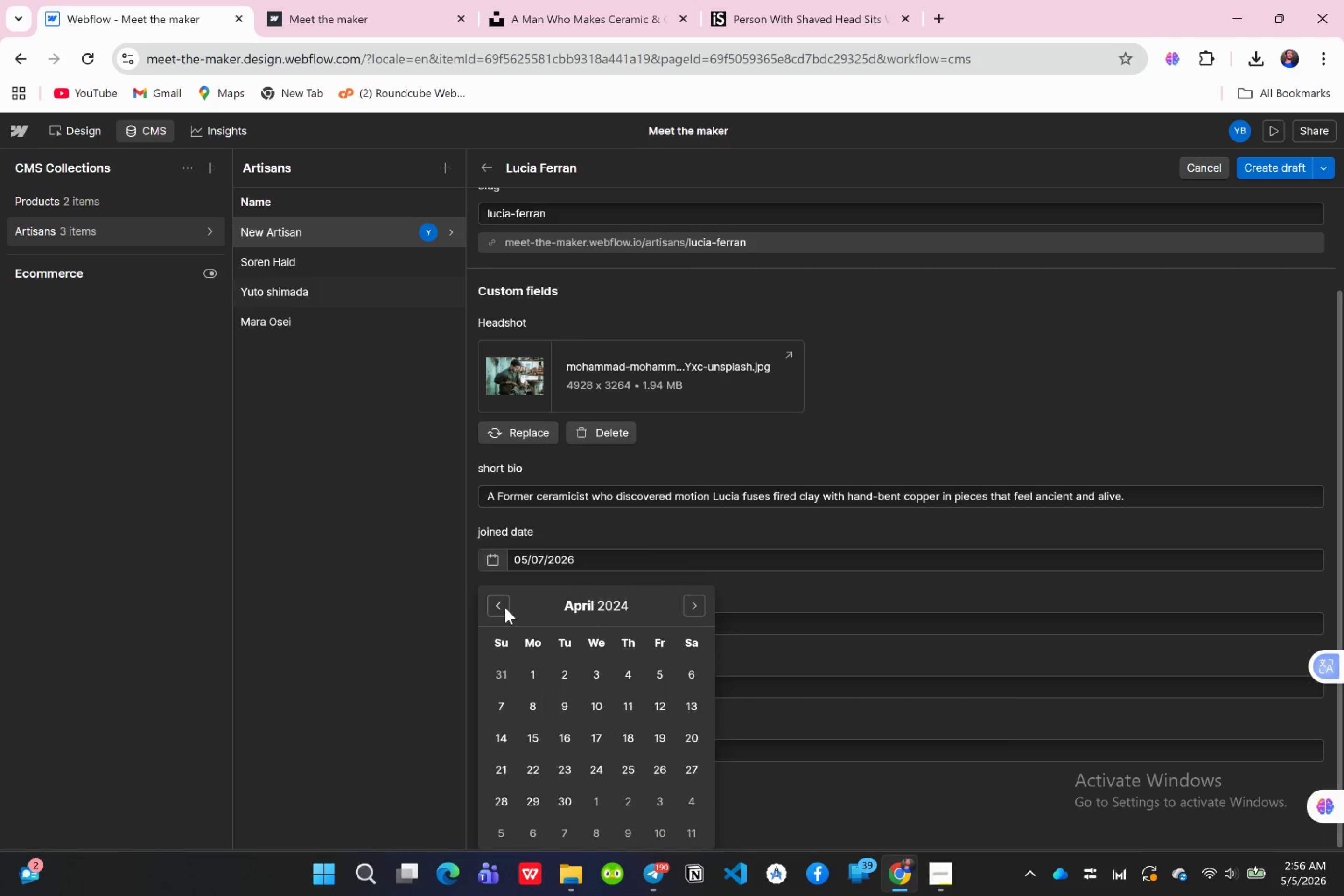 
triple_click([505, 608])
 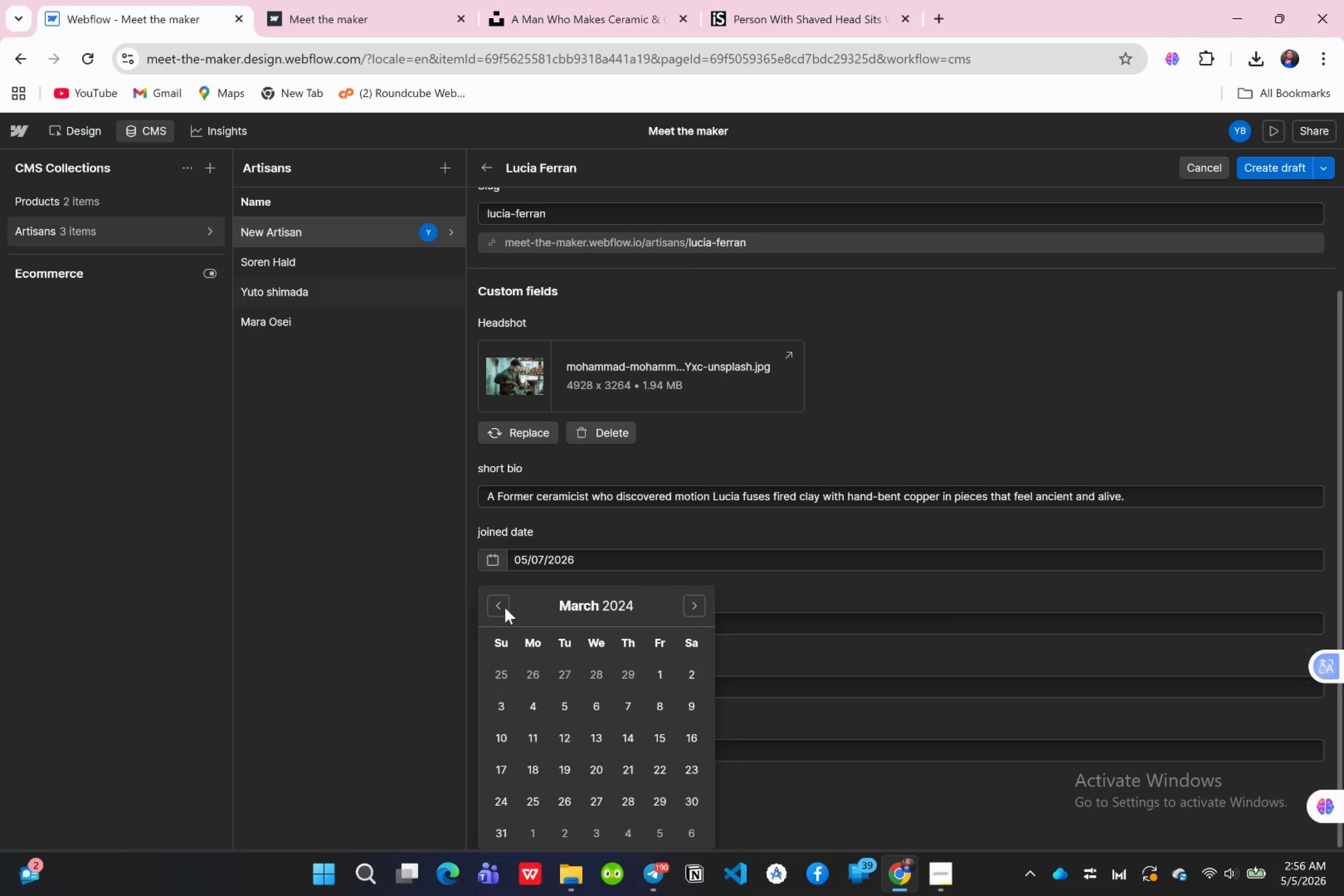 
triple_click([505, 608])
 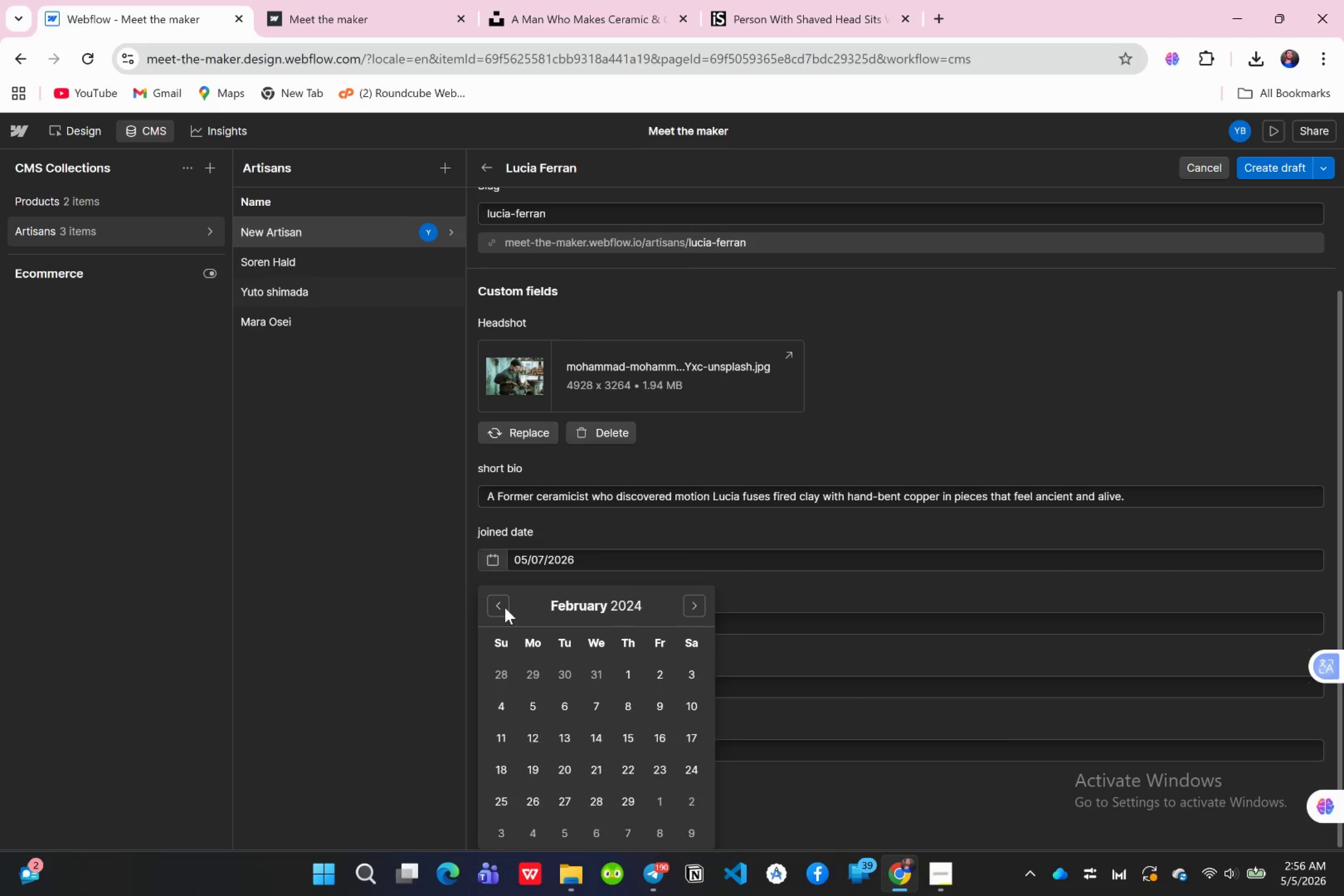 
triple_click([505, 608])
 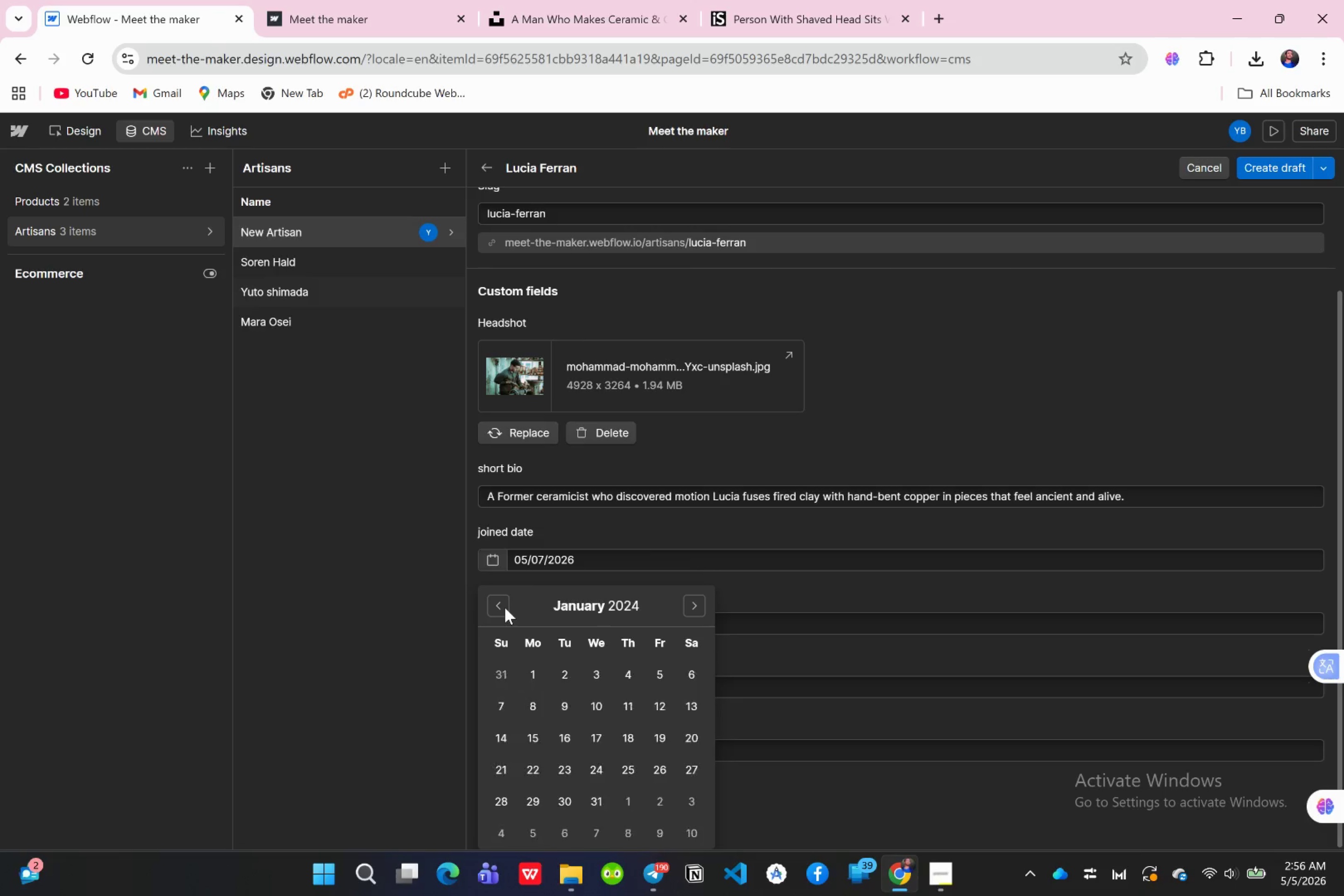 
triple_click([505, 608])
 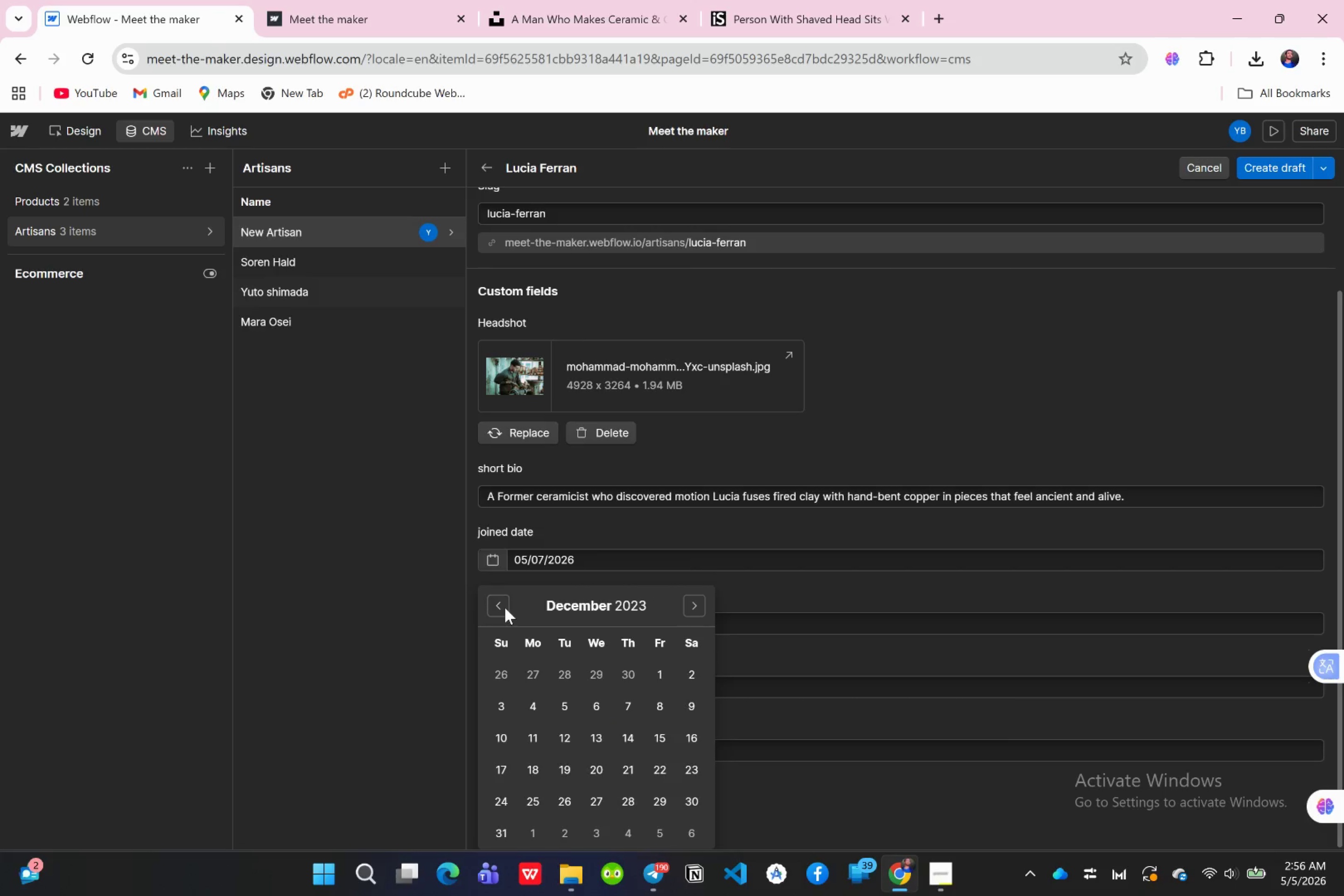 
triple_click([505, 608])
 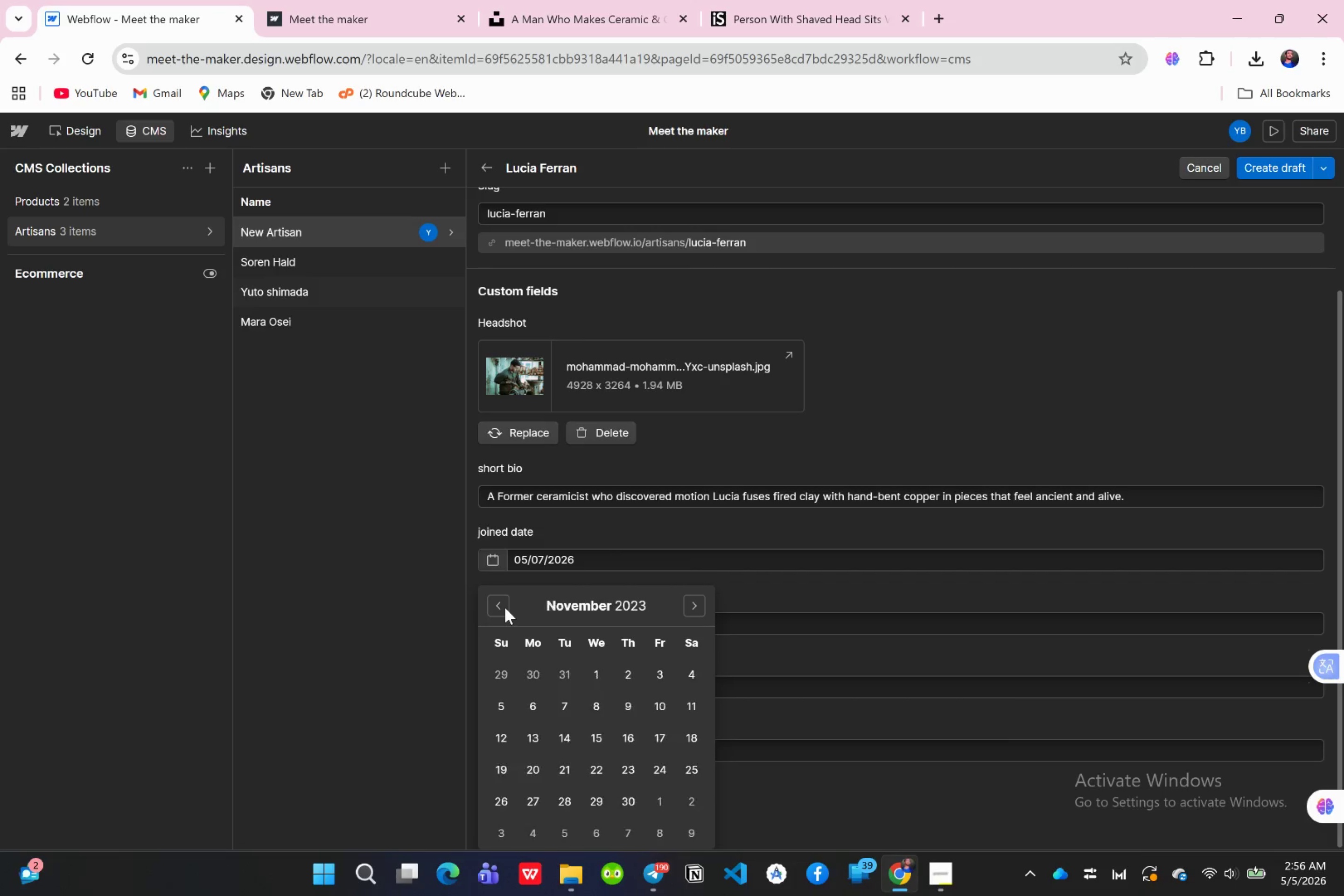 
triple_click([505, 608])
 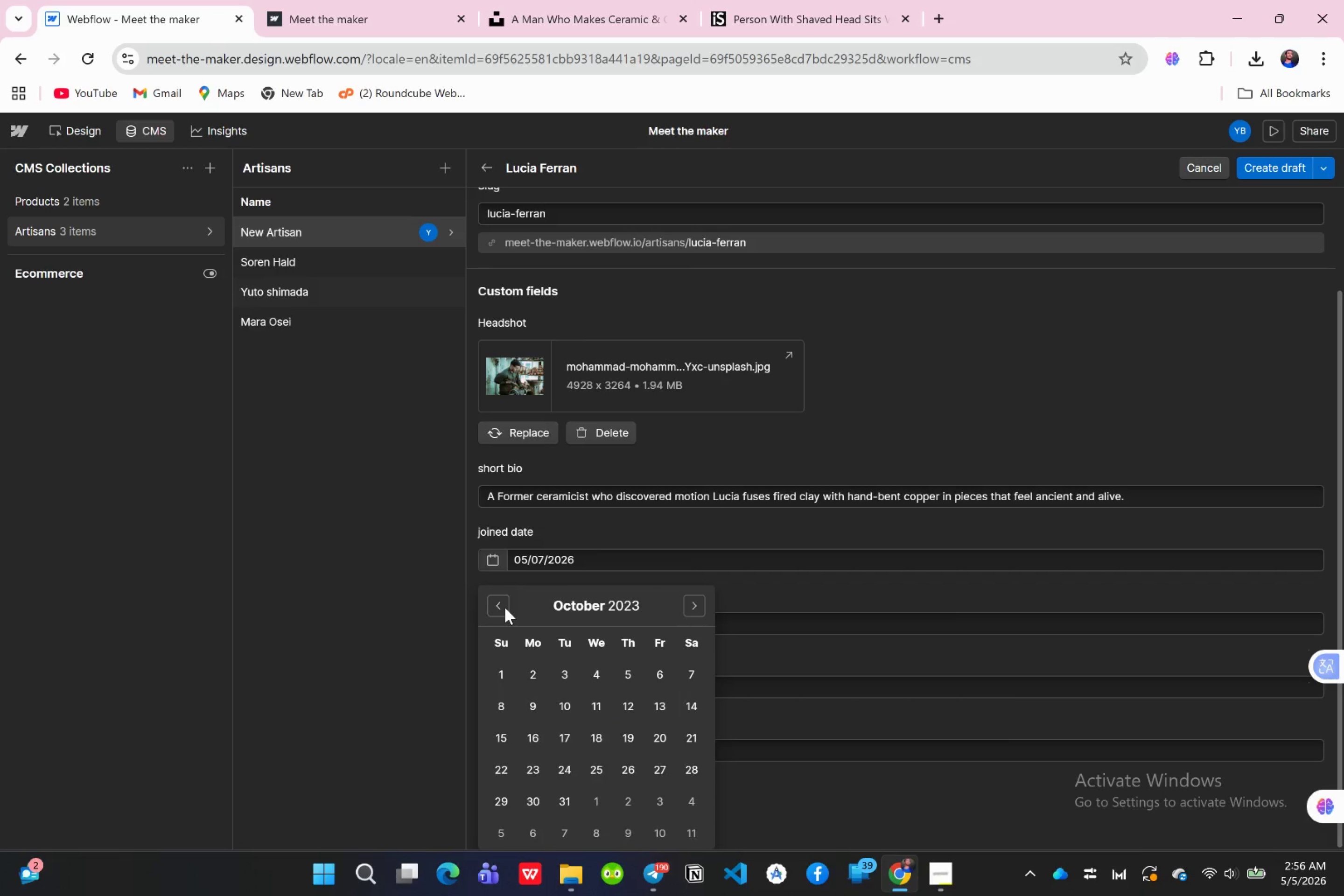 
triple_click([505, 608])
 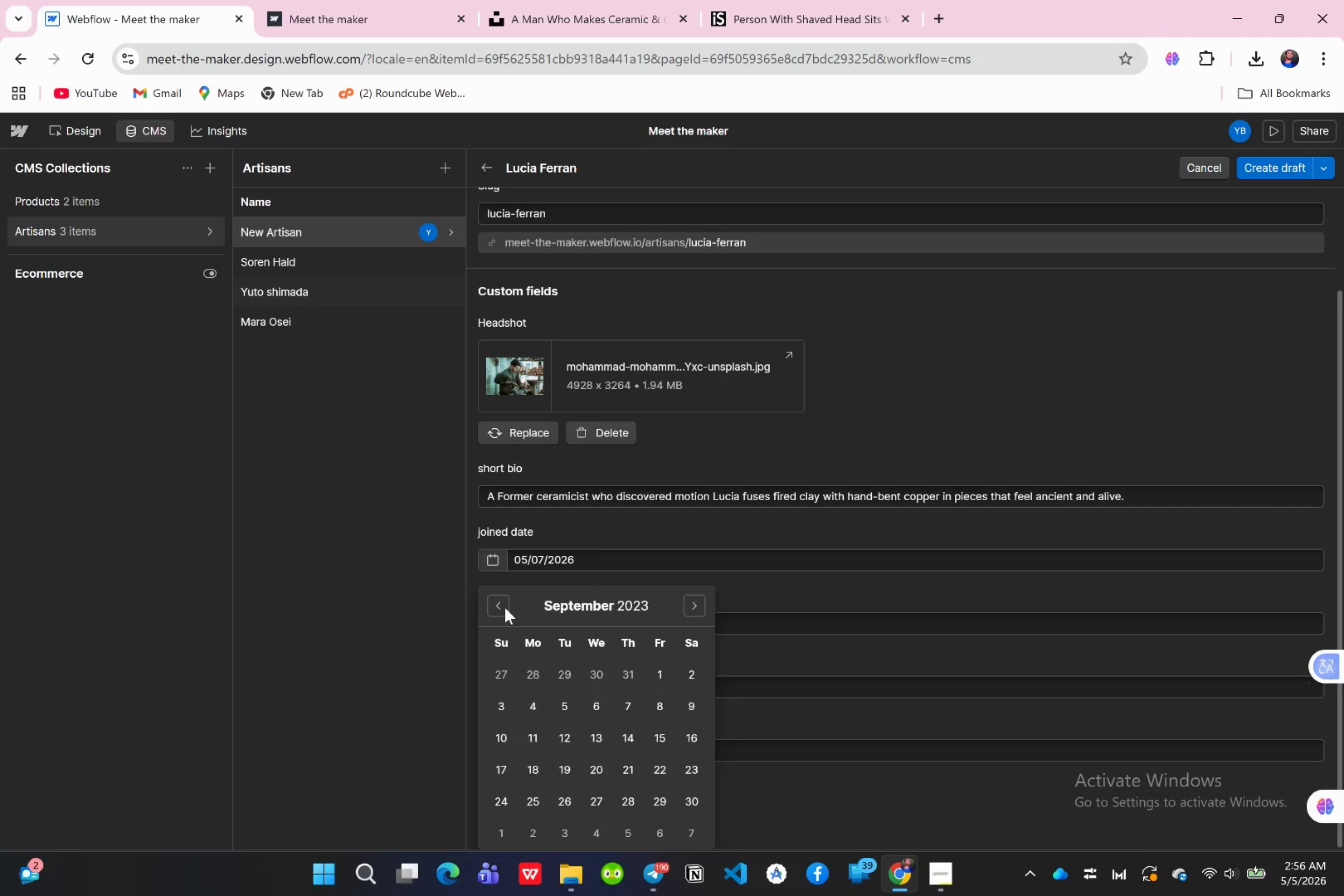 
triple_click([505, 608])
 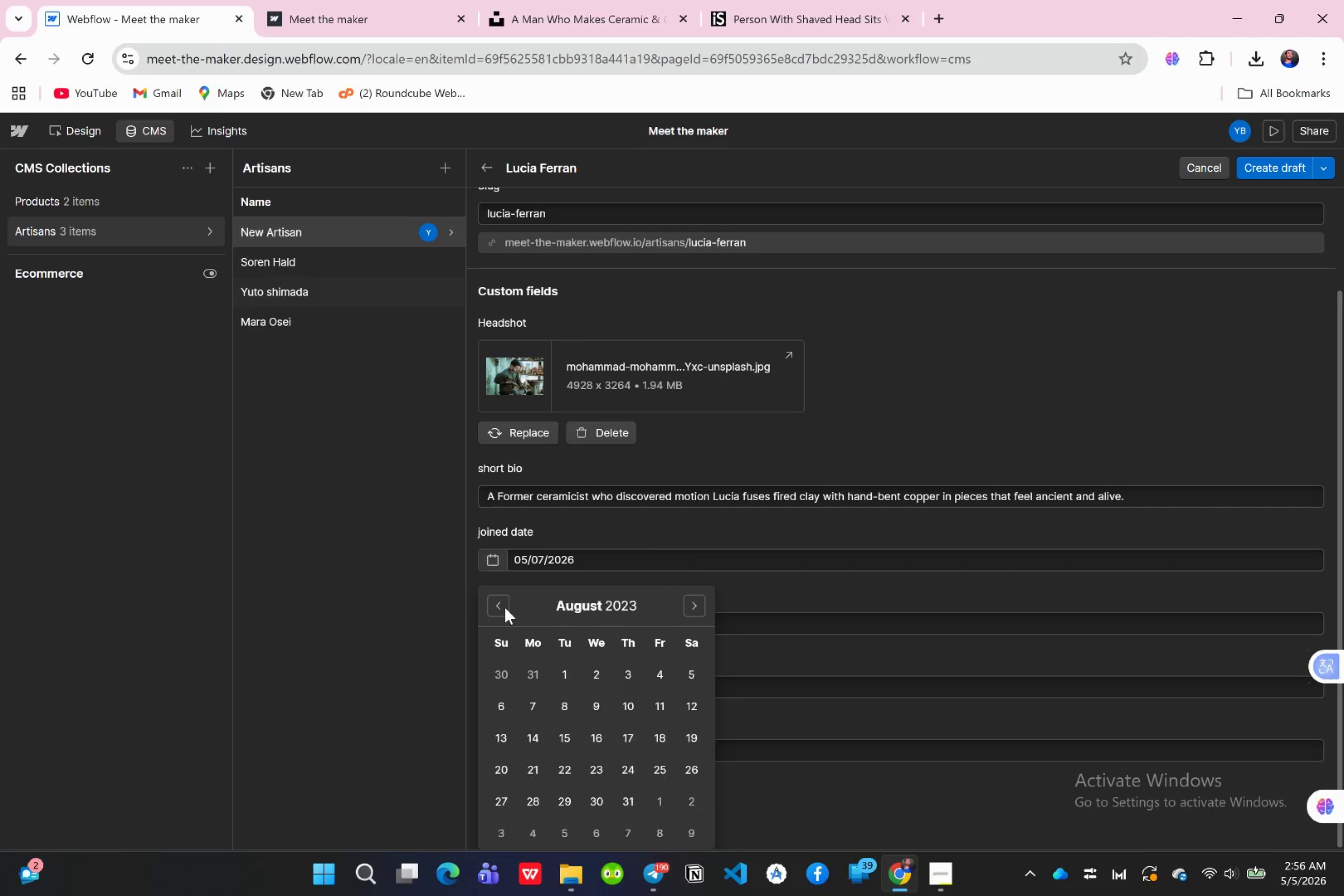 
triple_click([505, 608])
 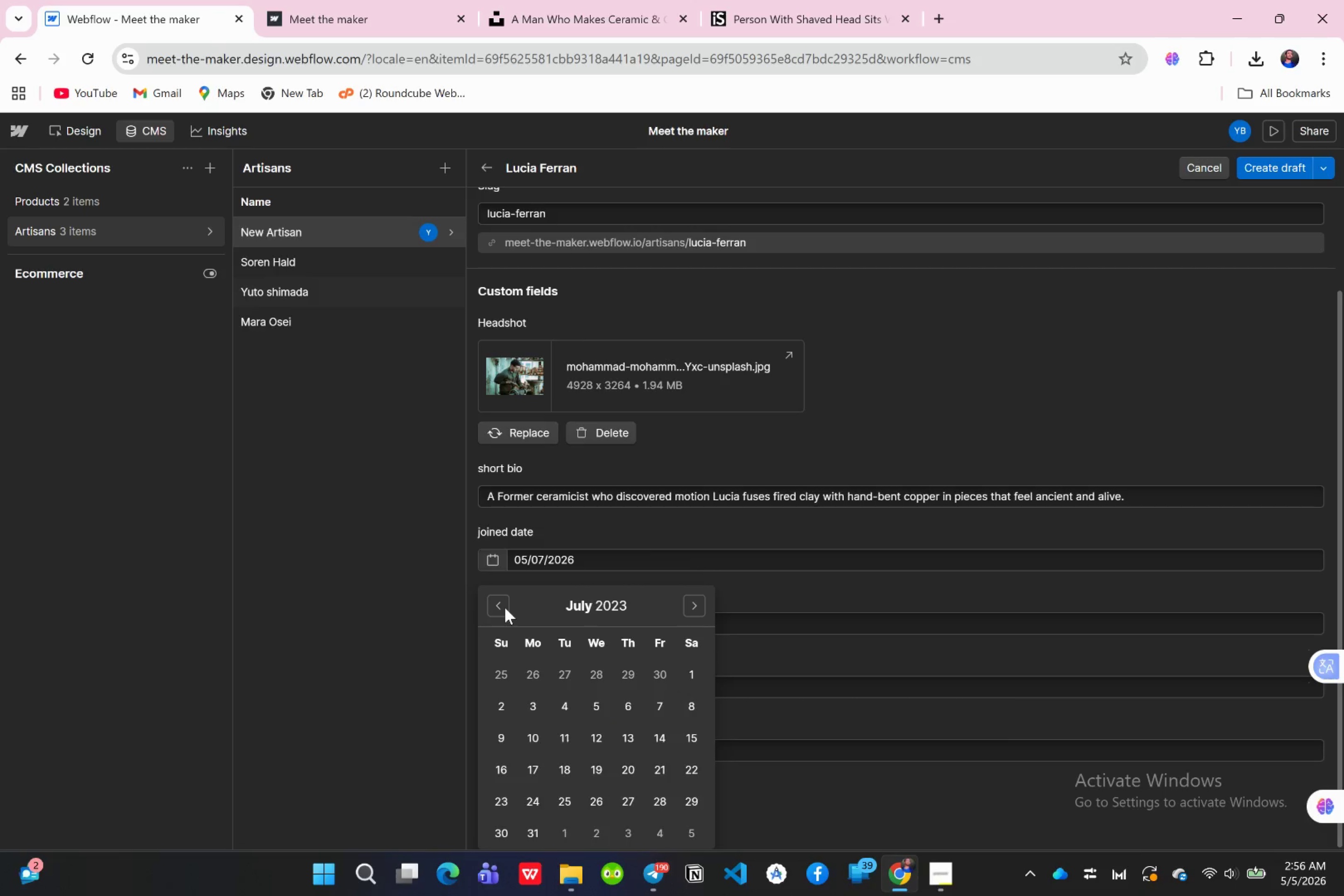 
triple_click([505, 608])
 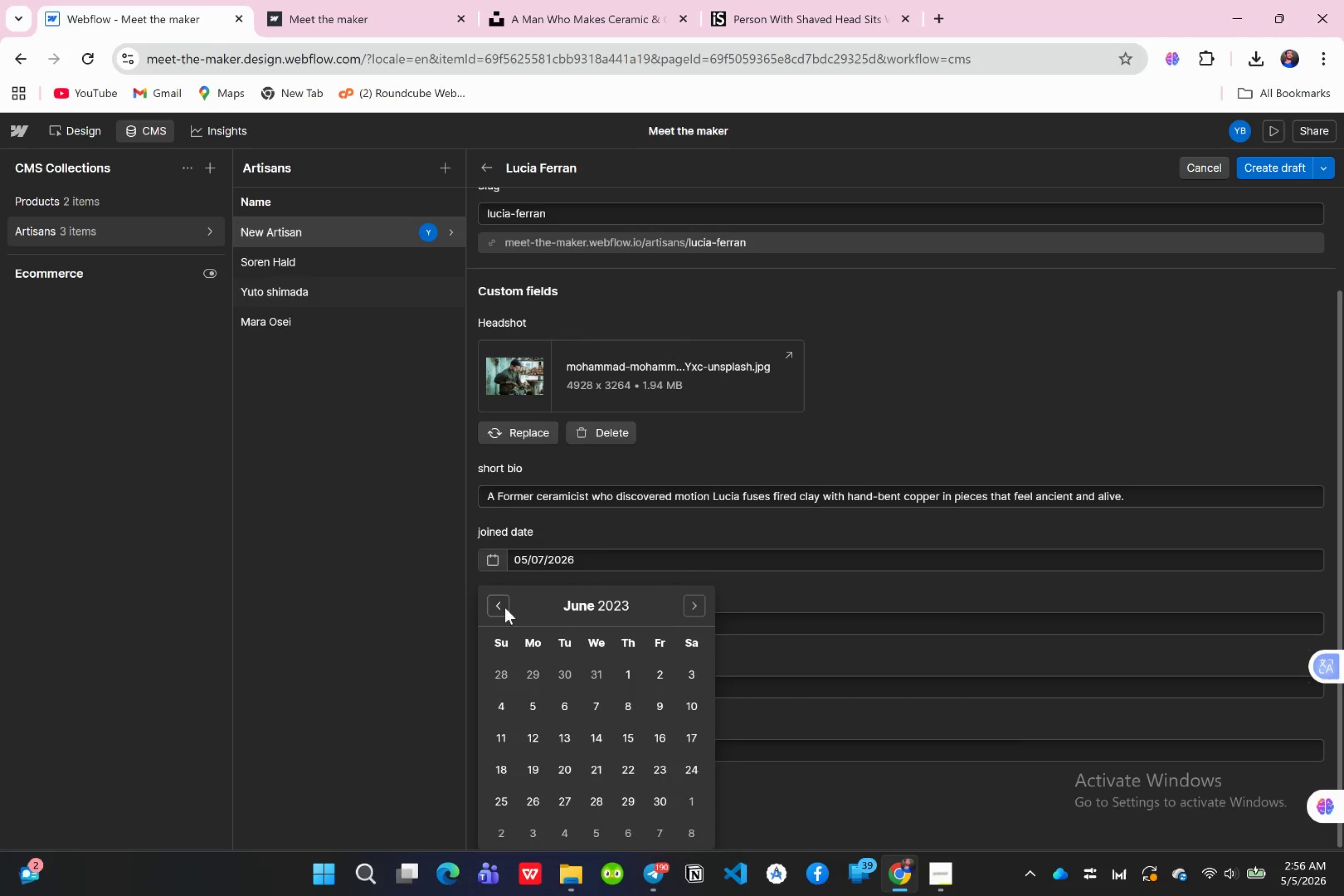 
triple_click([505, 608])
 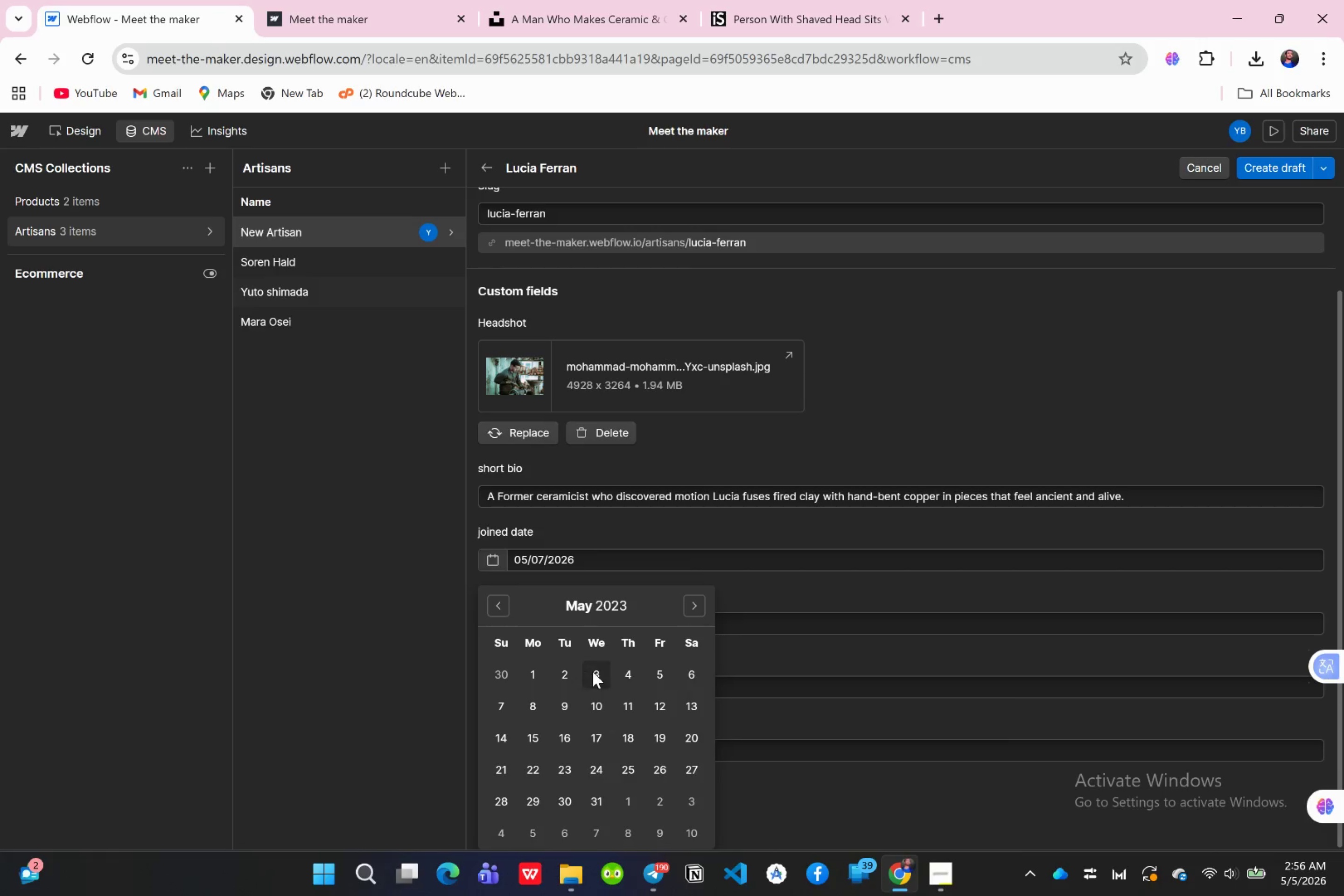 
left_click([593, 672])
 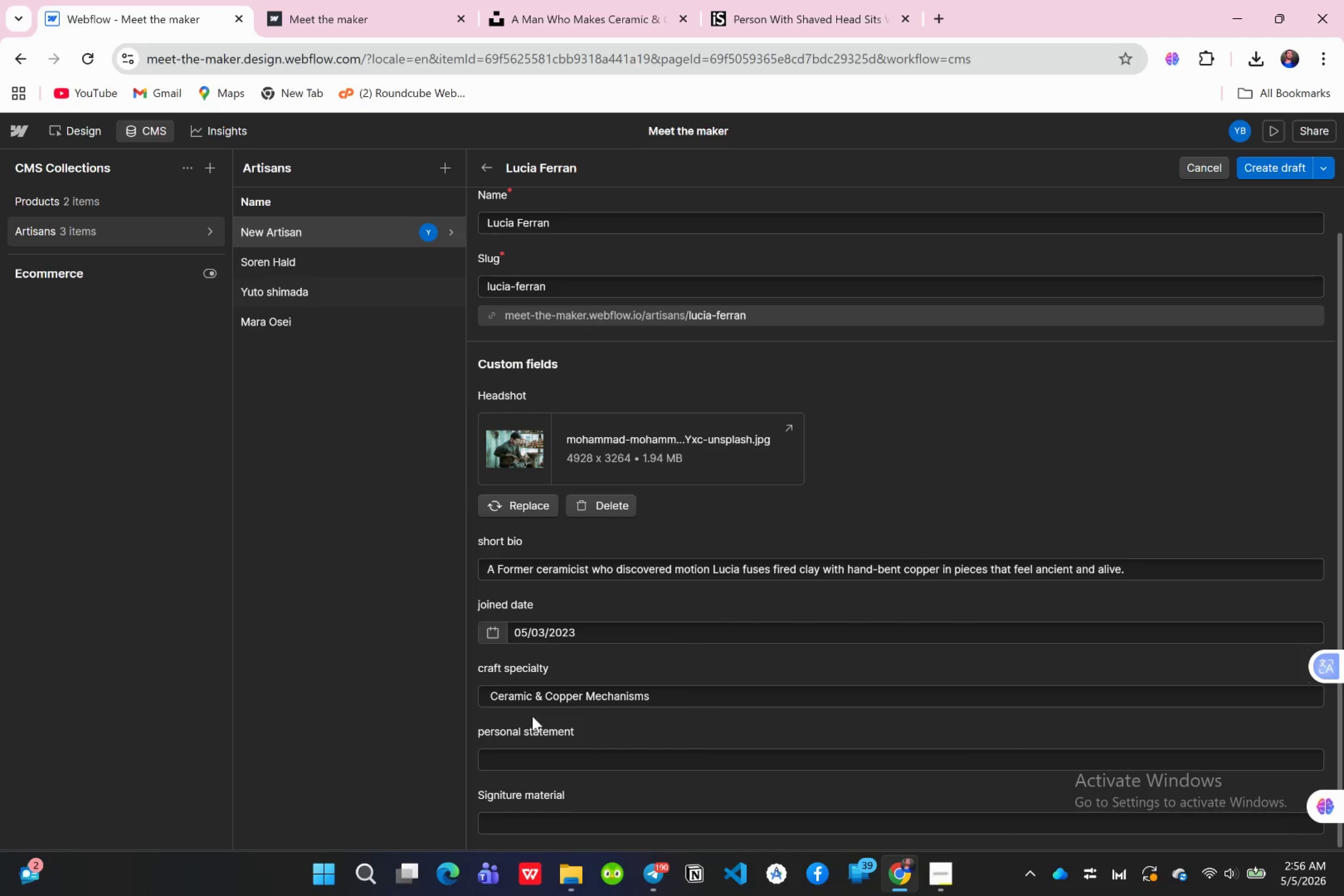 
scroll: coordinate [571, 700], scroll_direction: down, amount: 5.0
 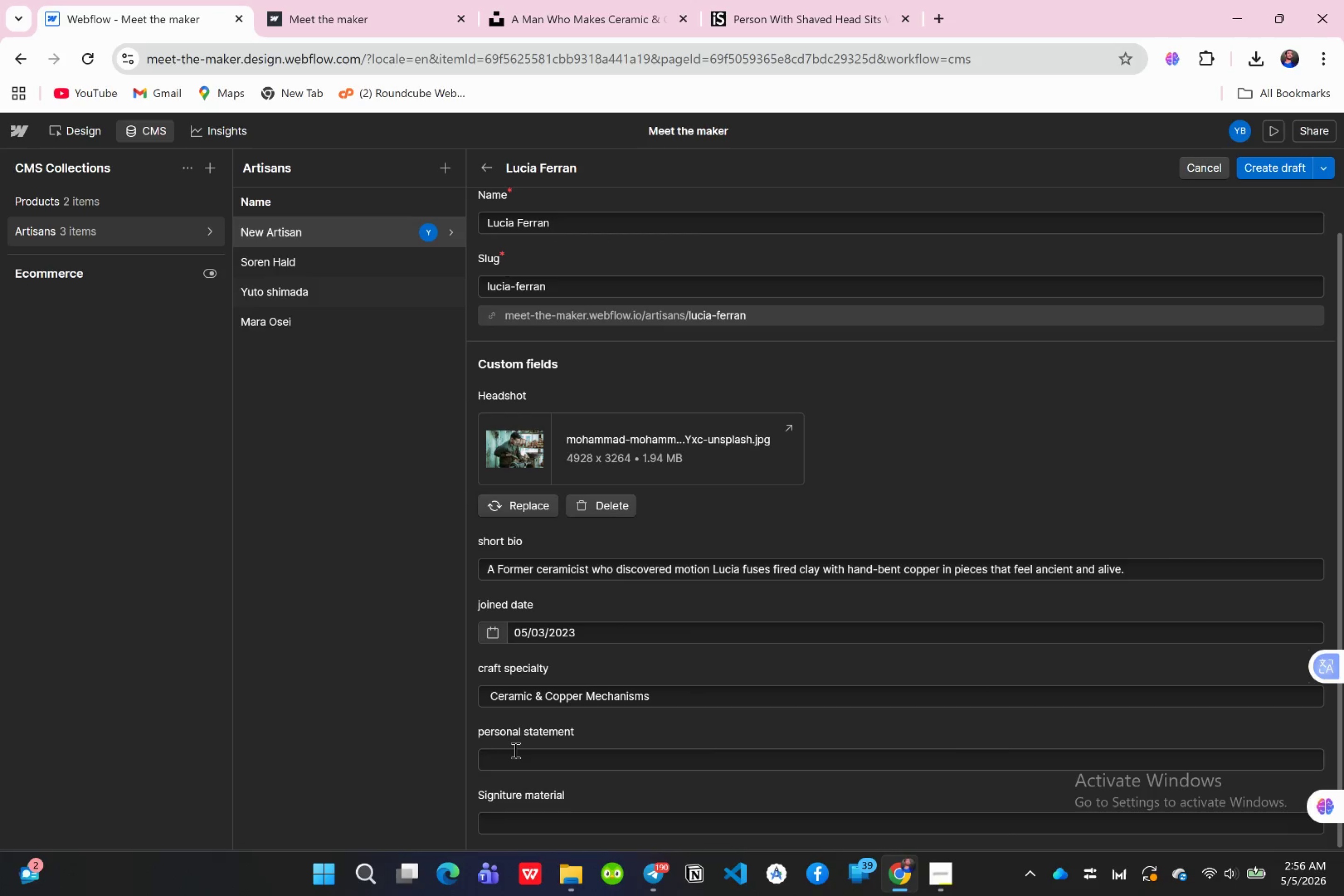 
left_click_drag(start_coordinate=[514, 751], to_coordinate=[513, 756])
 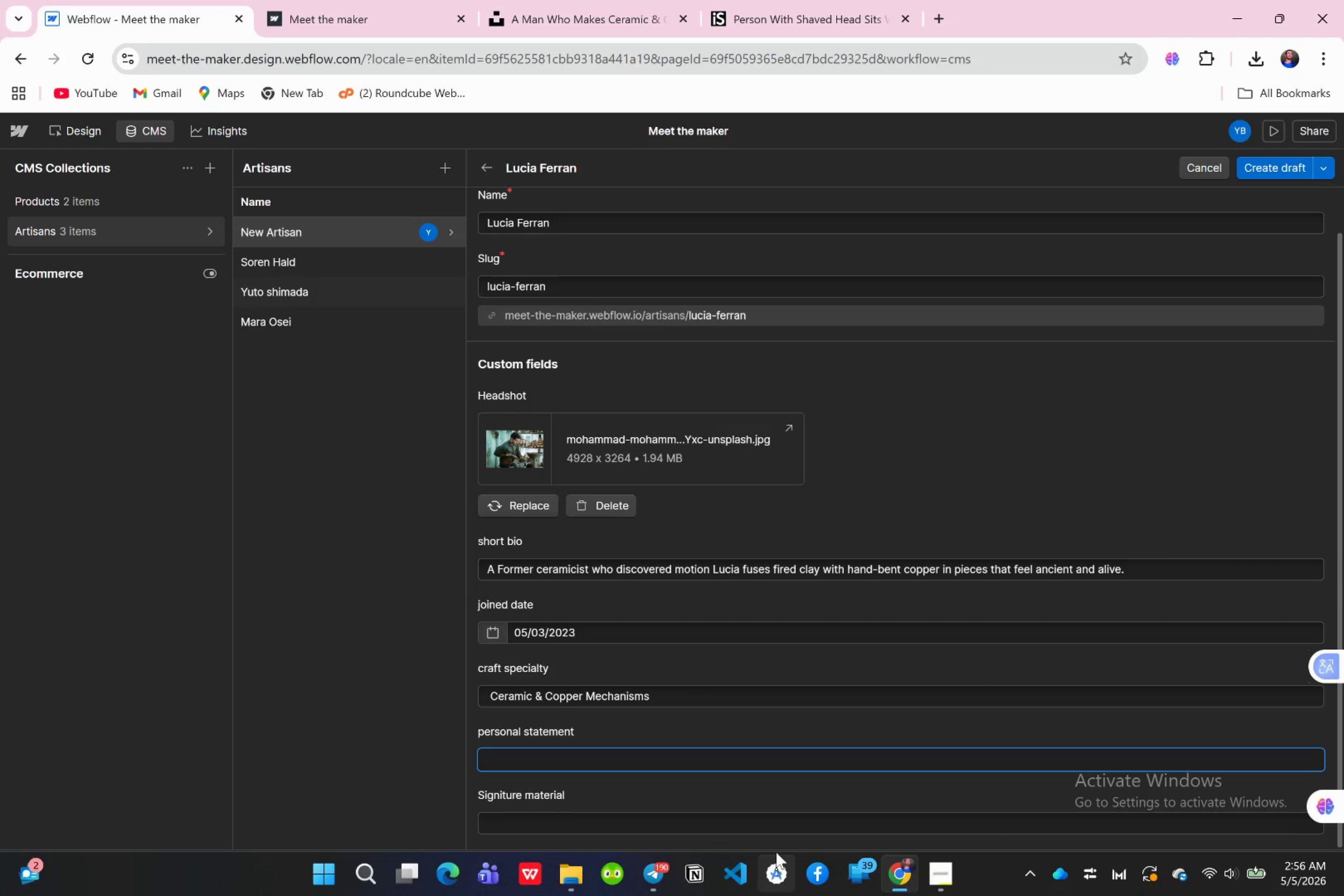 
left_click_drag(start_coordinate=[655, 878], to_coordinate=[655, 884])
 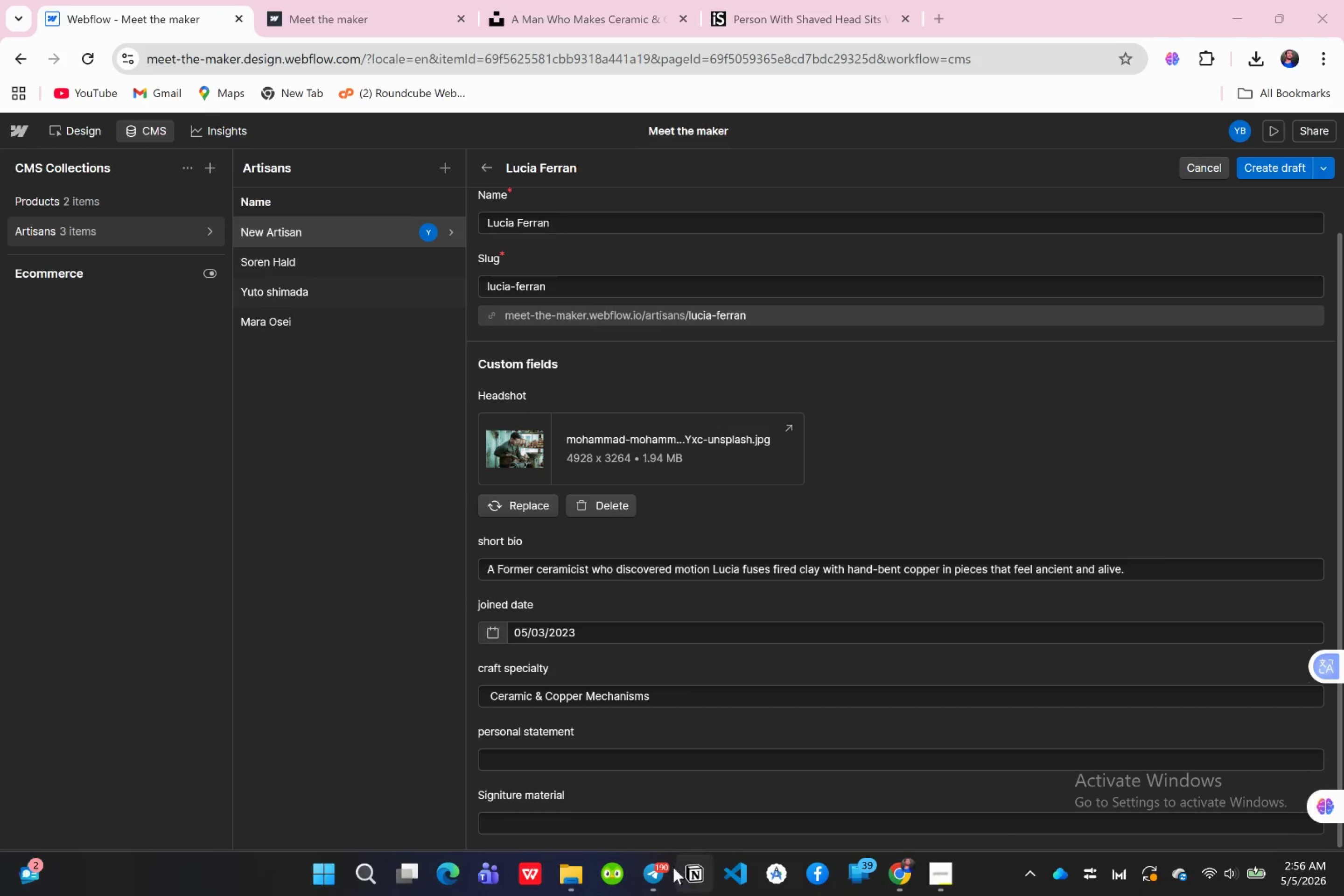 
left_click([662, 872])
 